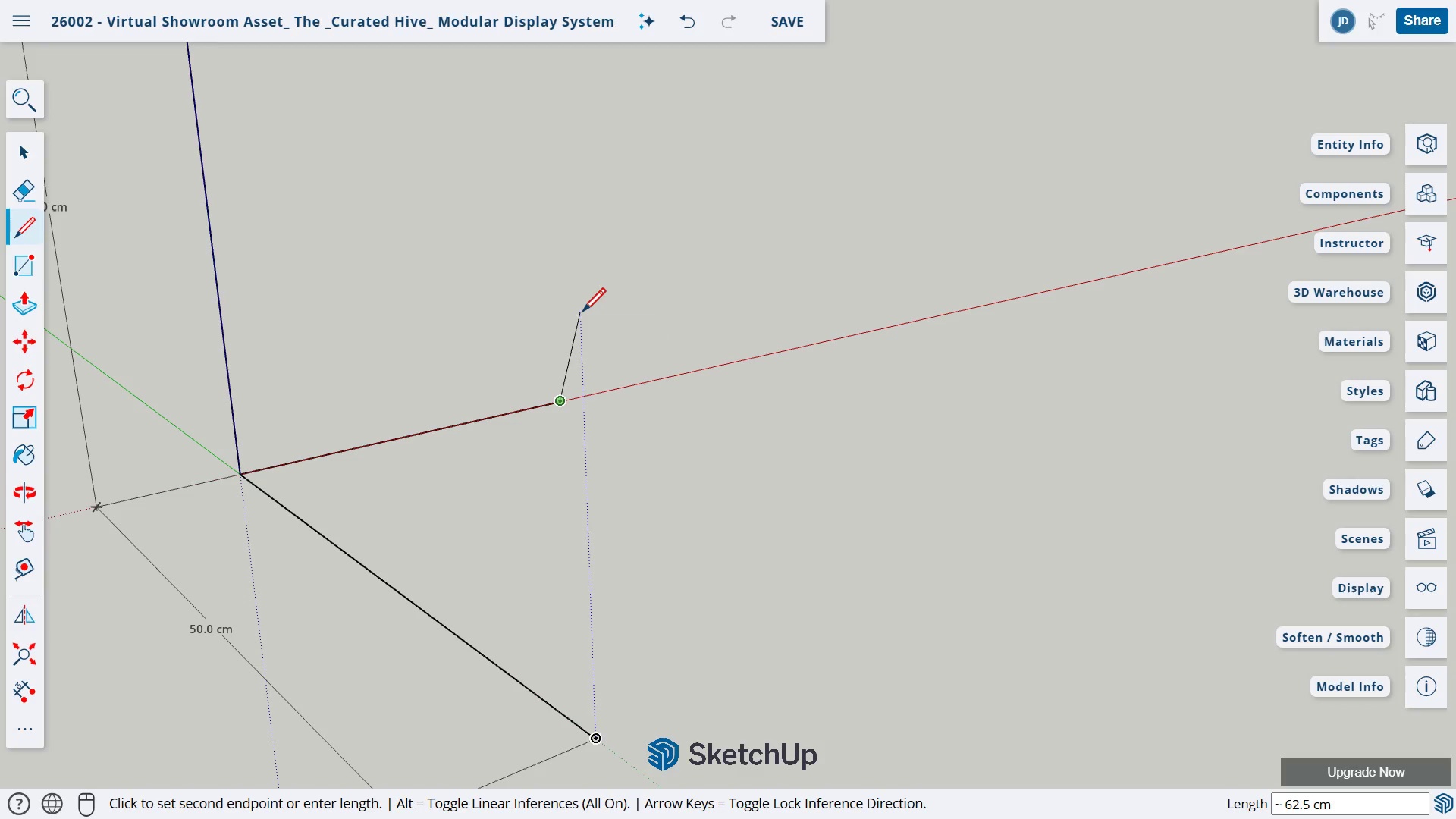 
key(Escape)
 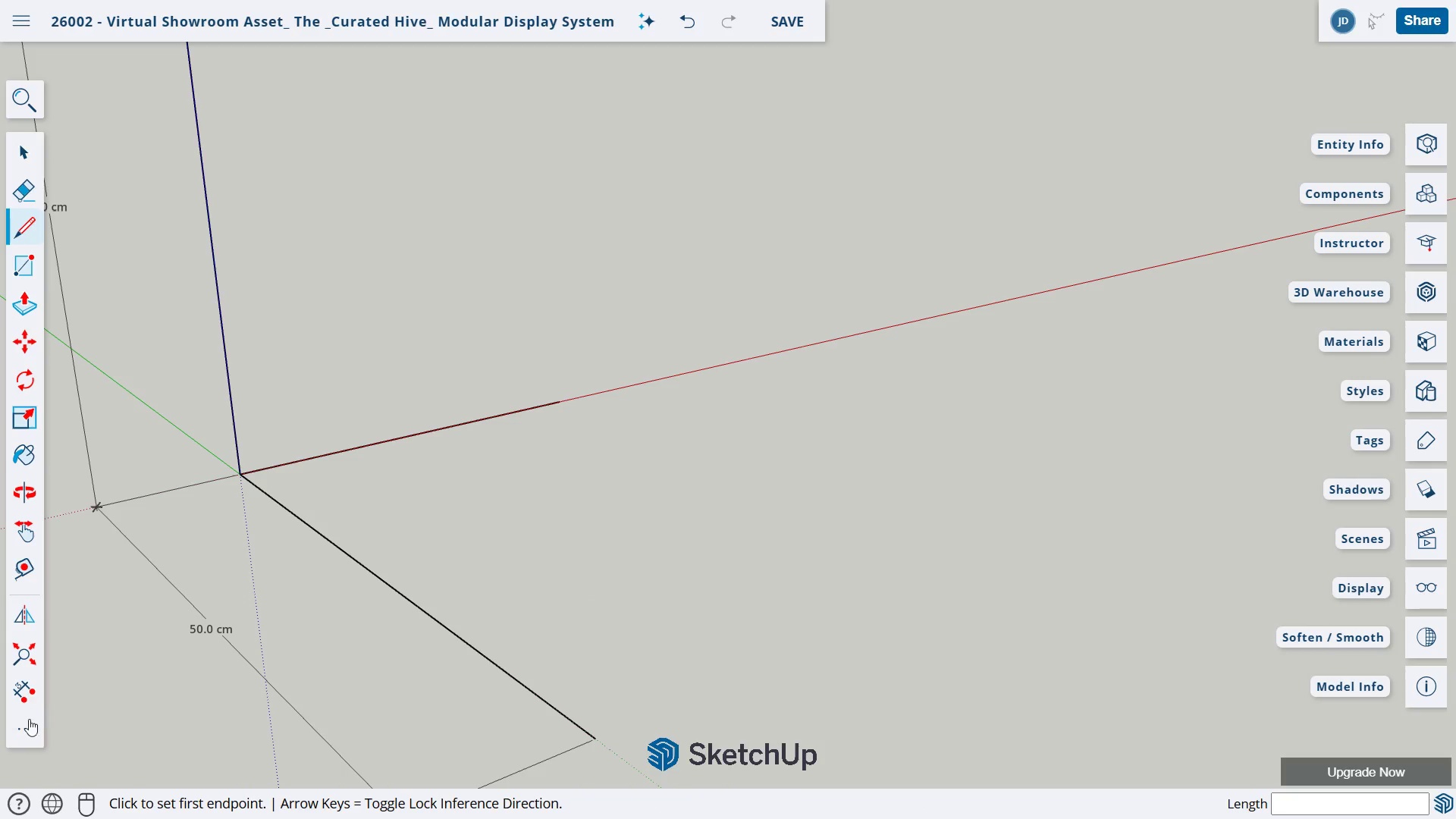 
left_click([29, 689])
 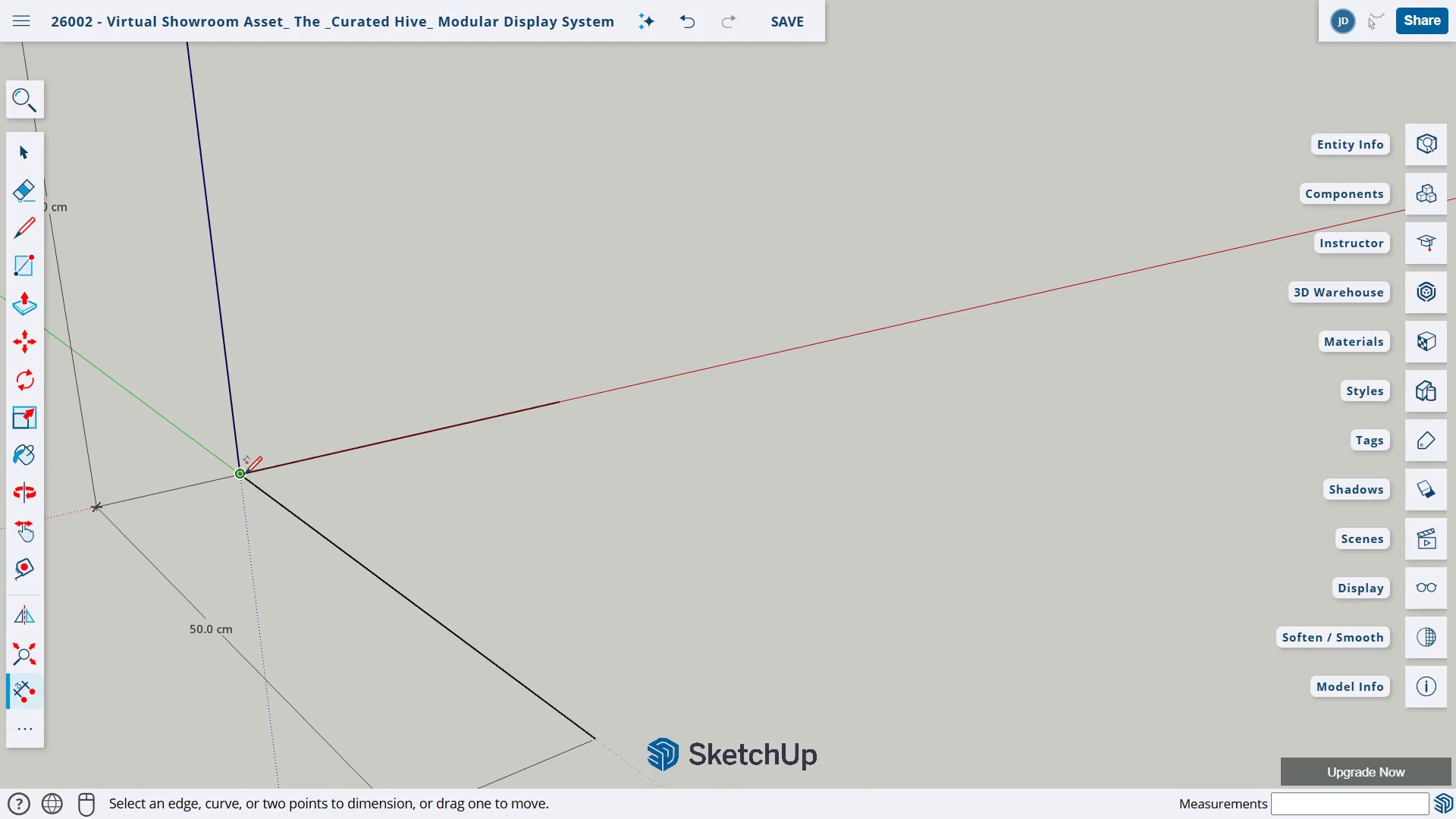 
left_click([244, 476])
 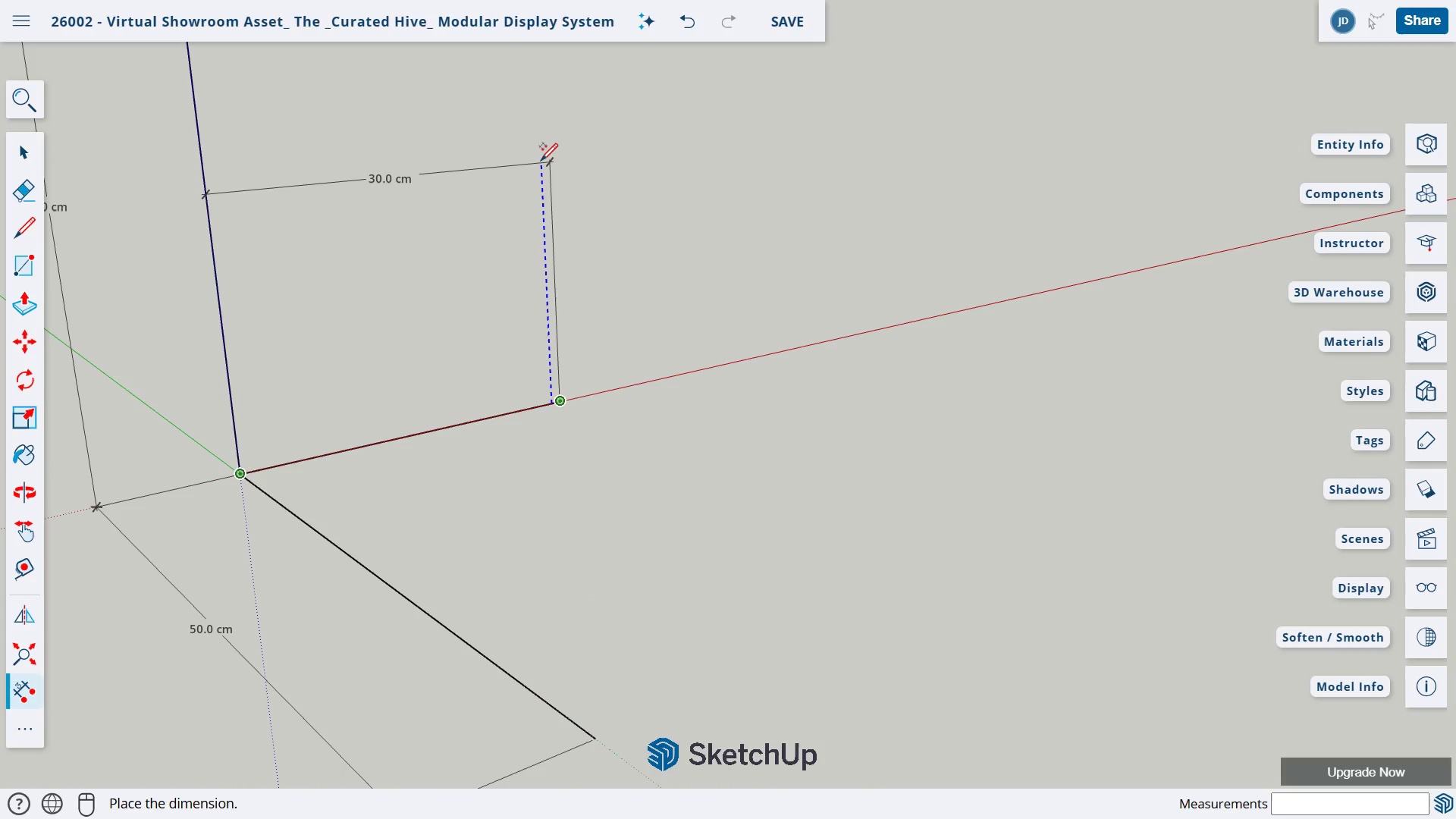 
wait(6.45)
 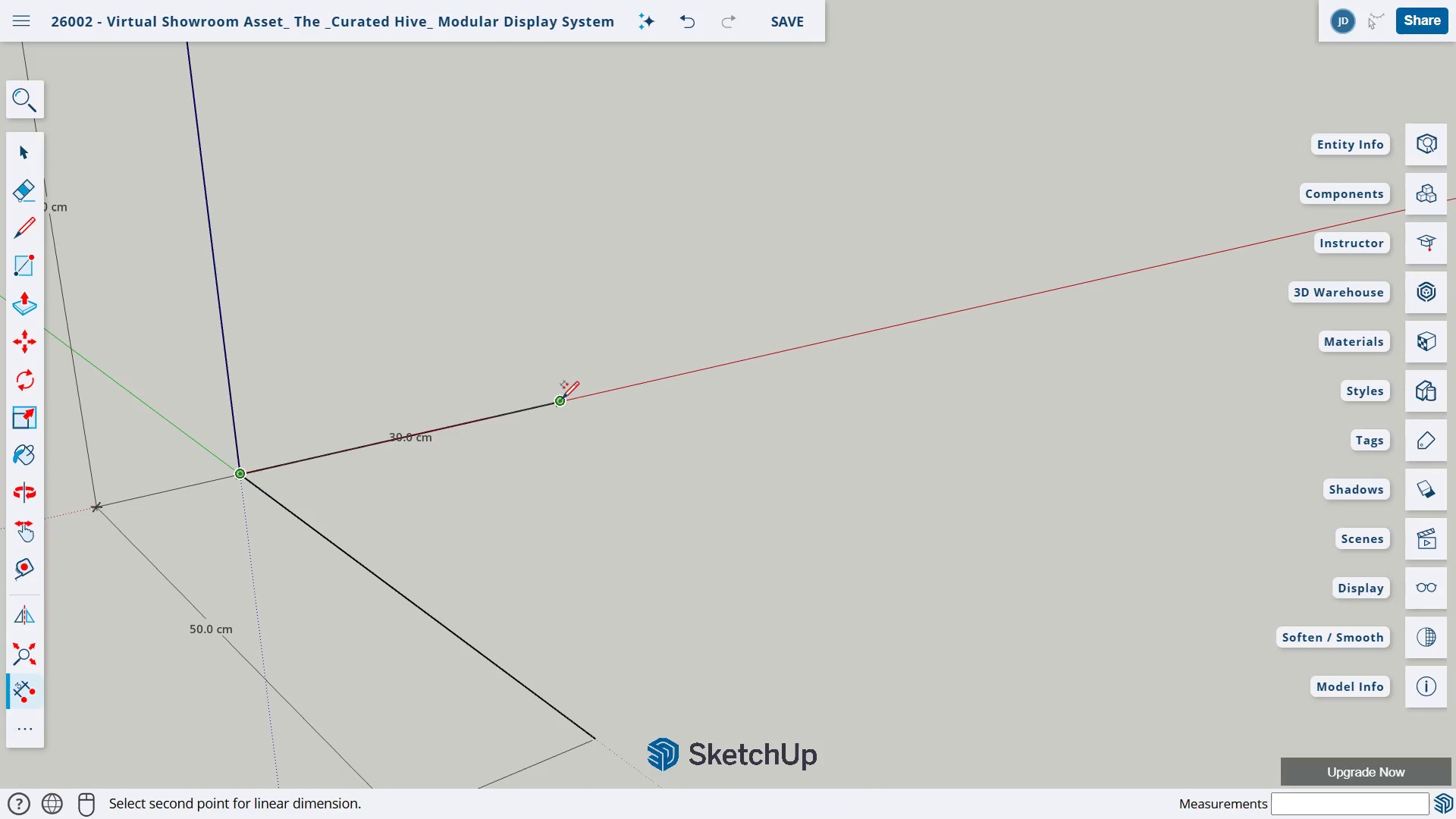 
scroll: coordinate [545, 158], scroll_direction: down, amount: 5.0
 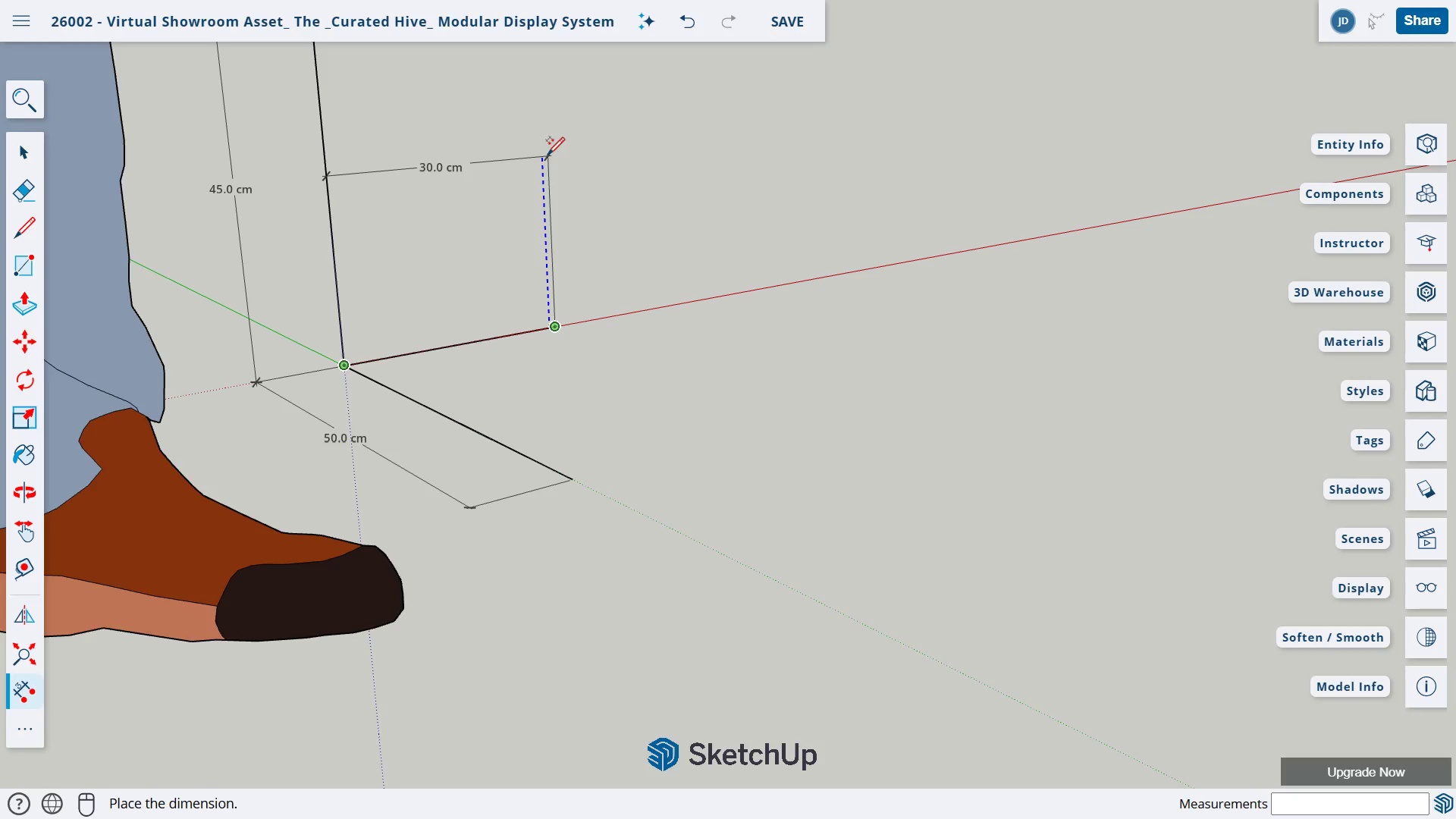 
scroll: coordinate [547, 155], scroll_direction: up, amount: 1.0
 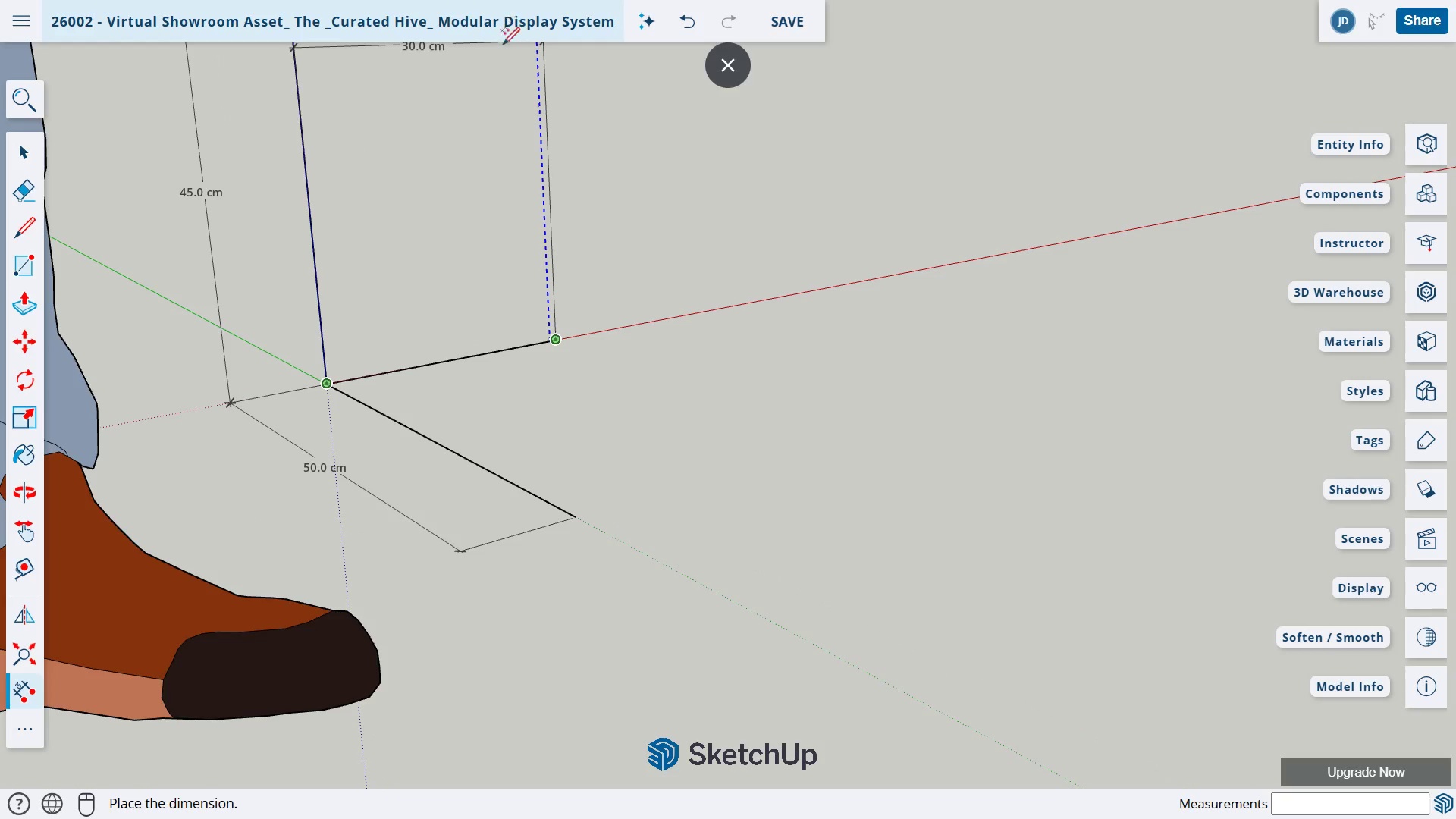 
left_click([513, 85])
 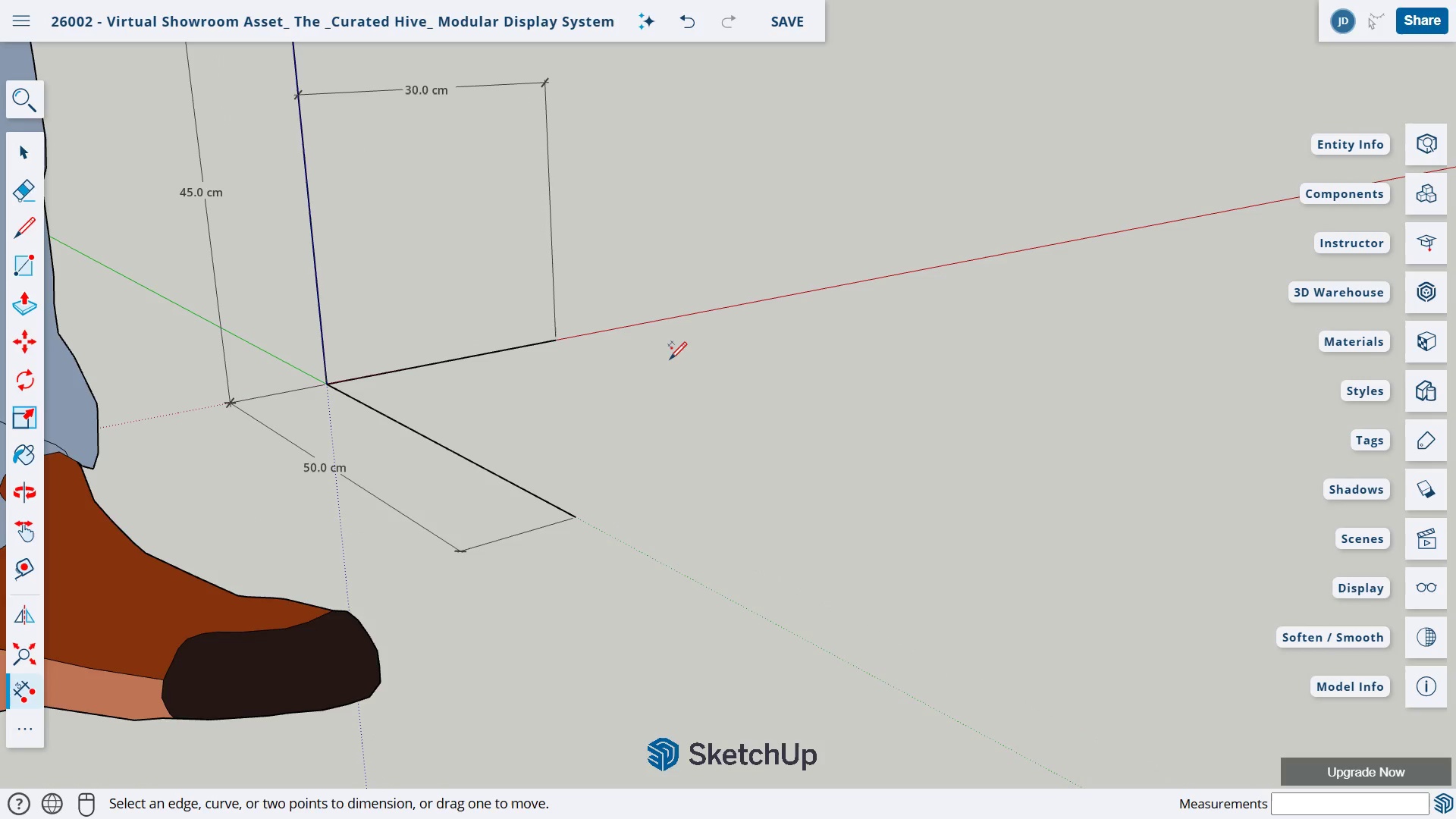 
scroll: coordinate [675, 418], scroll_direction: up, amount: 4.0
 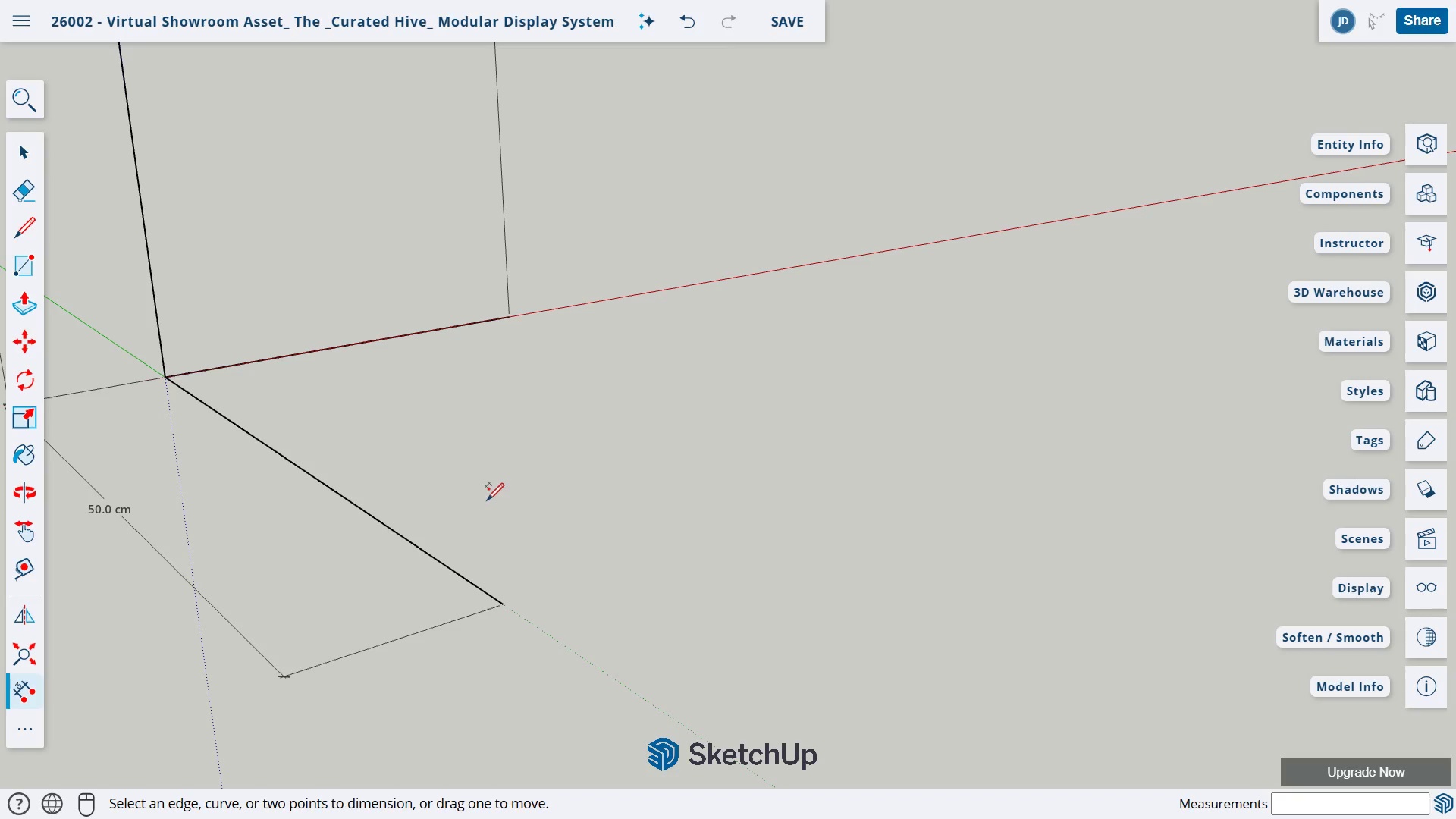 
wait(17.05)
 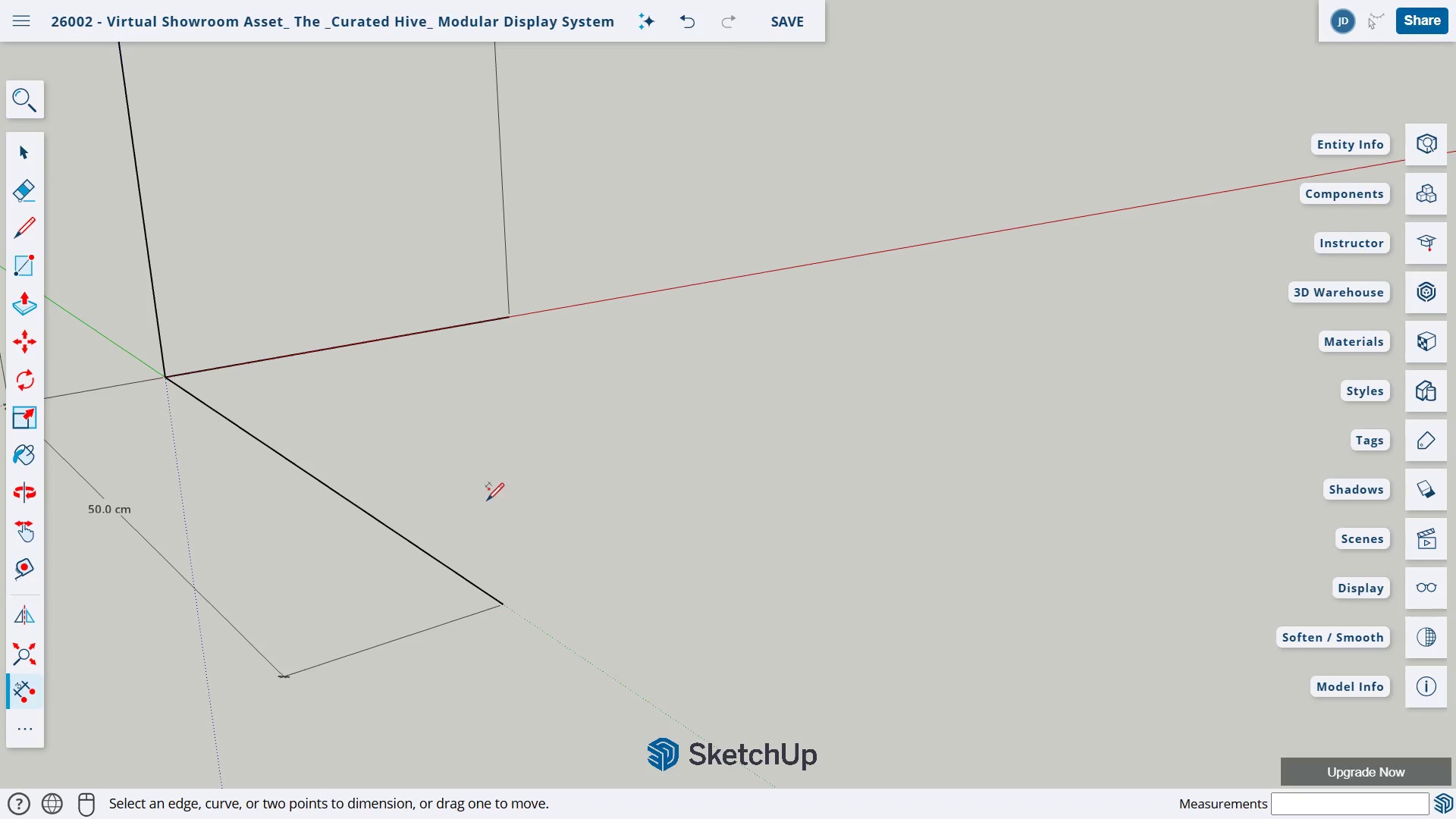 
scroll: coordinate [479, 508], scroll_direction: down, amount: 1.0
 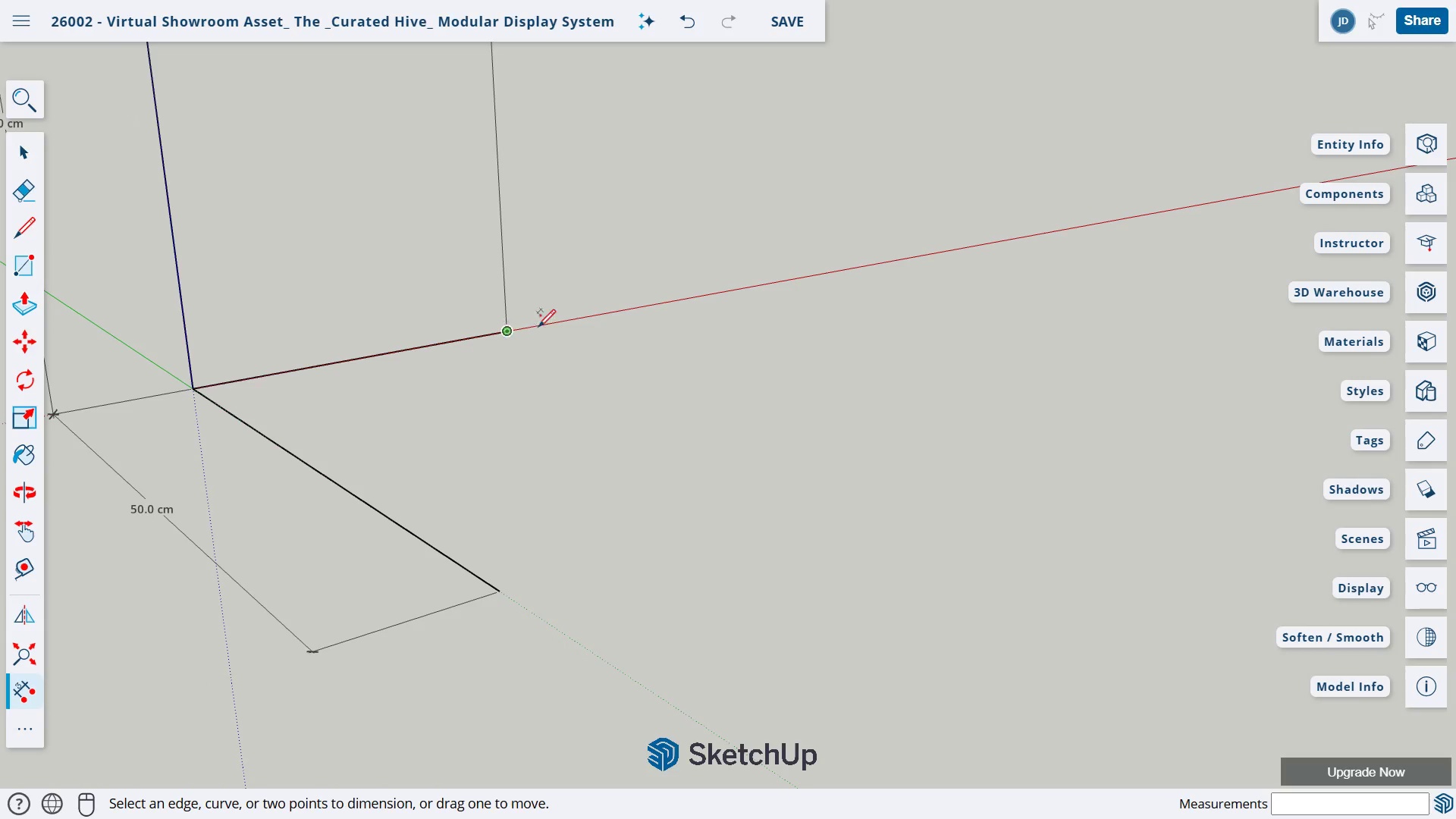 
key(H)
 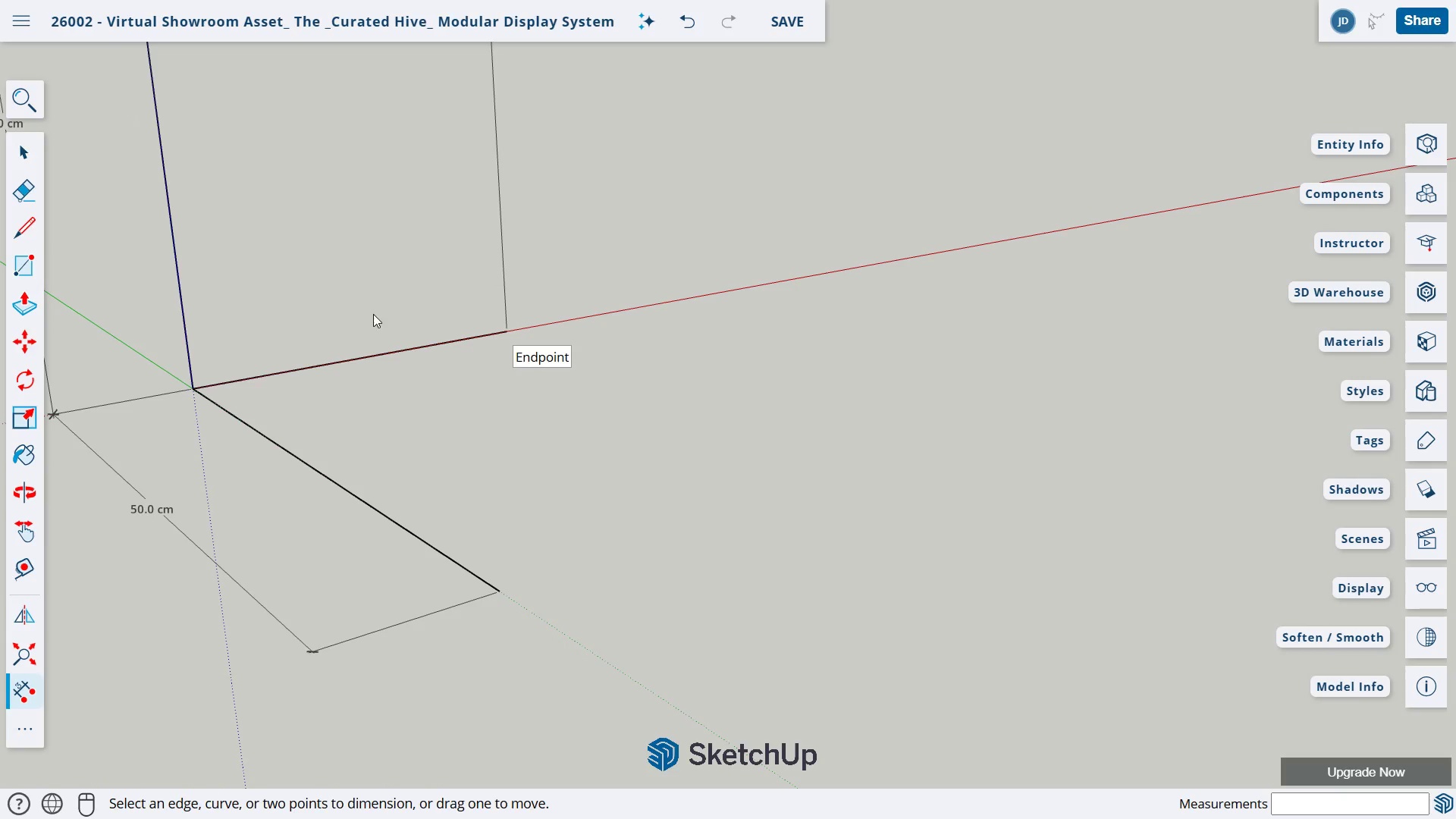 
left_click_drag(start_coordinate=[373, 314], to_coordinate=[530, 424])
 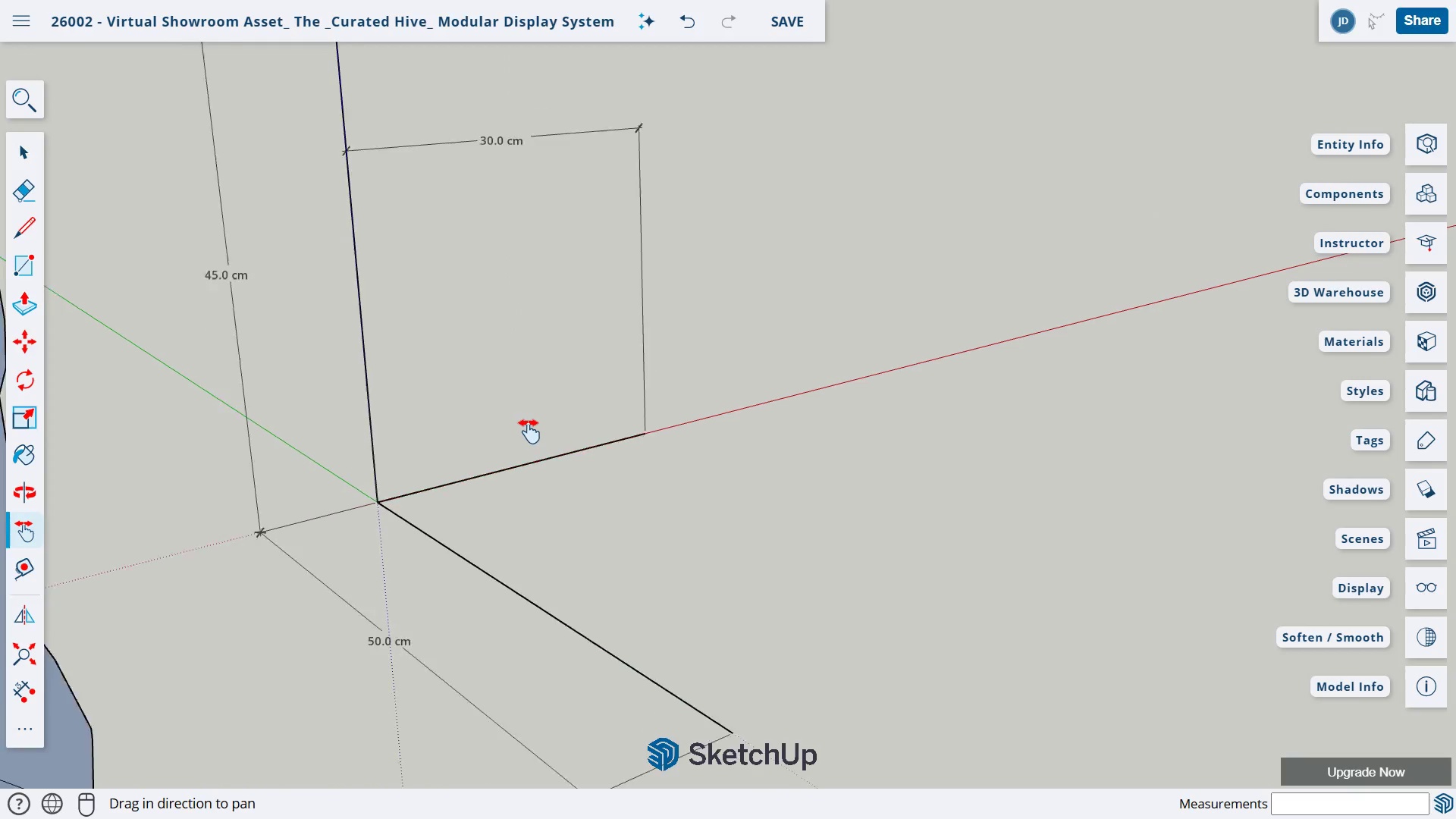 
scroll: coordinate [528, 423], scroll_direction: down, amount: 3.0
 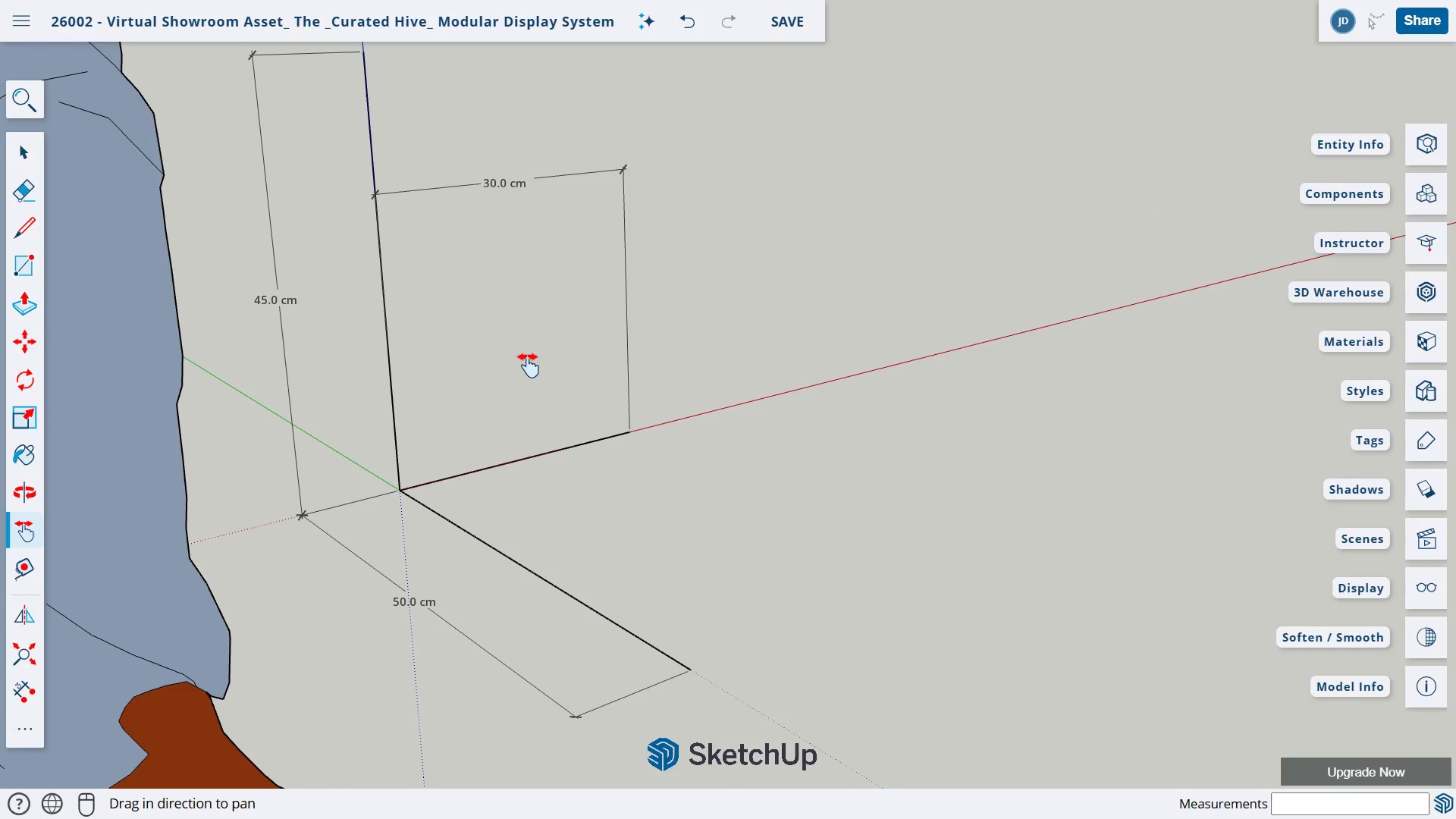 
left_click_drag(start_coordinate=[527, 356], to_coordinate=[500, 423])
 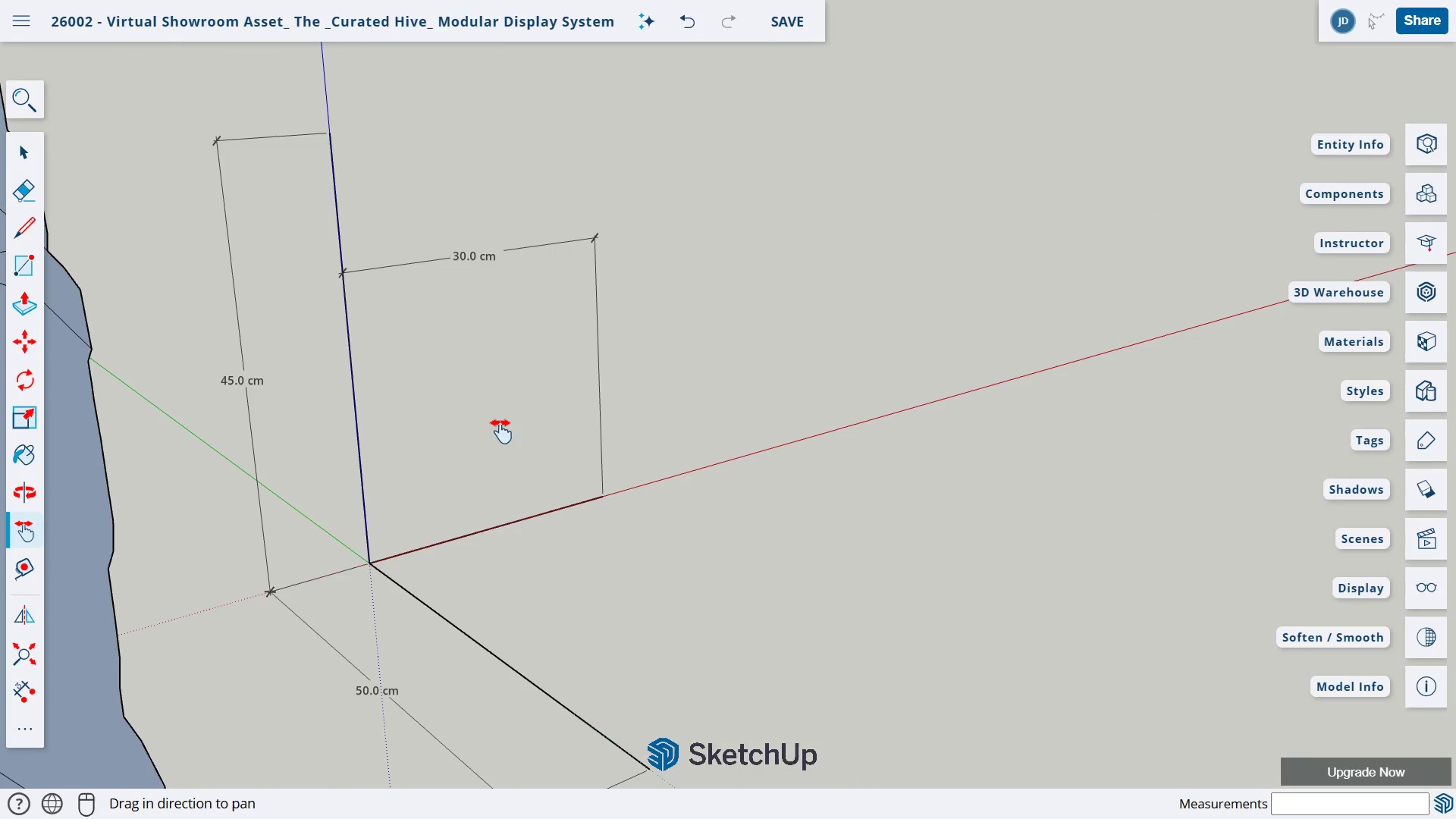 
wait(77.45)
 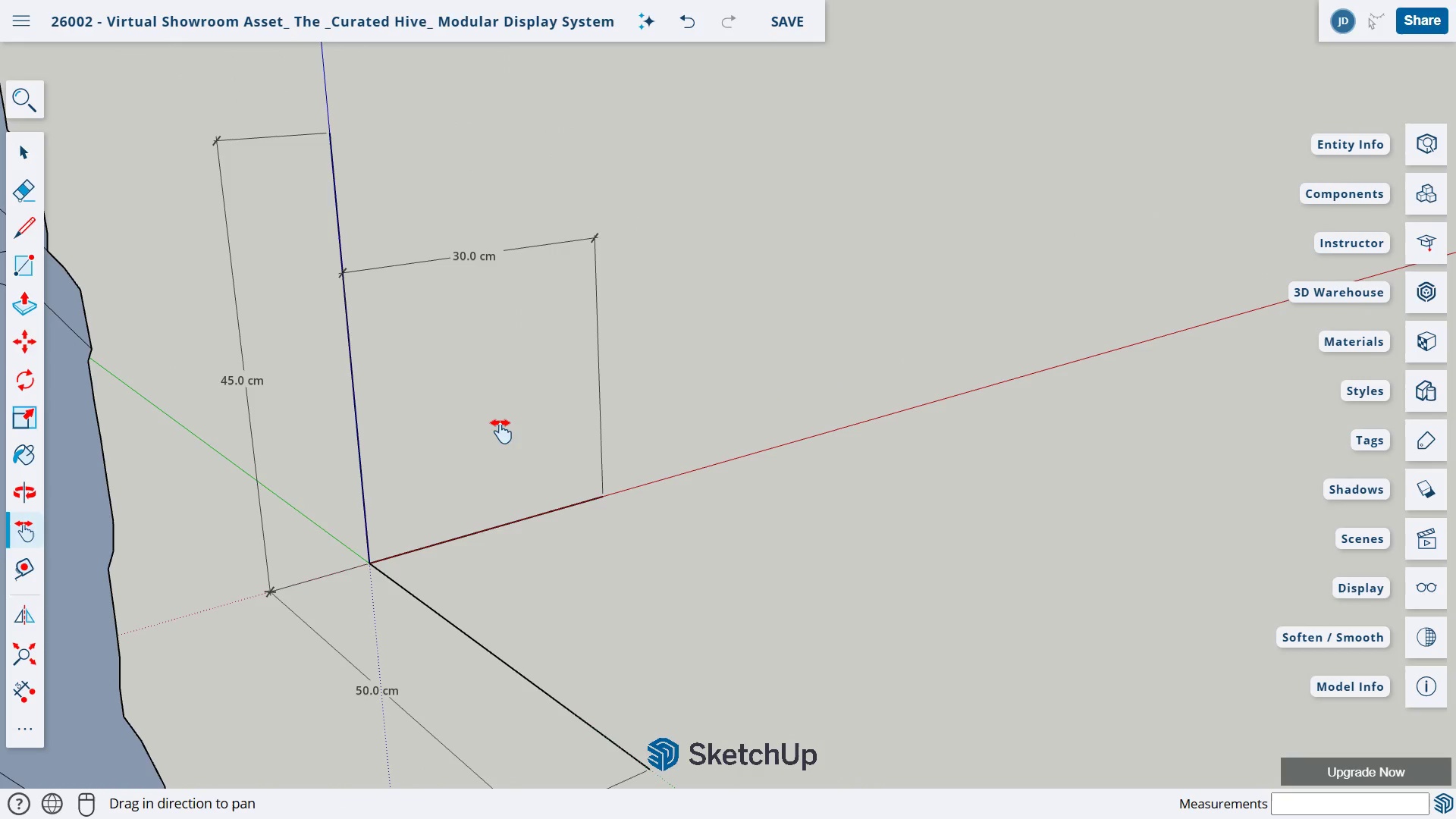 
left_click_drag(start_coordinate=[466, 443], to_coordinate=[681, 358])
 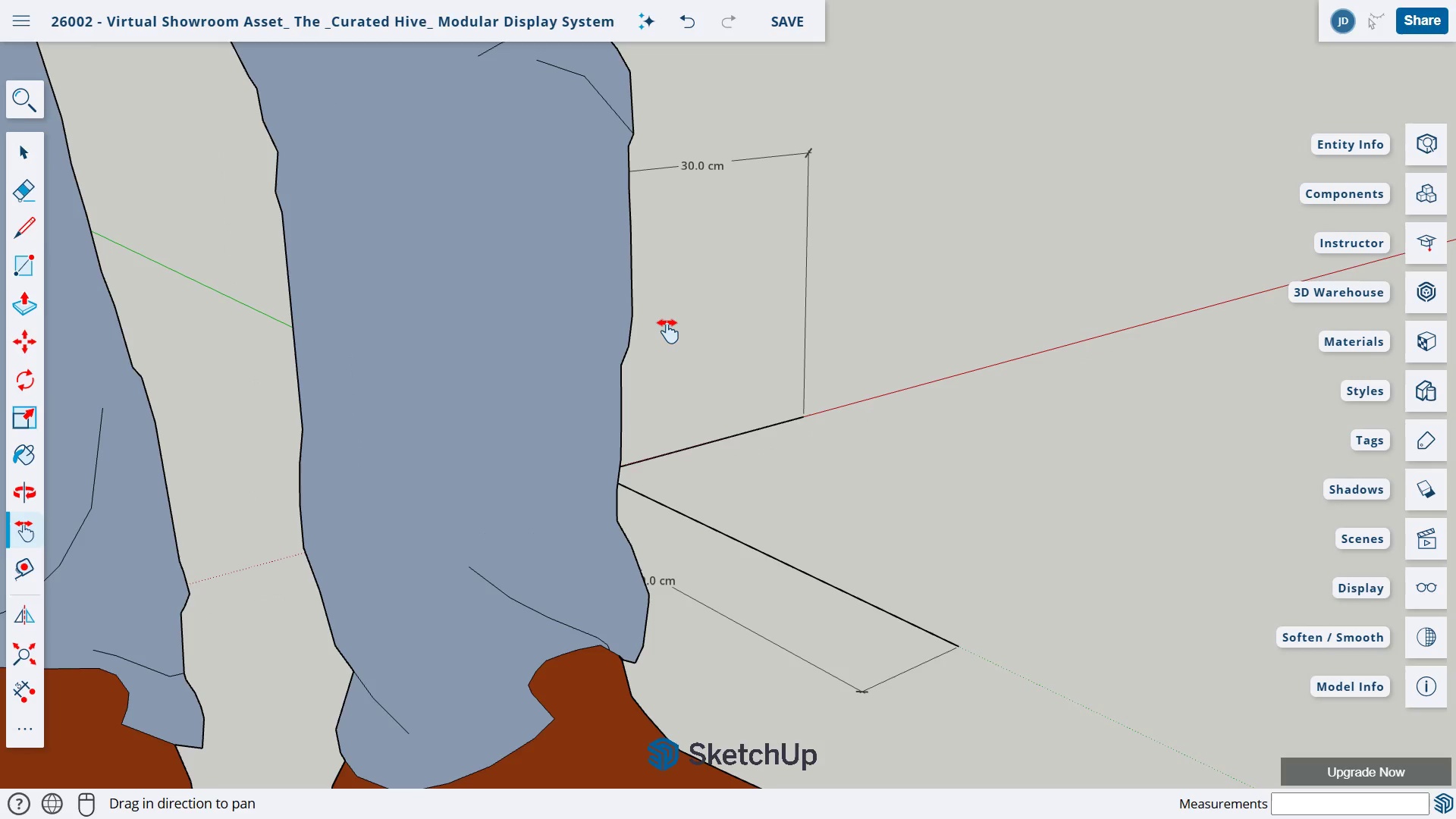 
left_click_drag(start_coordinate=[664, 321], to_coordinate=[451, 378])
 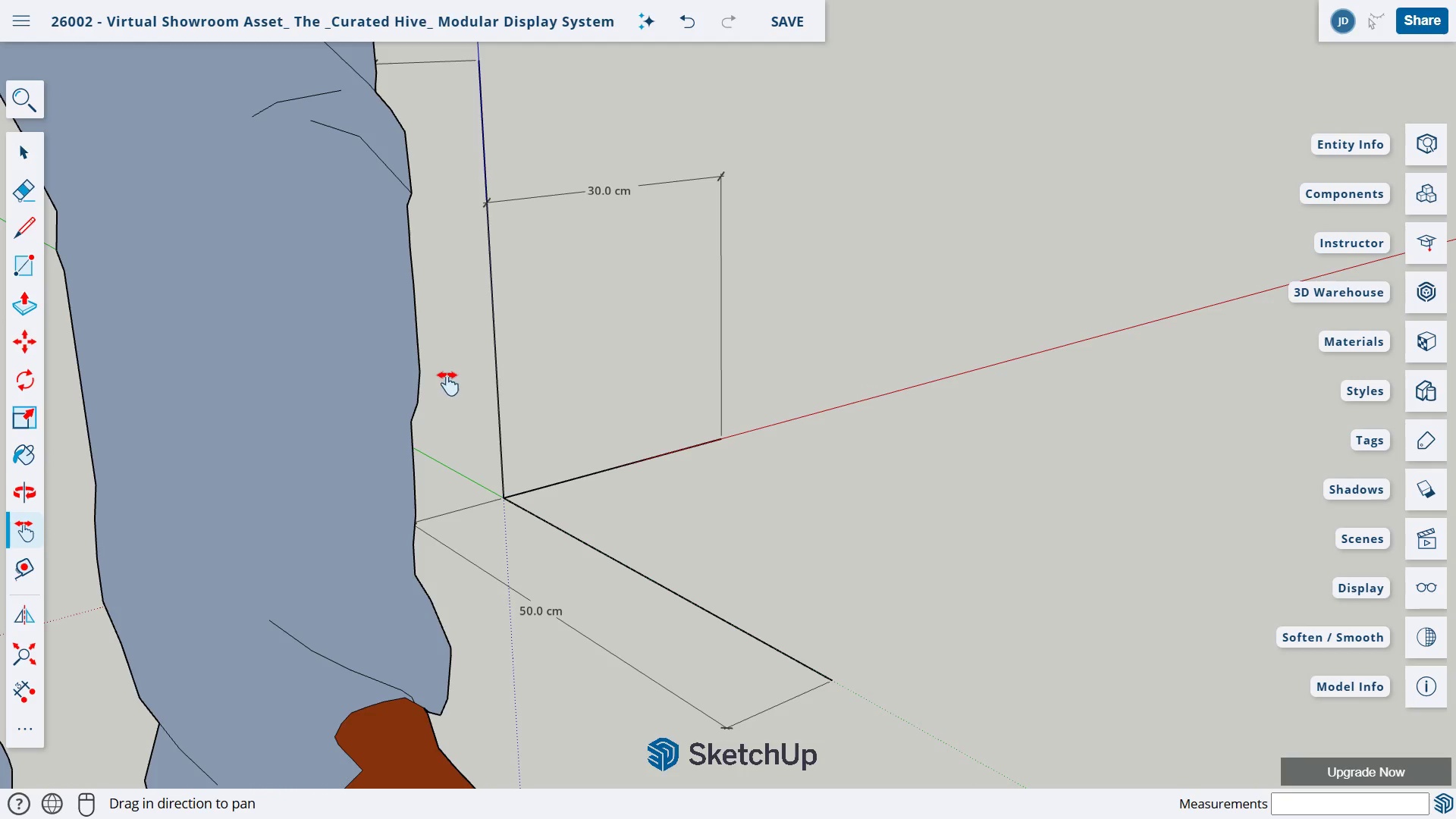 
left_click_drag(start_coordinate=[457, 374], to_coordinate=[410, 393])
 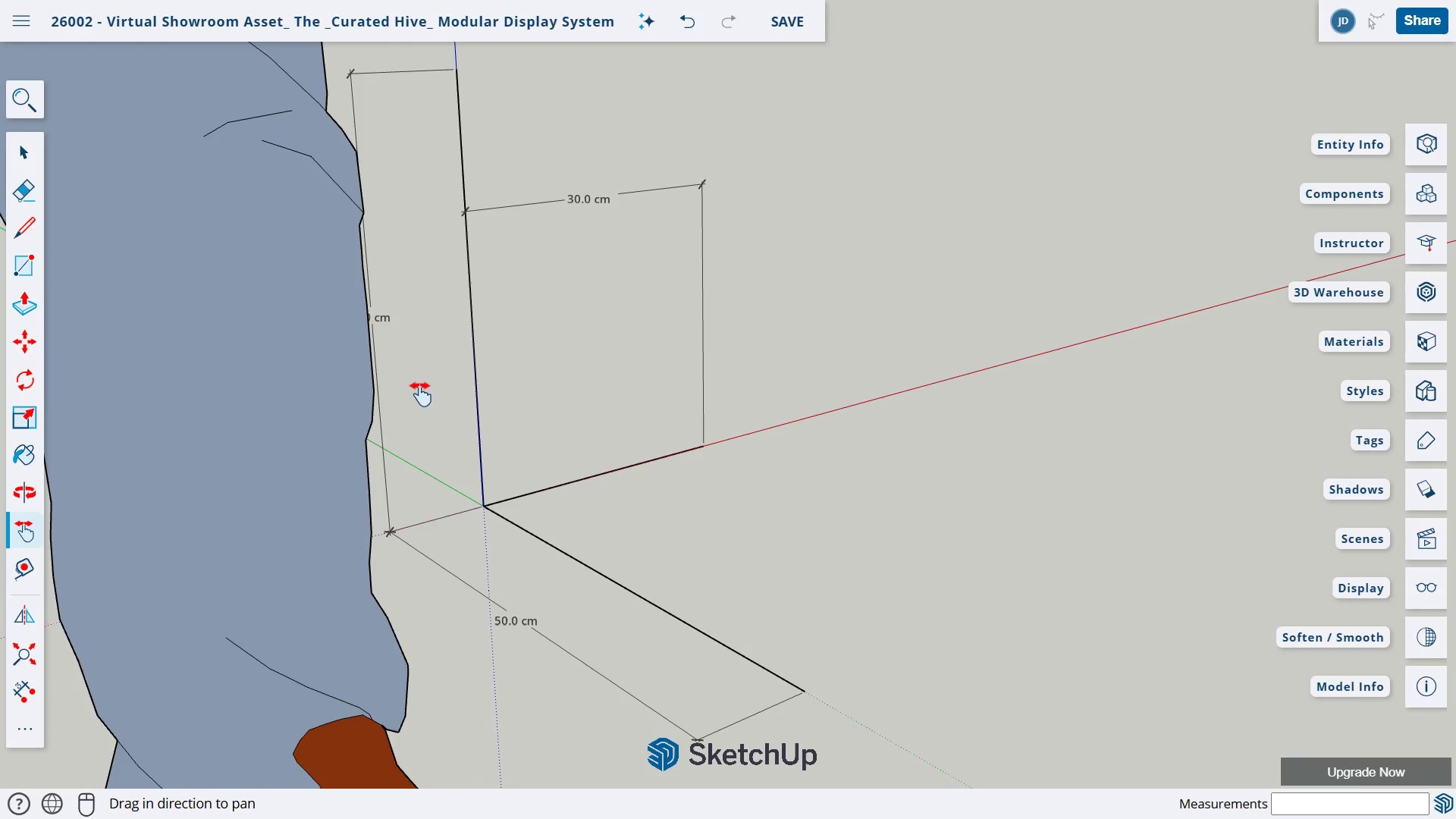 
scroll: coordinate [419, 386], scroll_direction: up, amount: 5.0
 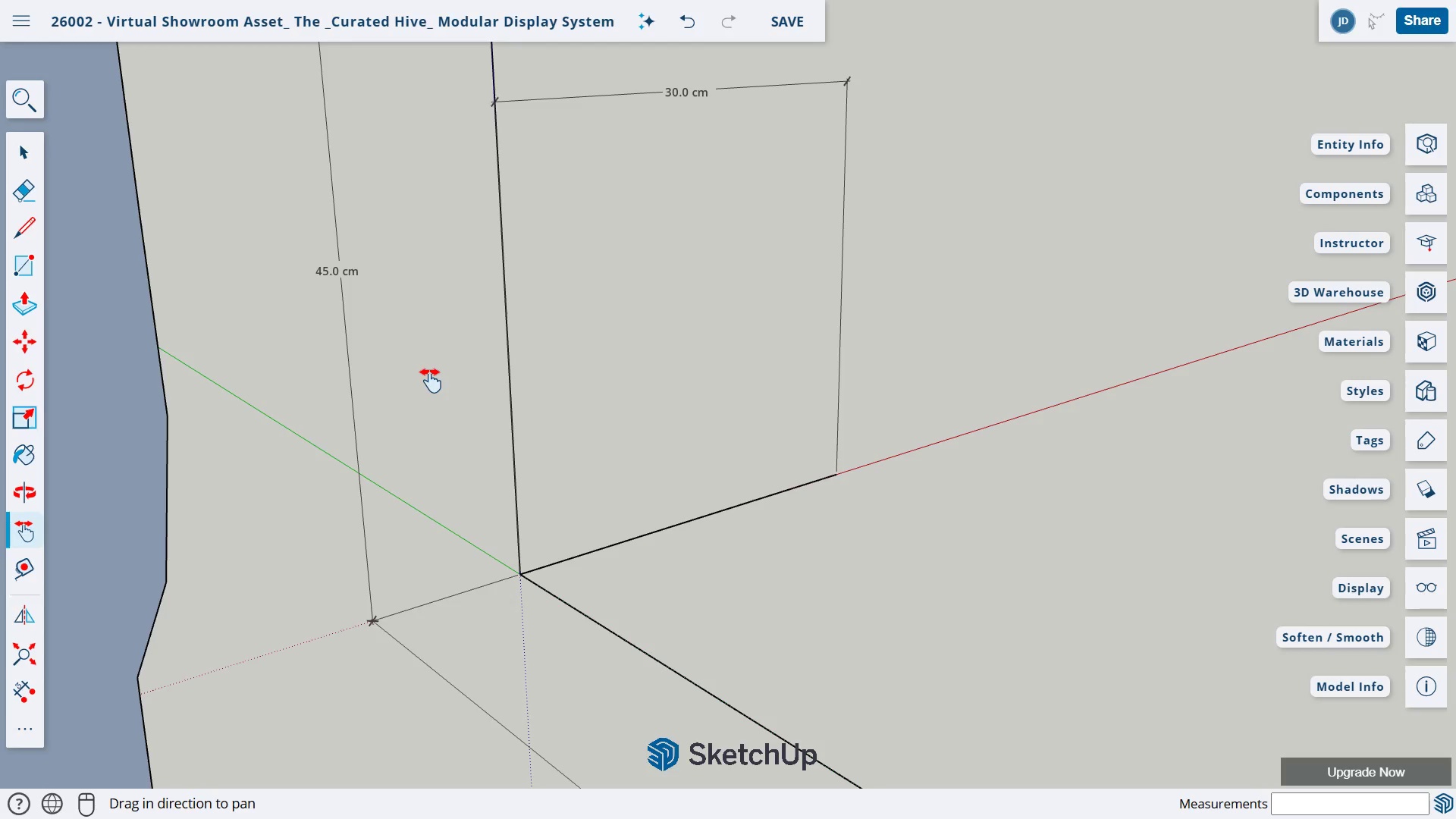 
left_click_drag(start_coordinate=[466, 334], to_coordinate=[433, 500])
 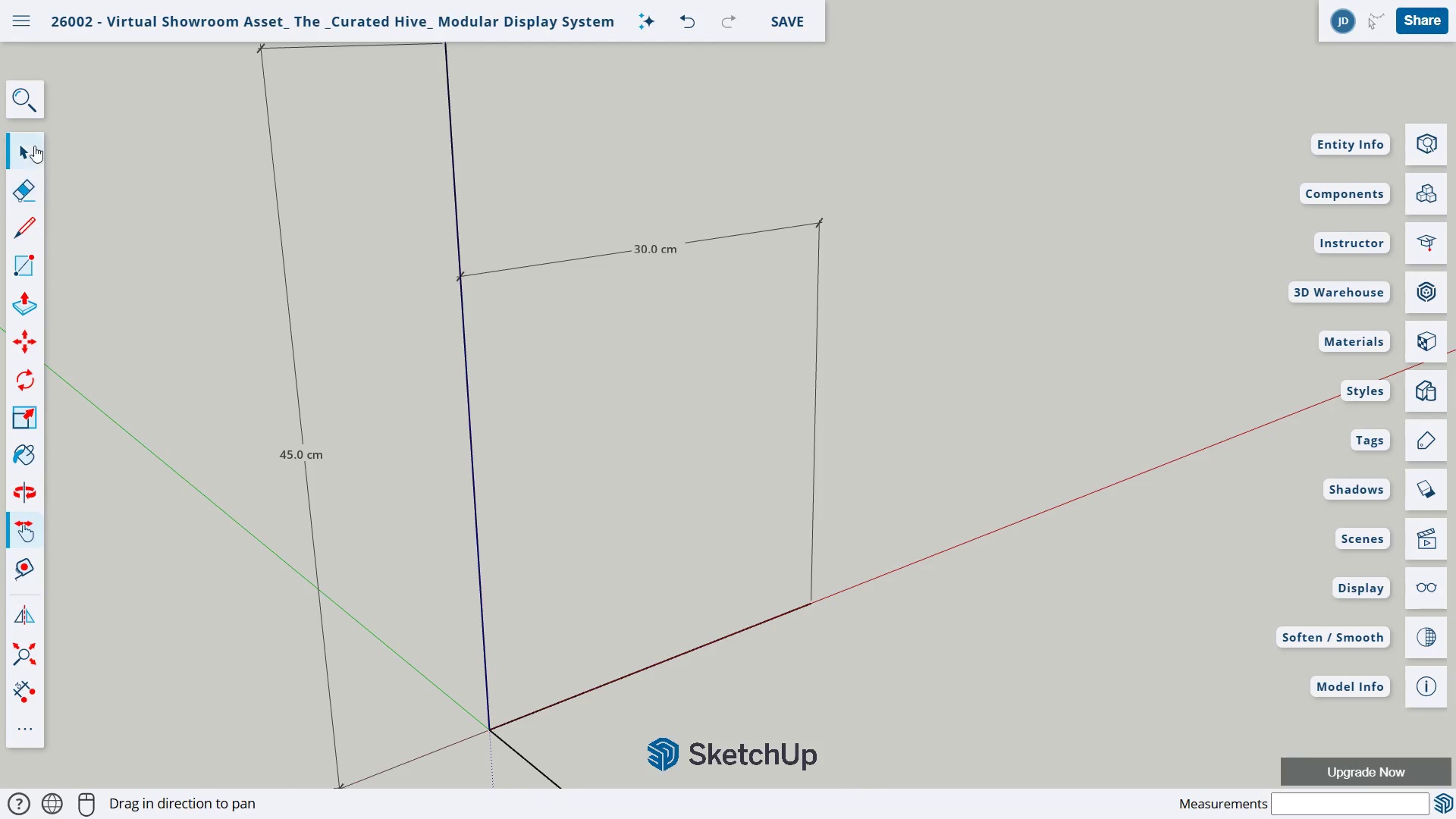 
left_click([34, 146])
 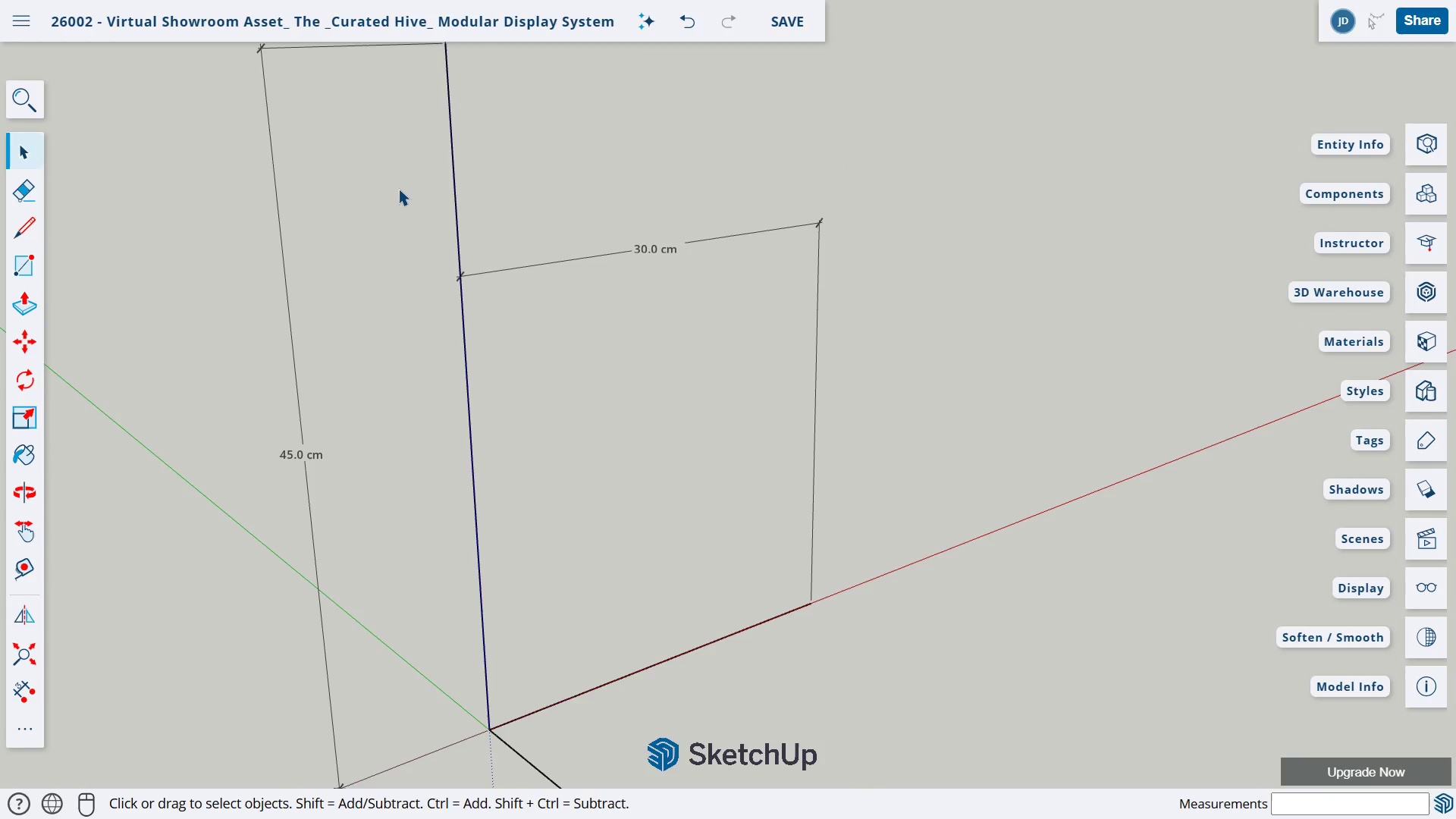 
scroll: coordinate [398, 189], scroll_direction: up, amount: 1.0
 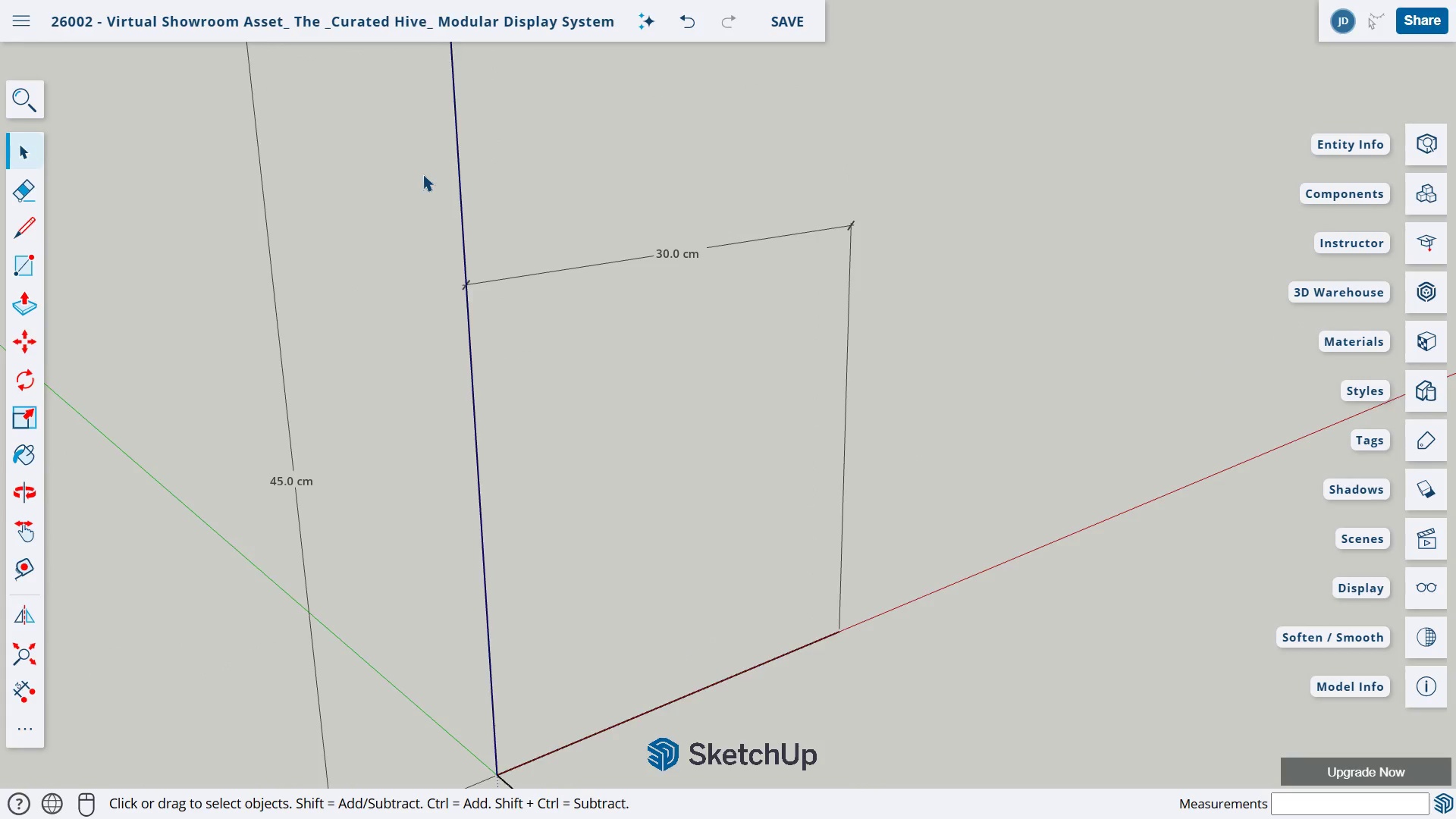 
scroll: coordinate [422, 174], scroll_direction: down, amount: 2.0
 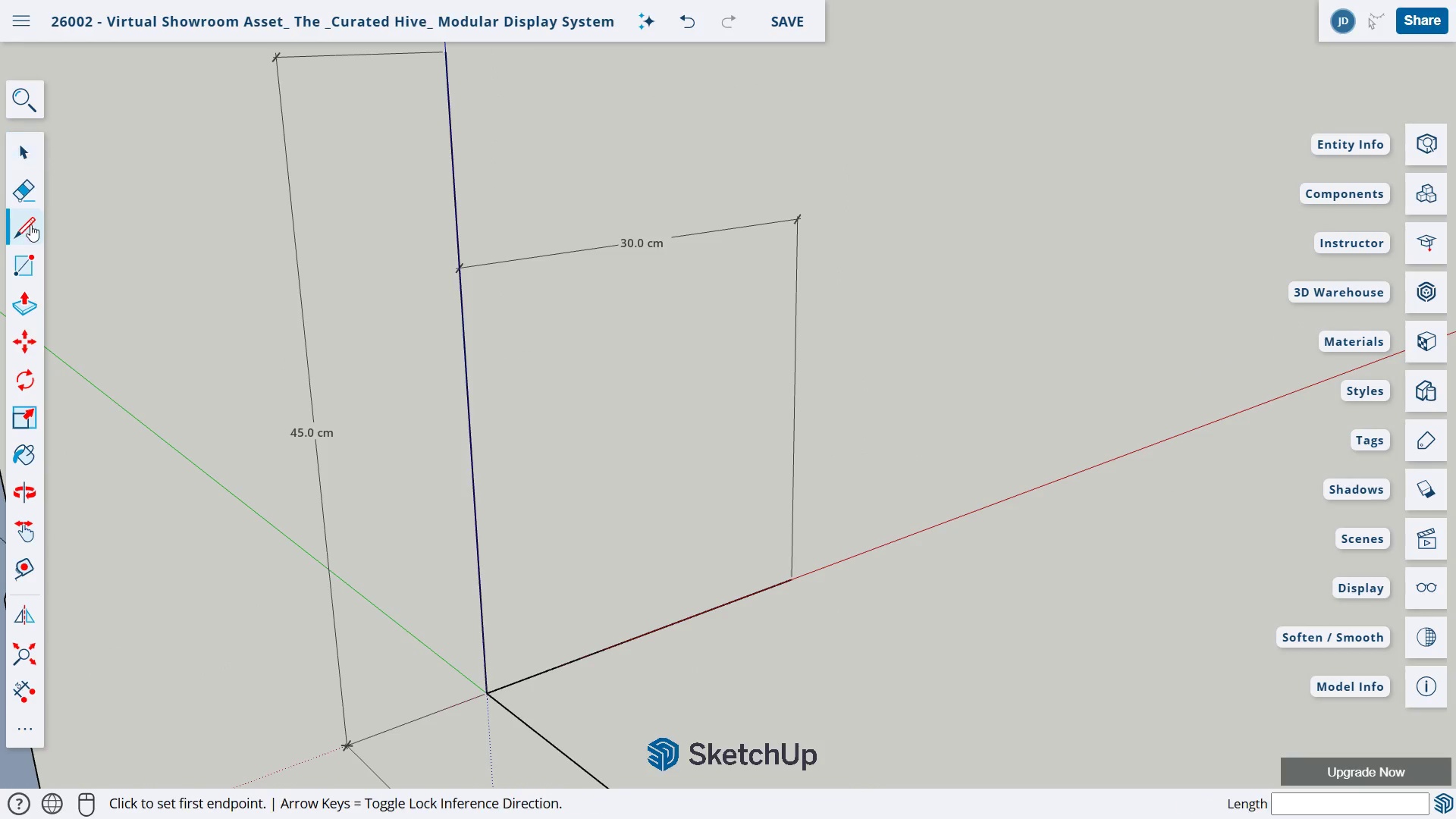 
left_click([446, 54])
 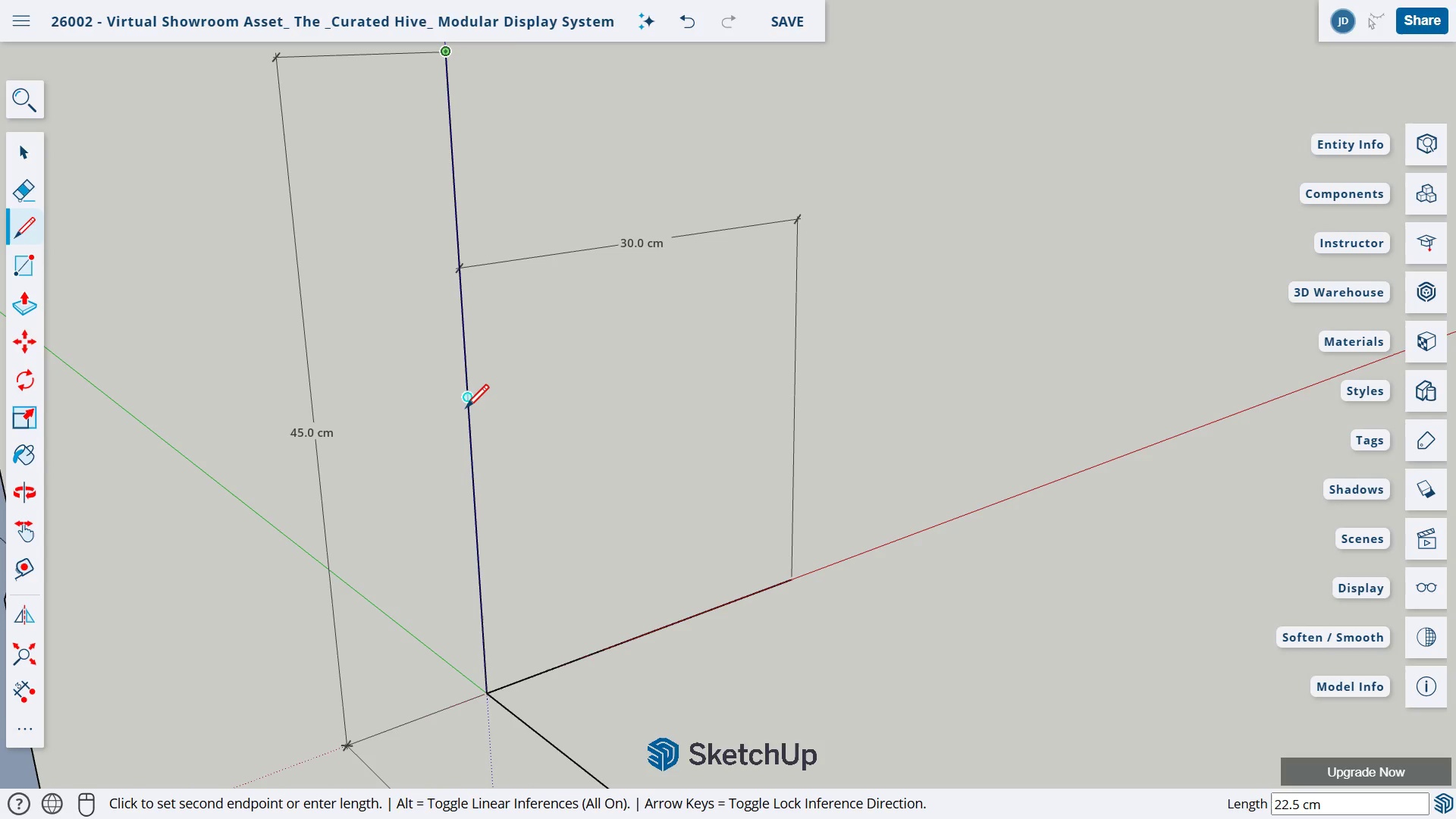 
key(Numpad2)
 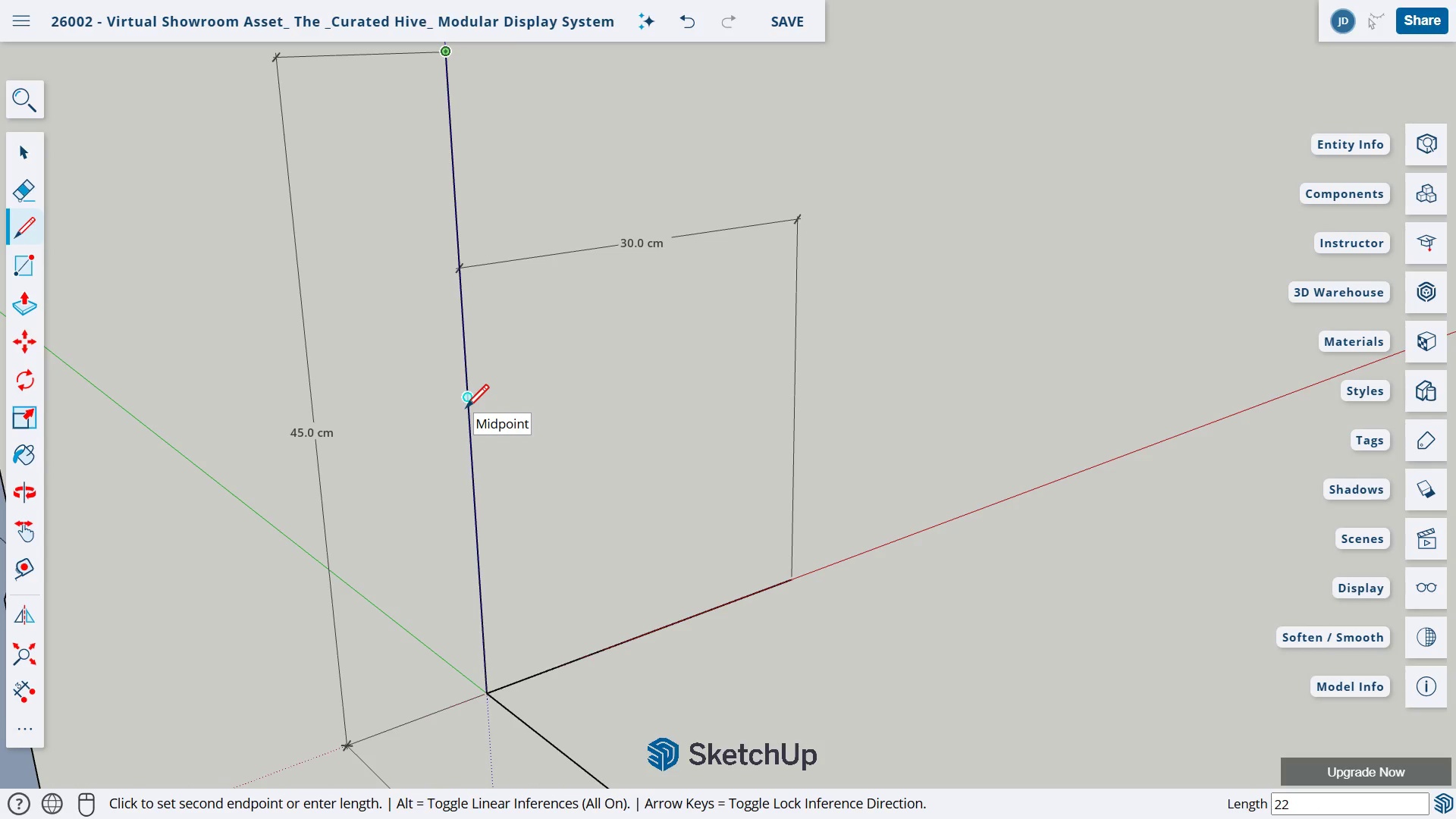 
key(Numpad2)
 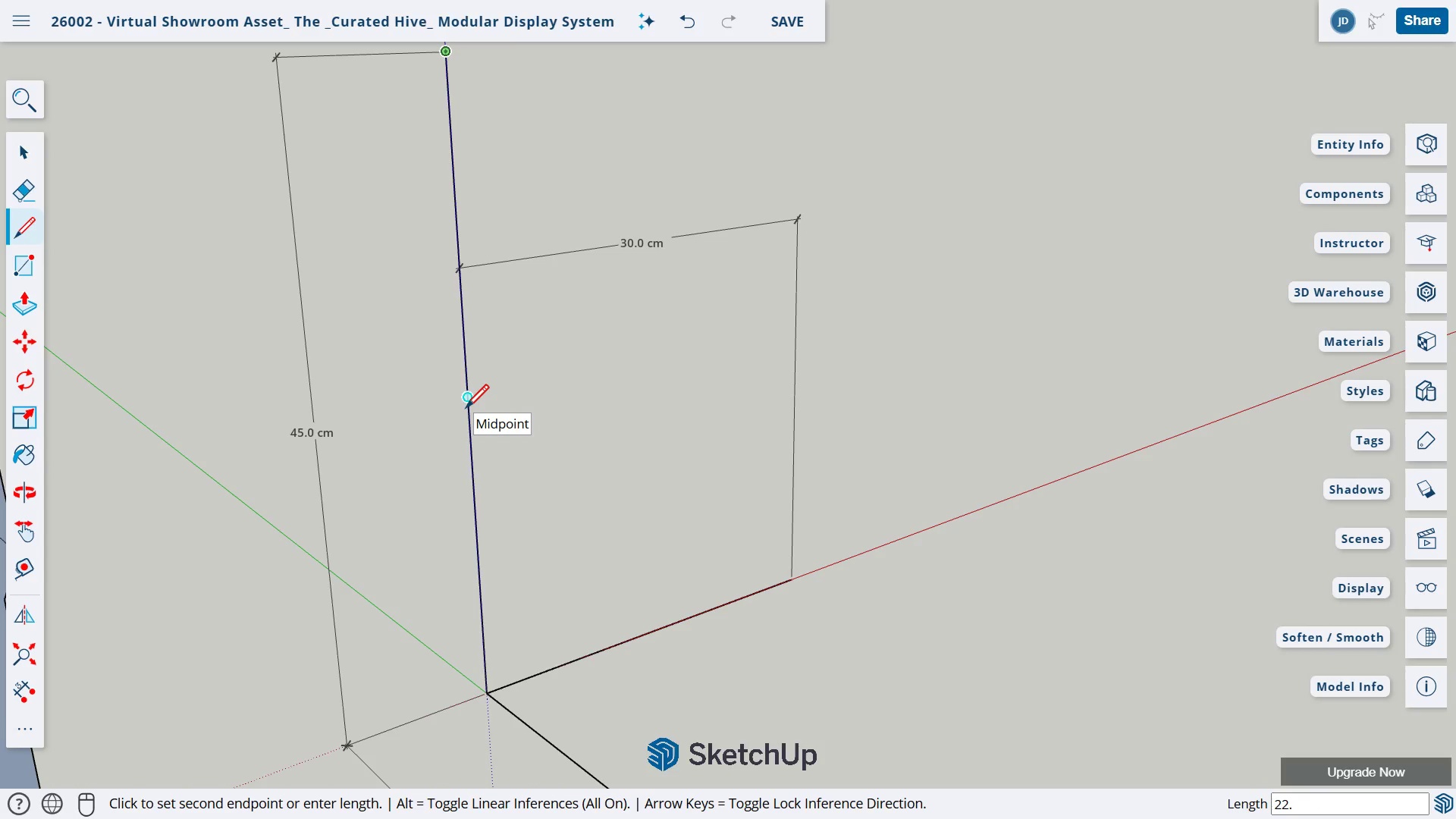 
key(NumpadDecimal)
 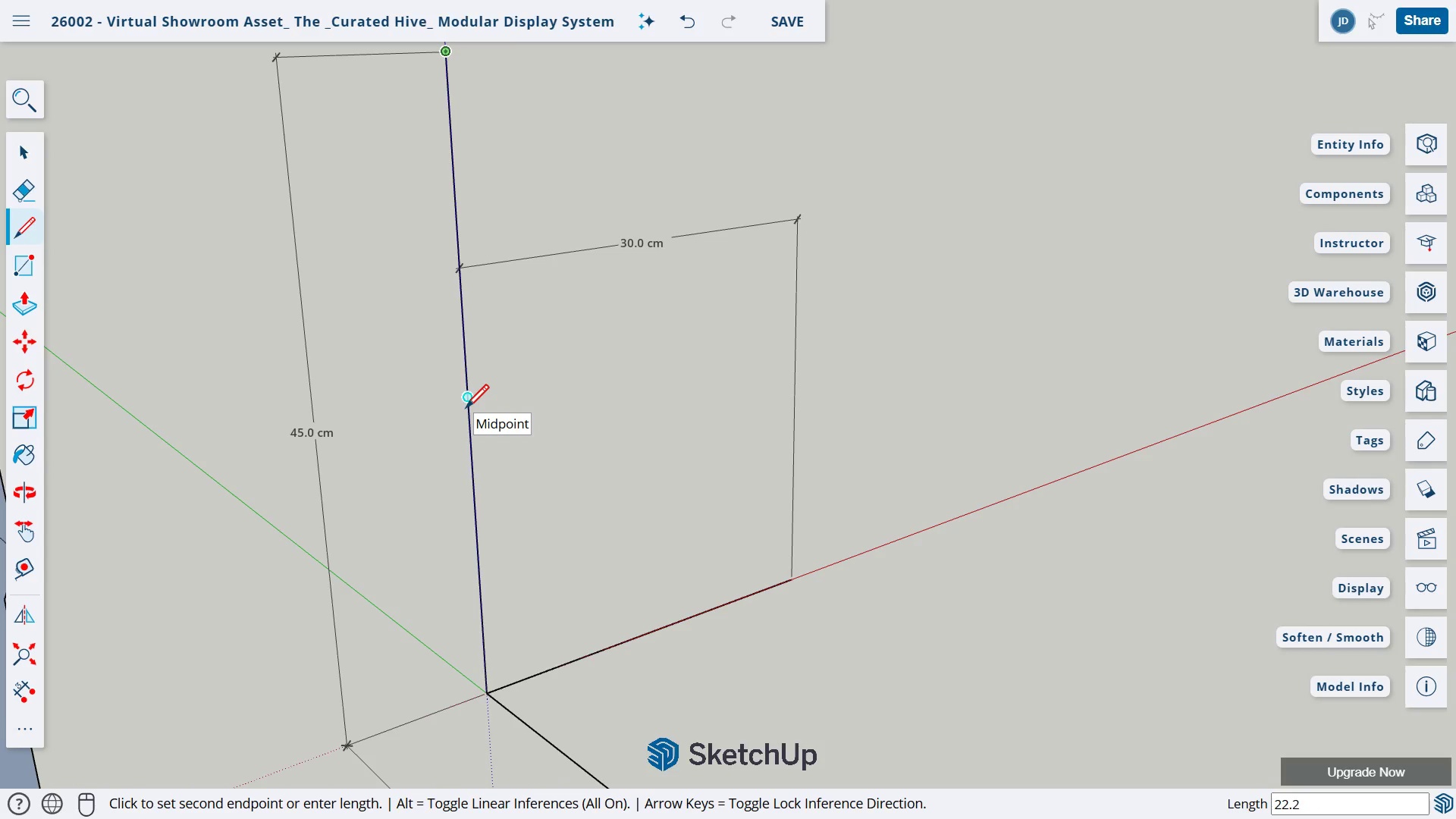 
key(Numpad2)
 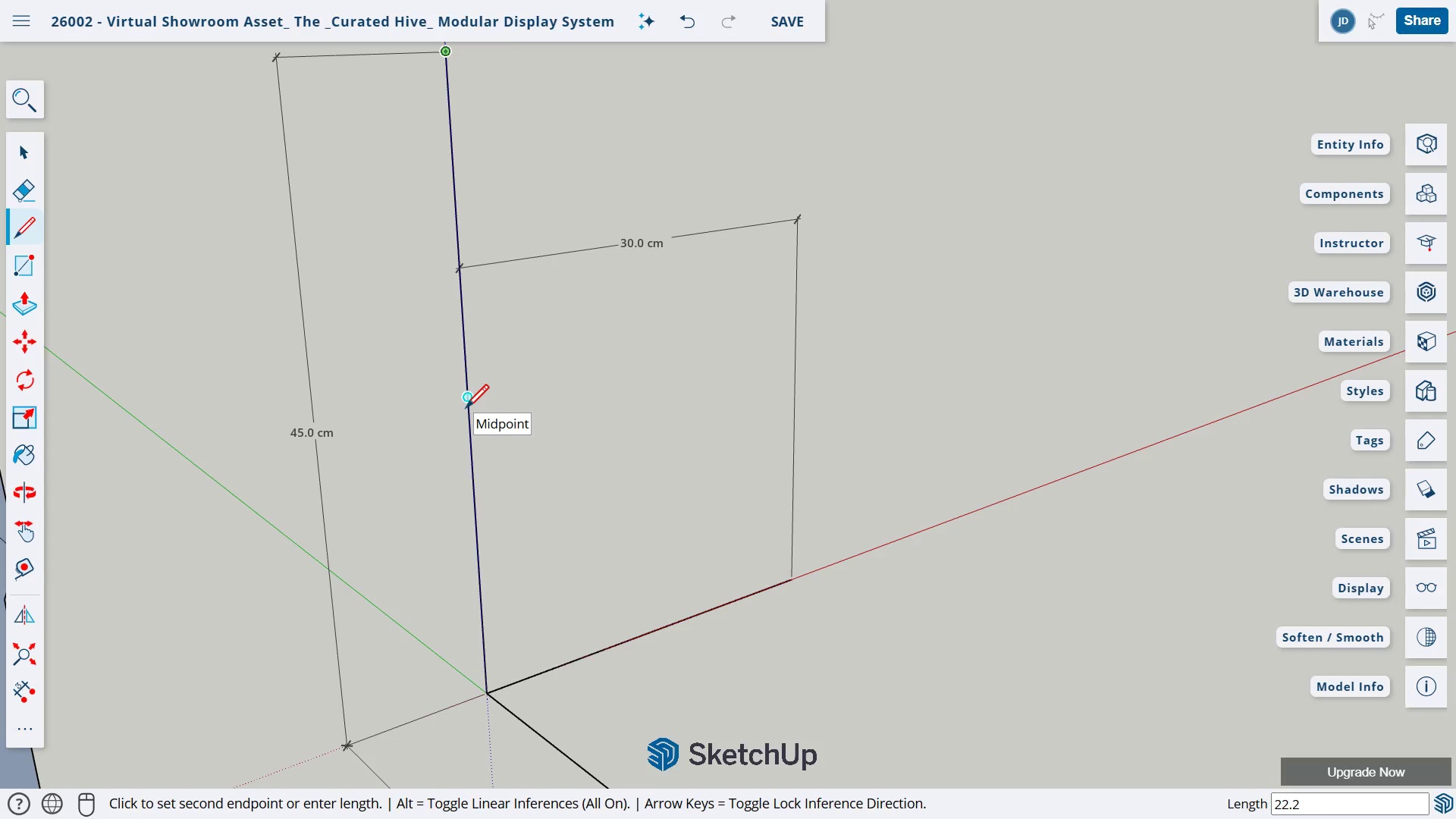 
key(Backspace)
 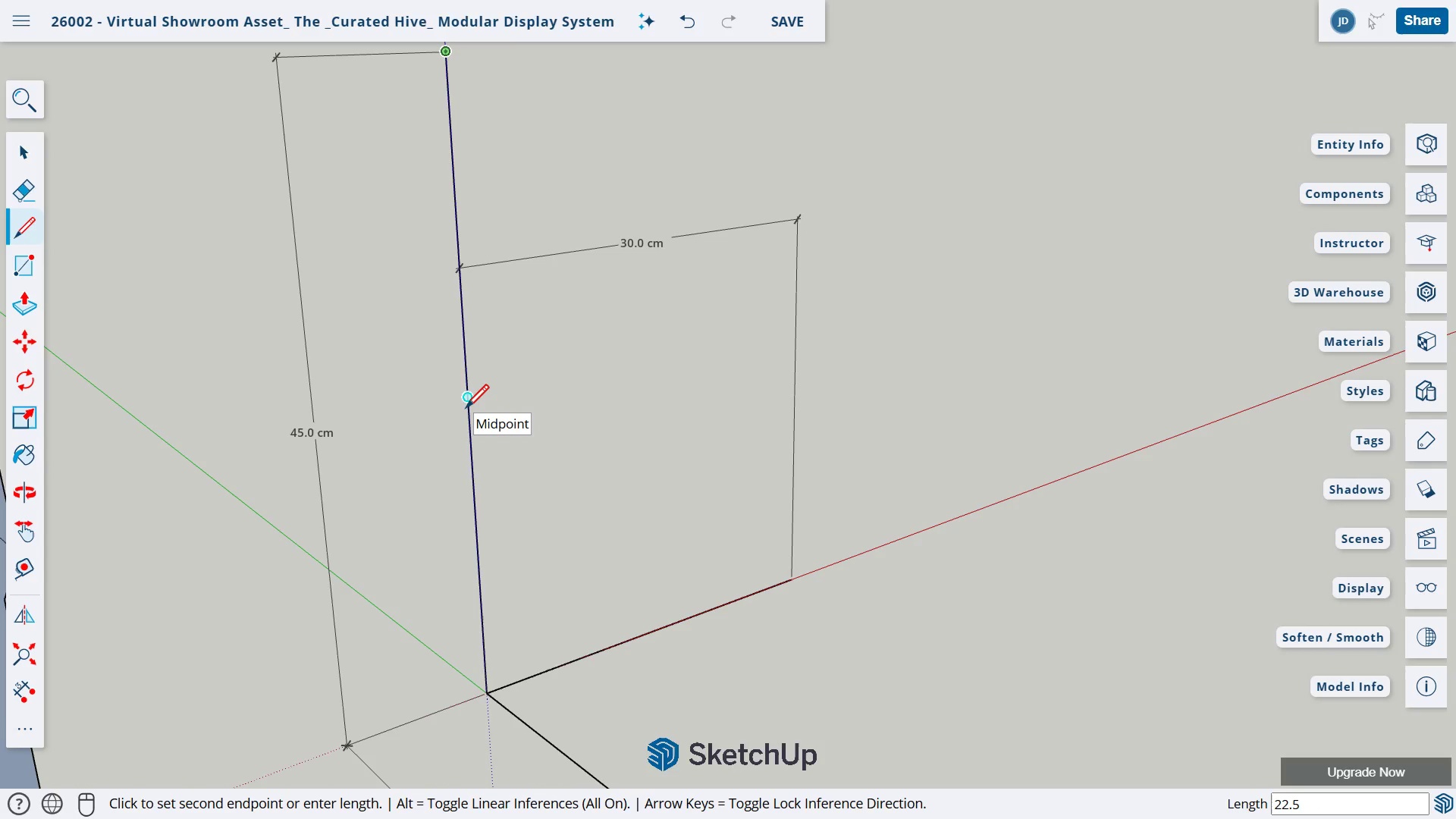 
key(Numpad5)
 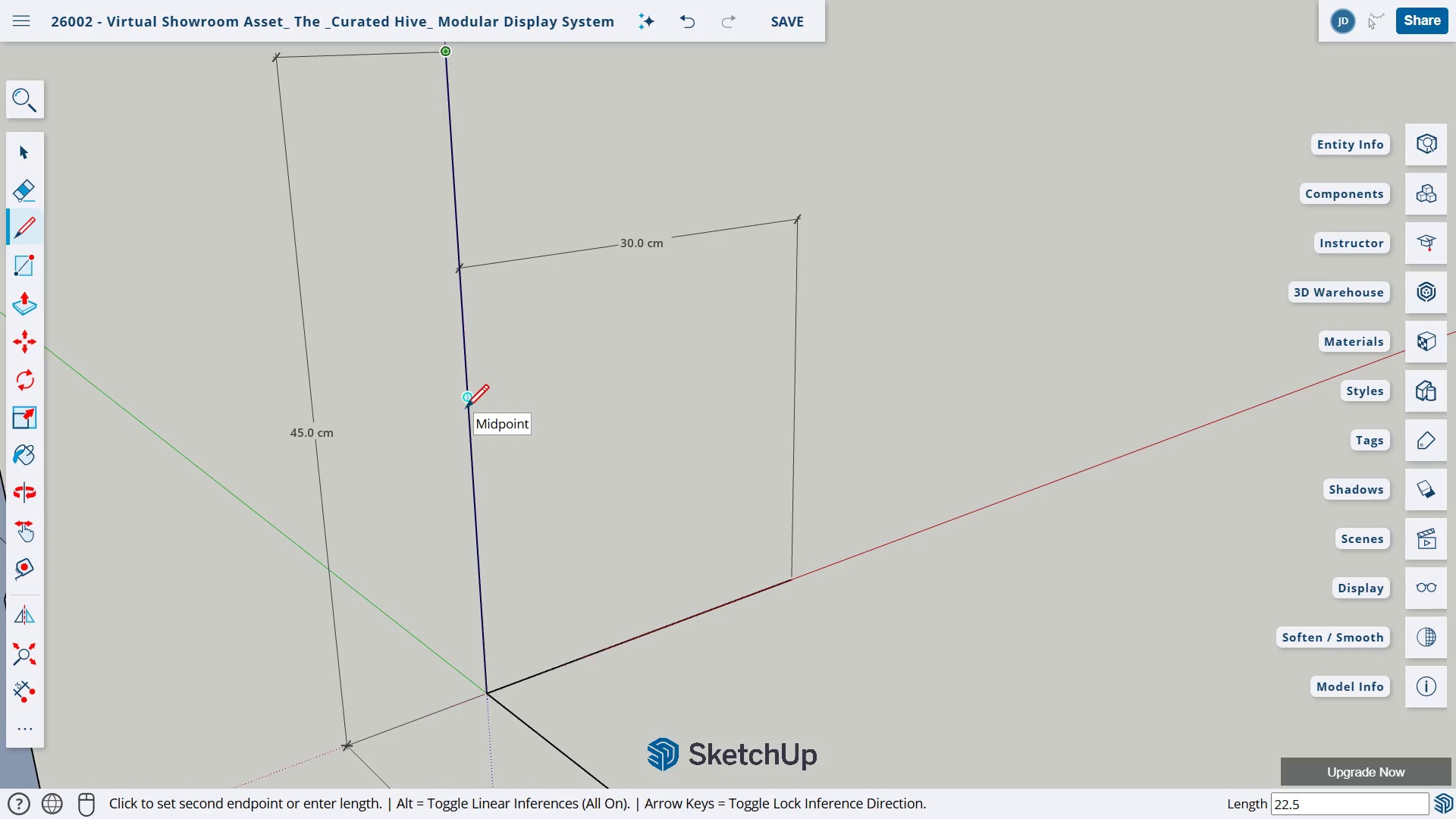 
key(NumpadEnter)
 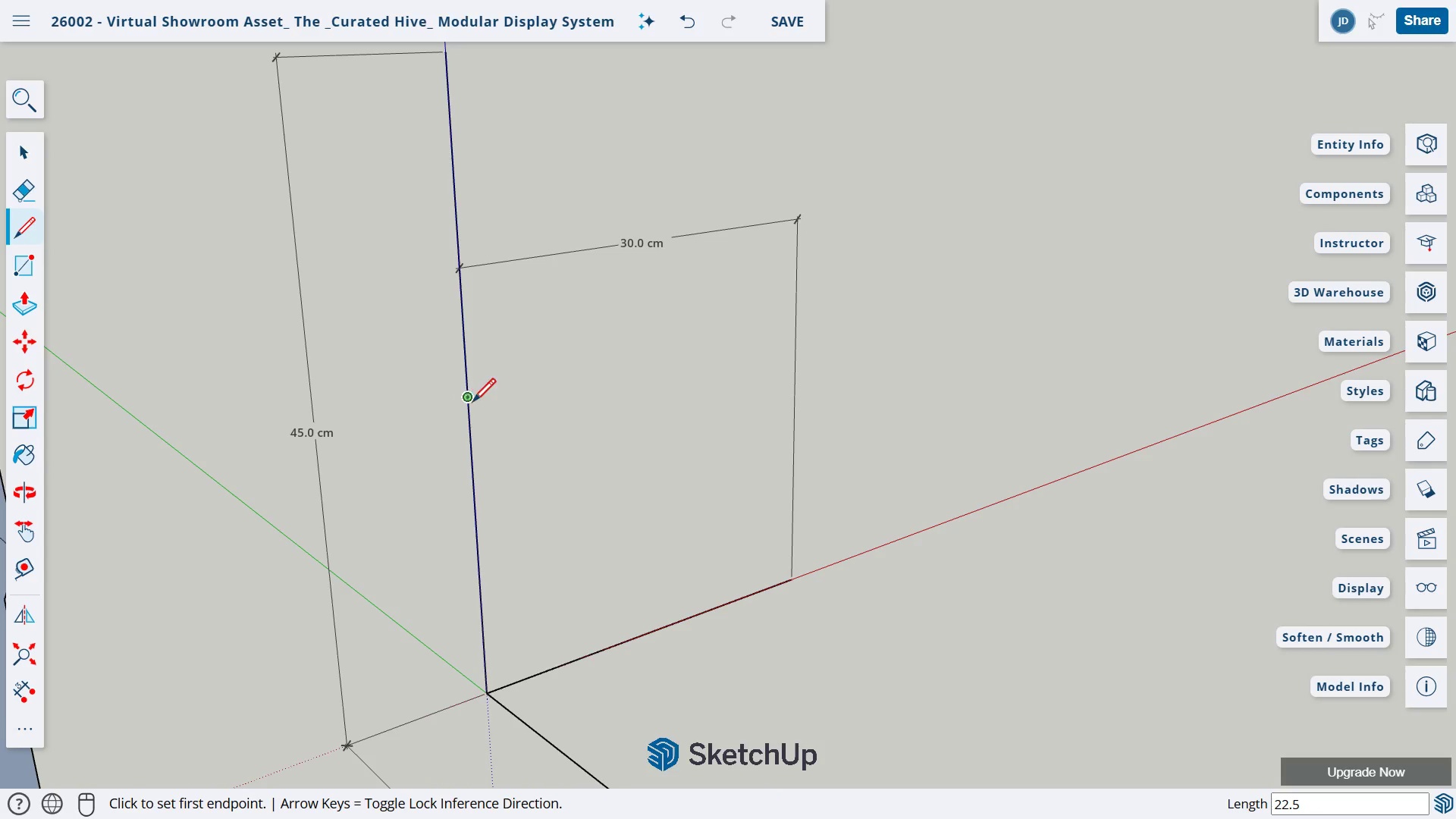 
left_click([469, 397])
 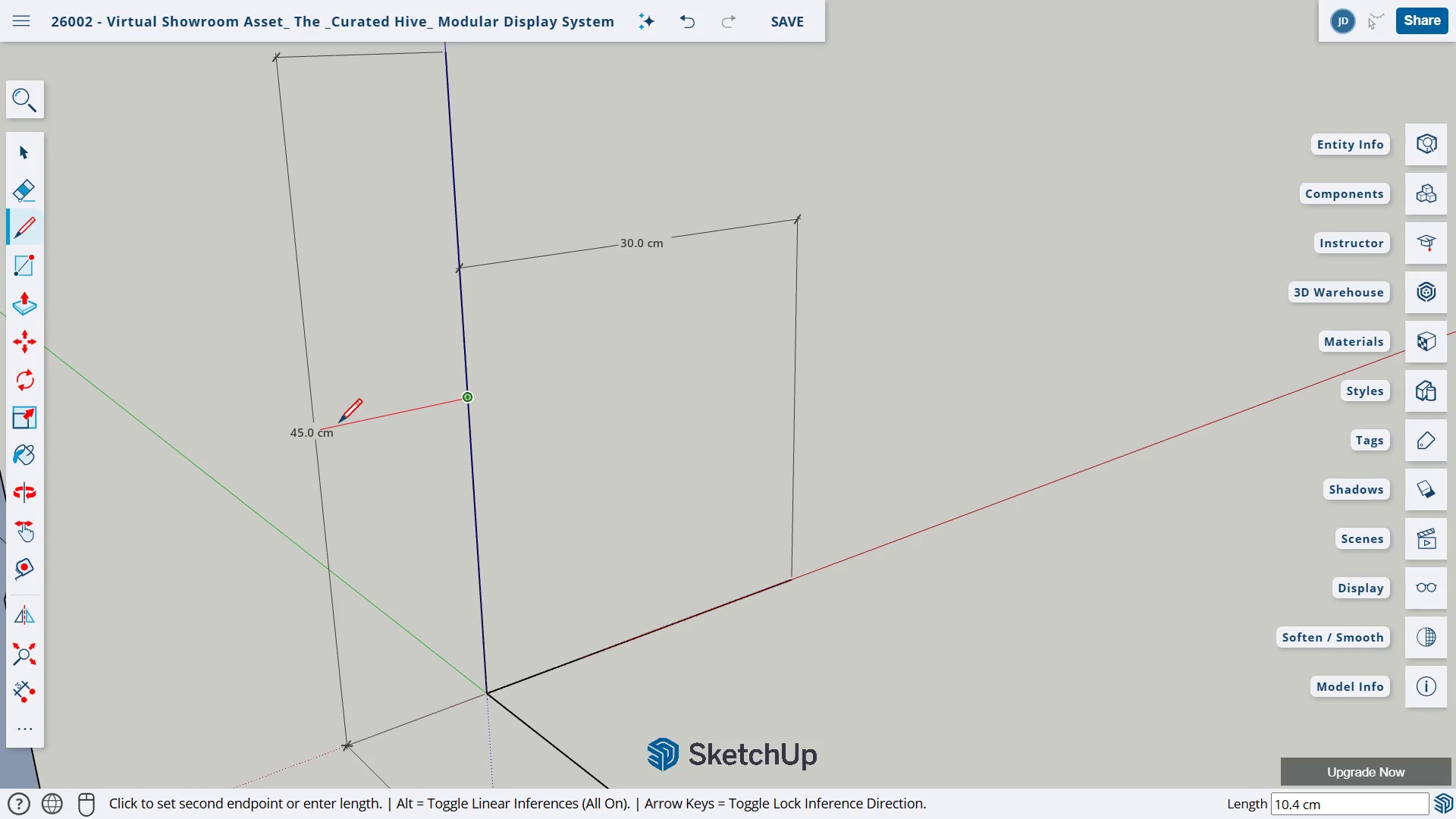 
left_click([346, 422])
 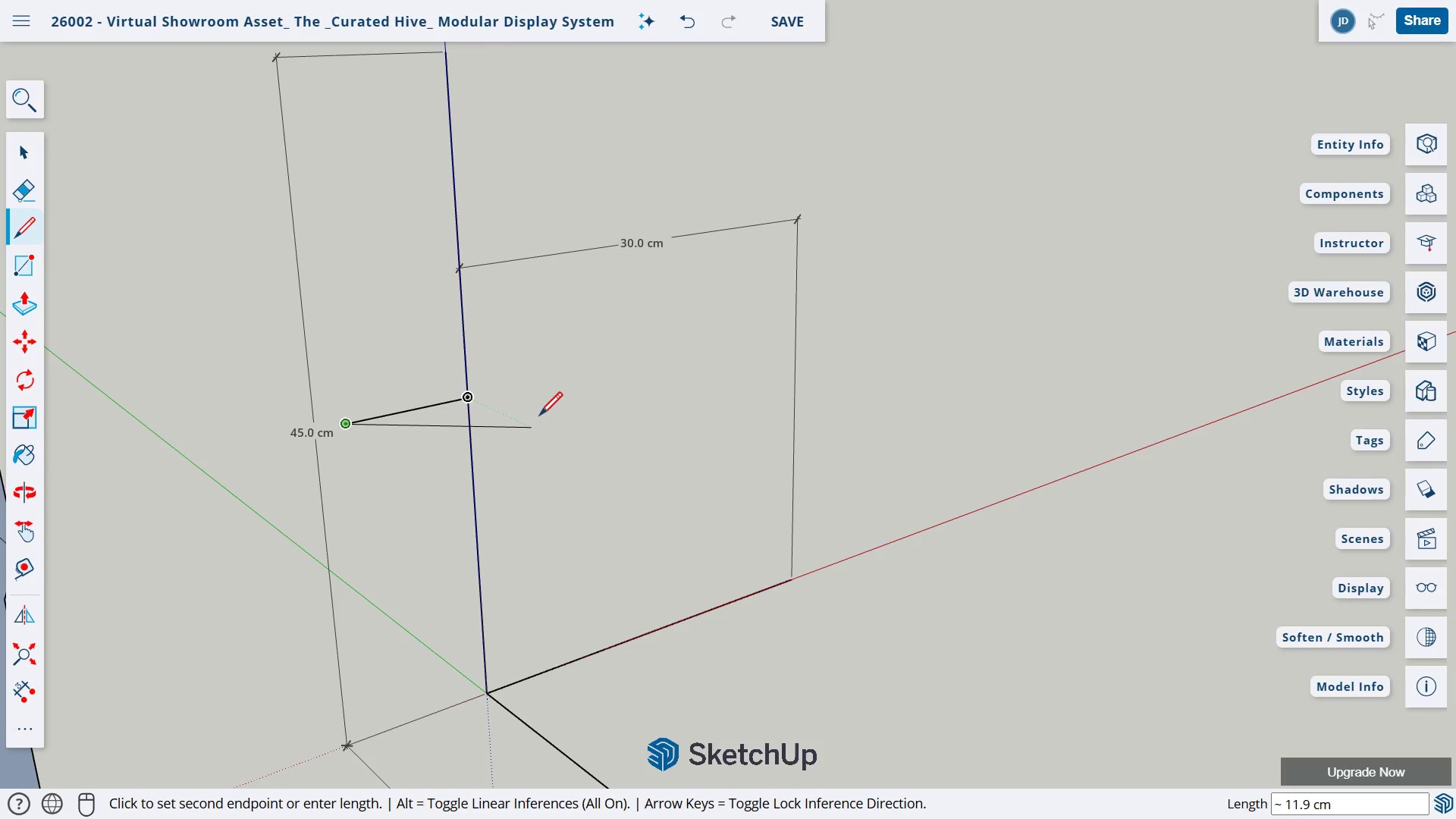 
key(Escape)
 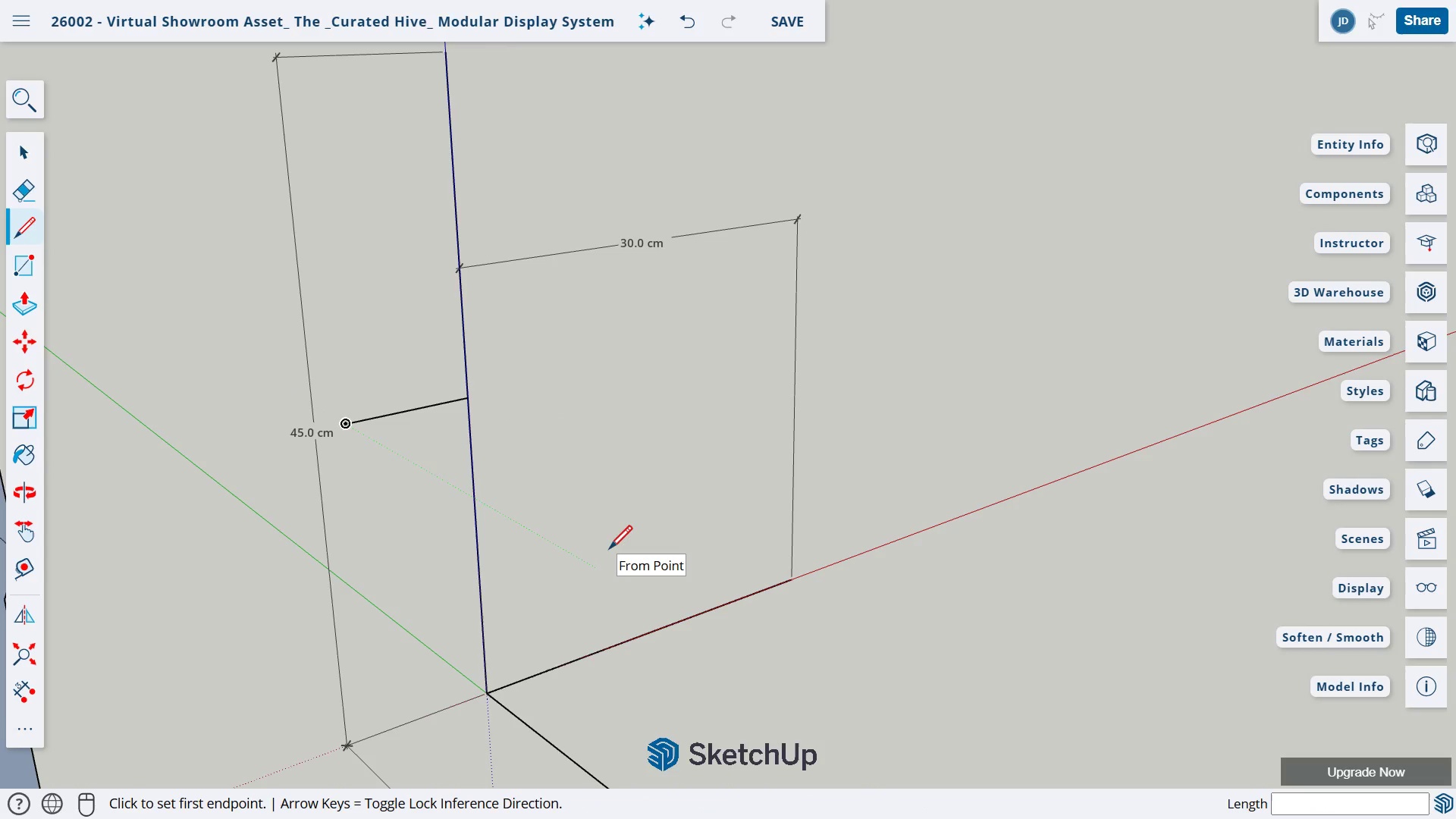 
key(H)
 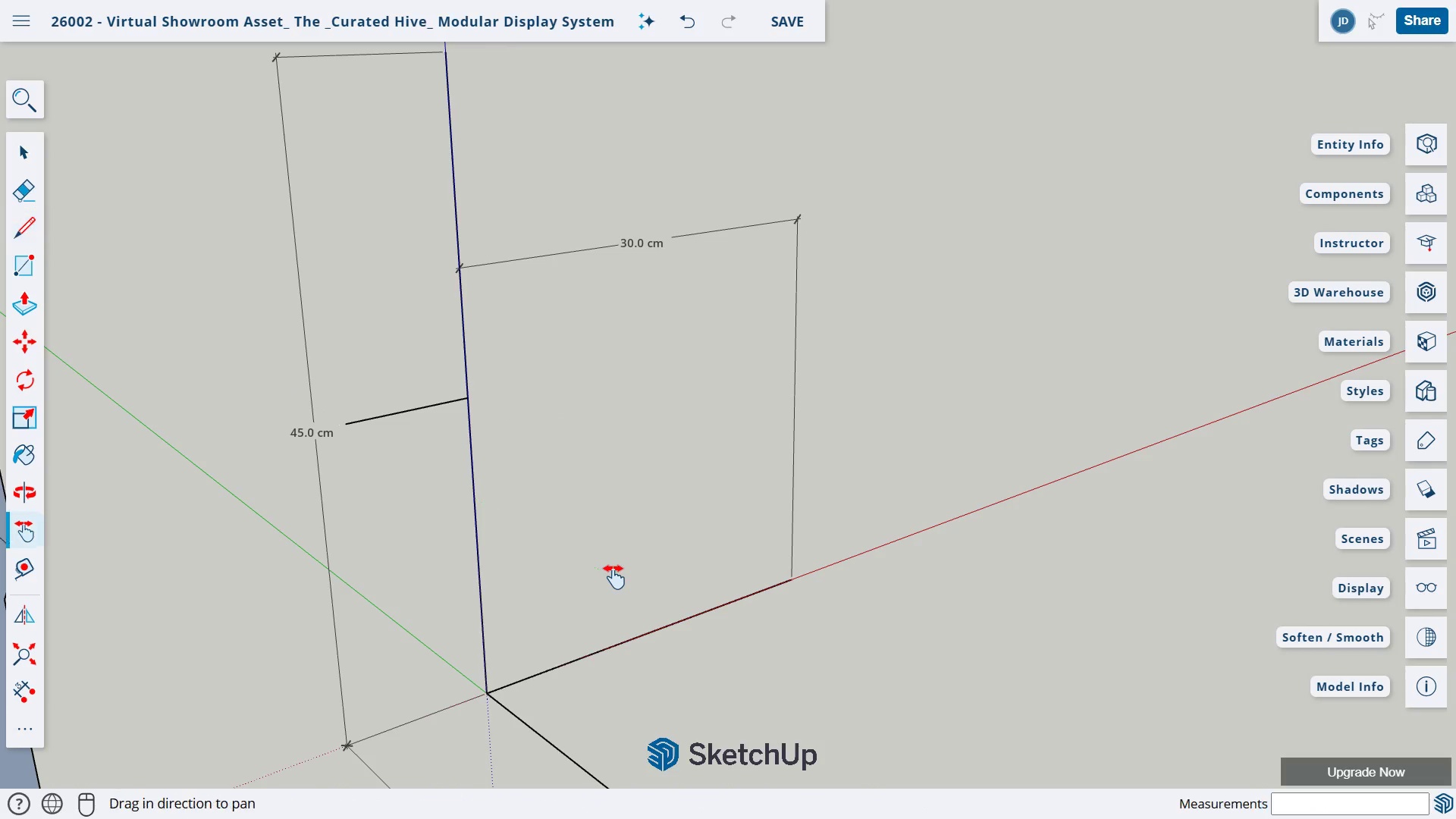 
left_click_drag(start_coordinate=[613, 569], to_coordinate=[525, 334])
 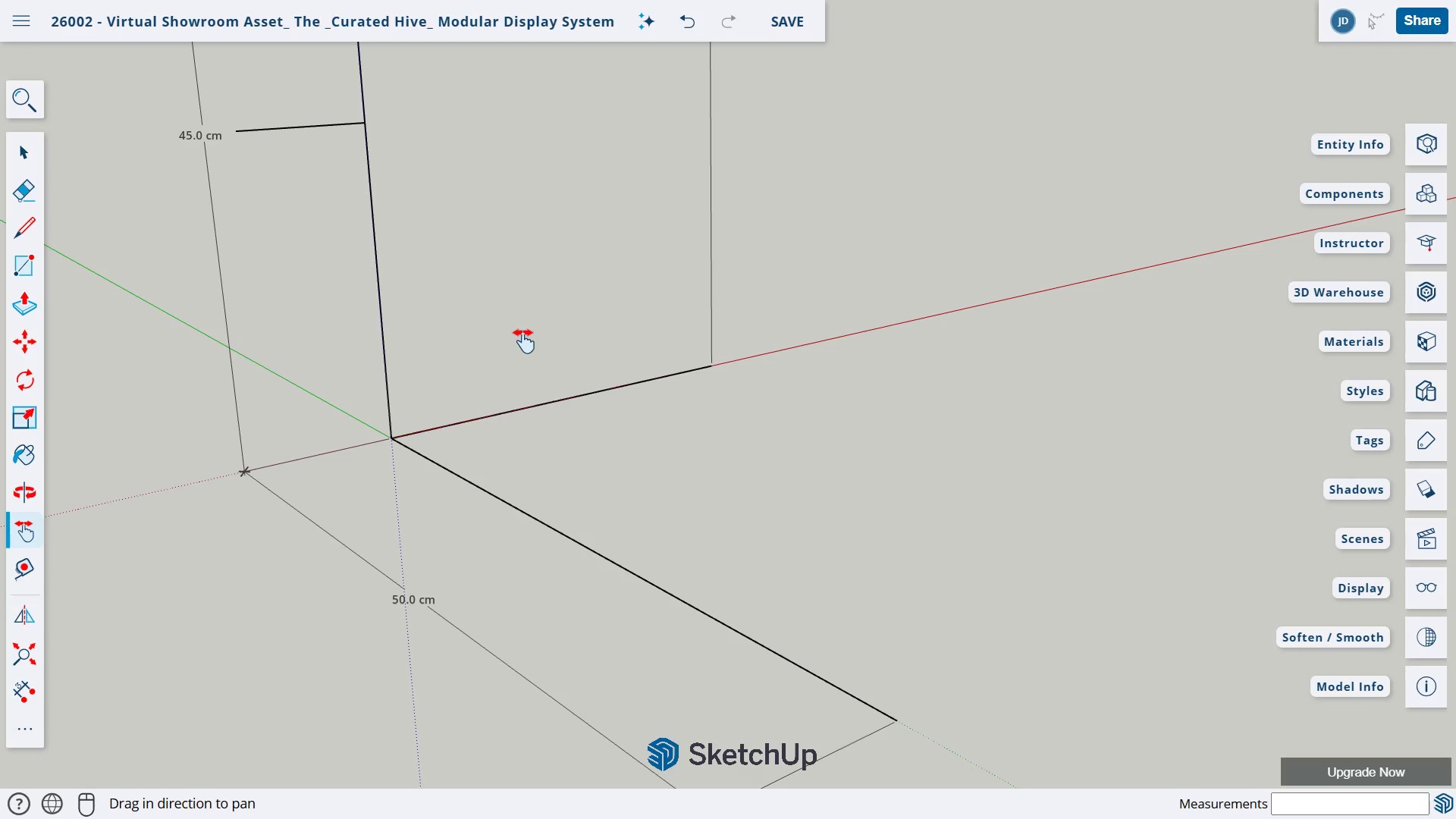 
wait(37.91)
 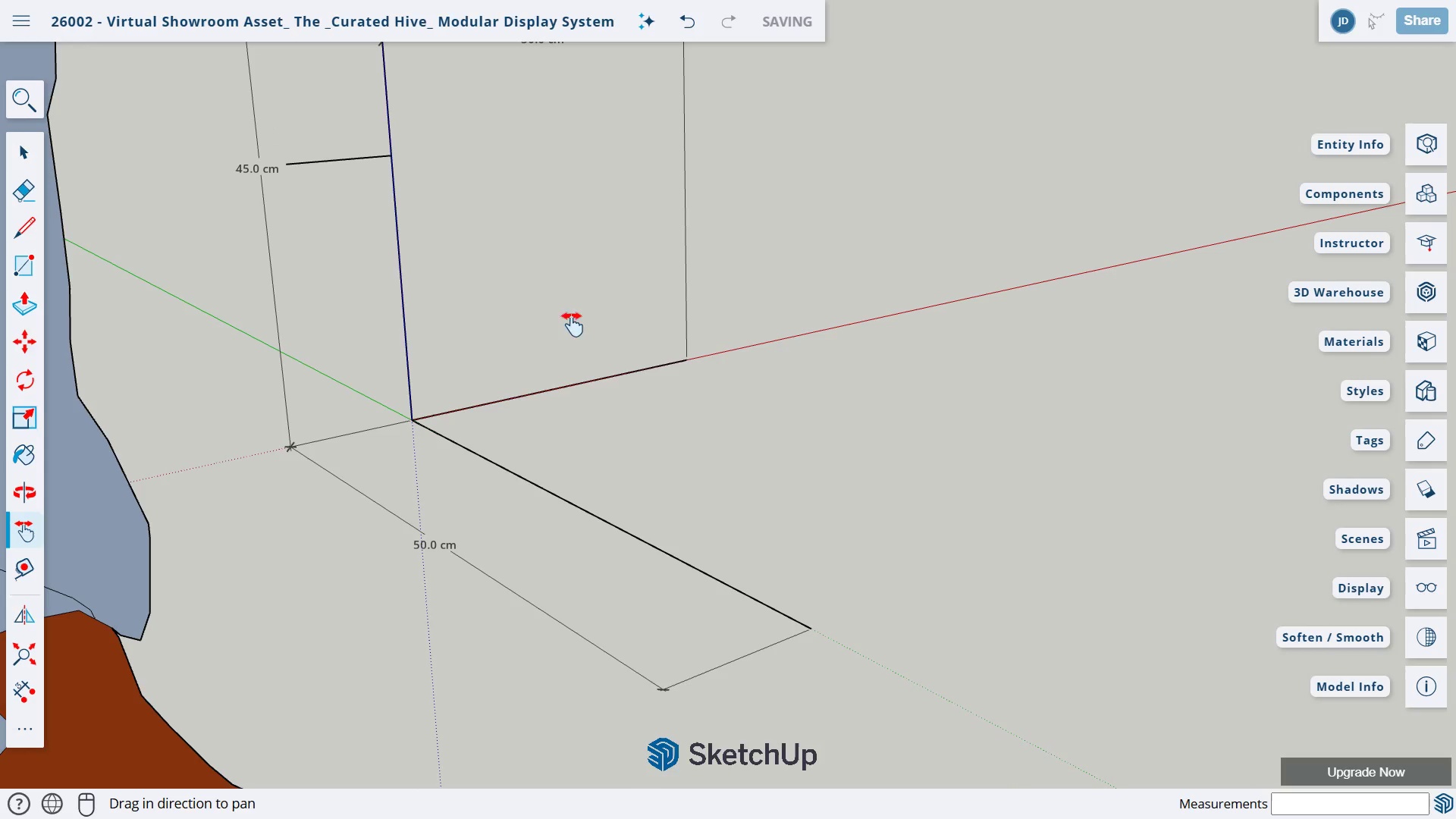 
left_click_drag(start_coordinate=[570, 315], to_coordinate=[480, 349])
 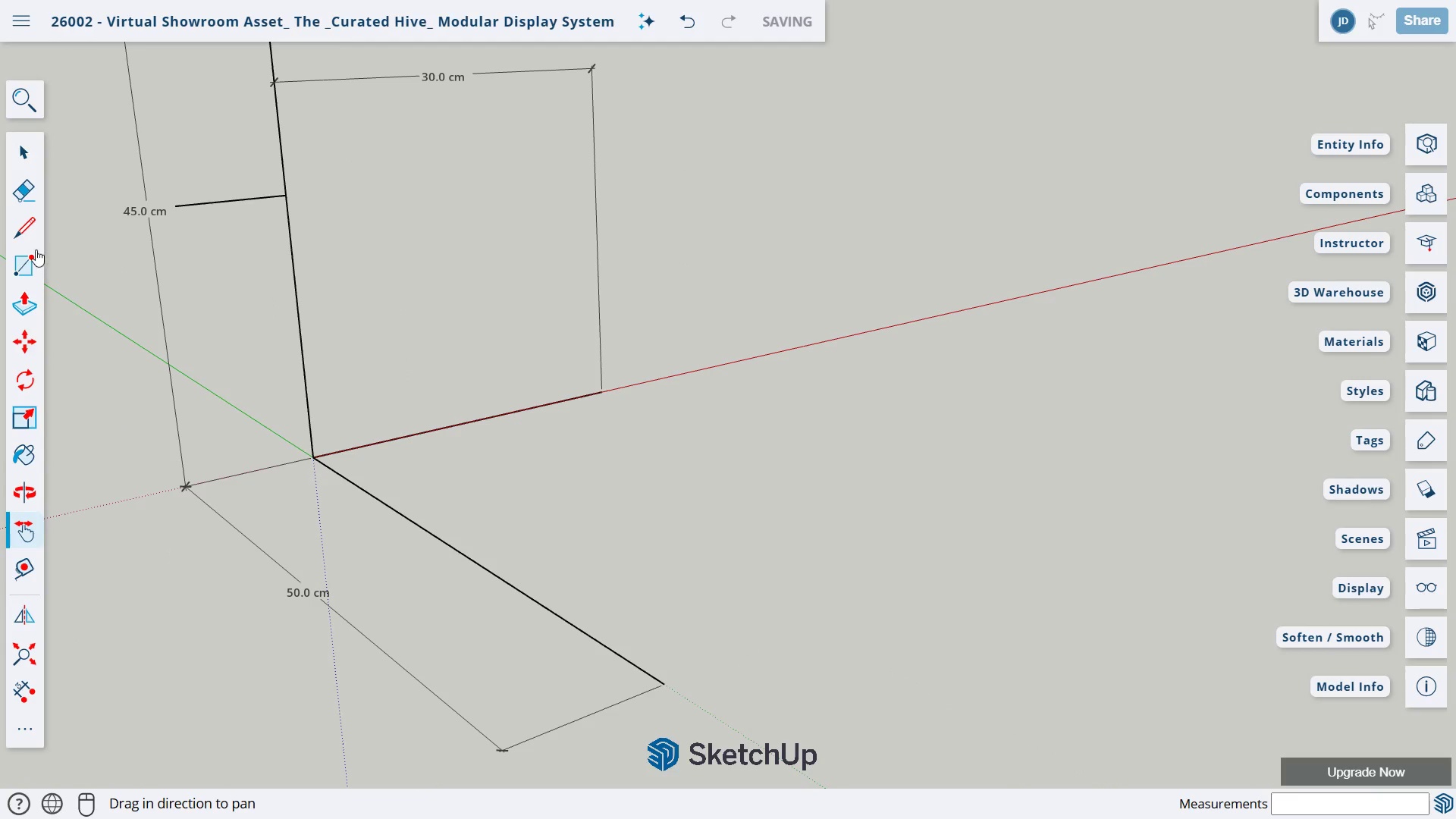 
scroll: coordinate [529, 328], scroll_direction: down, amount: 2.0
 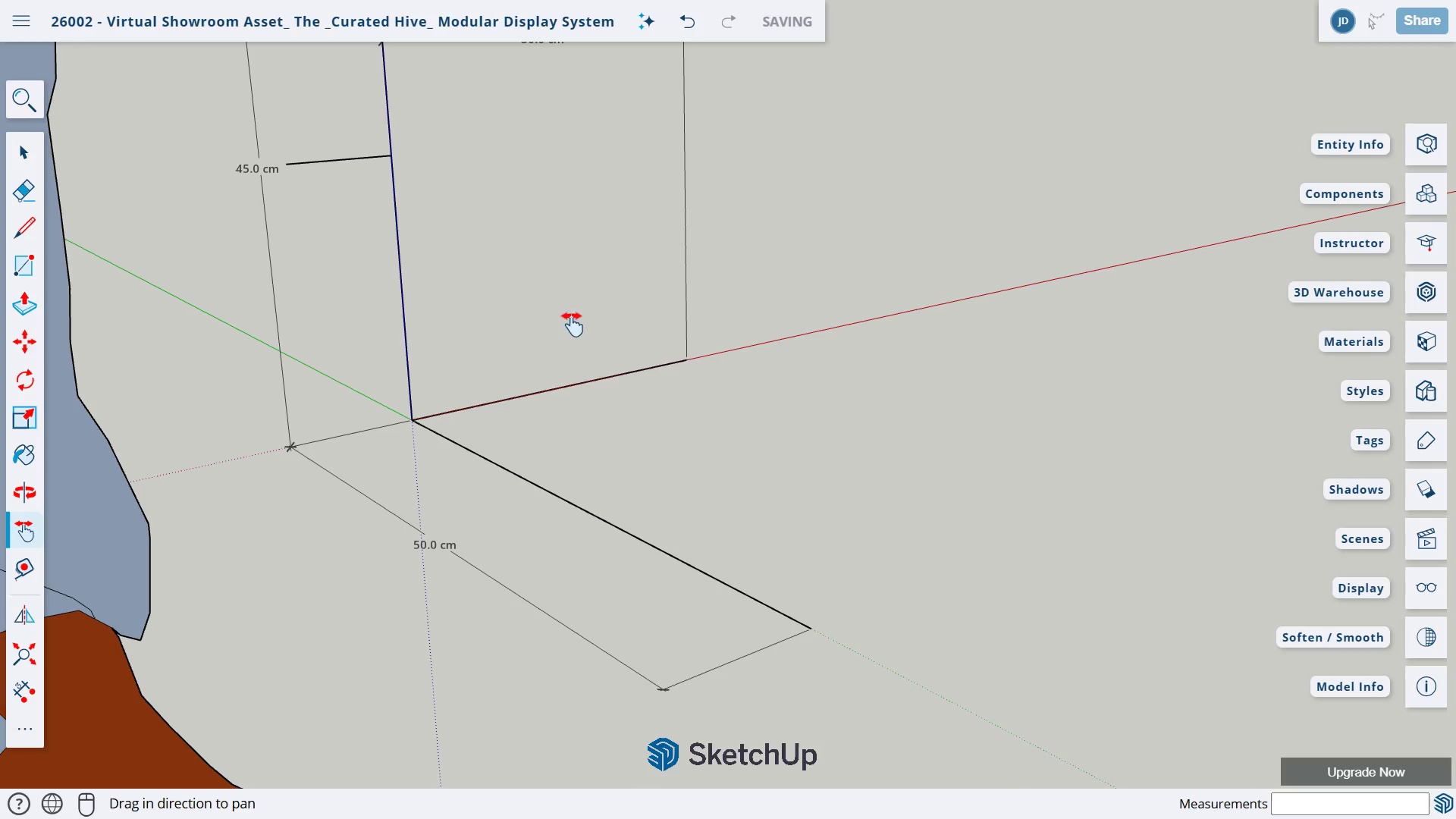 
left_click([27, 234])
 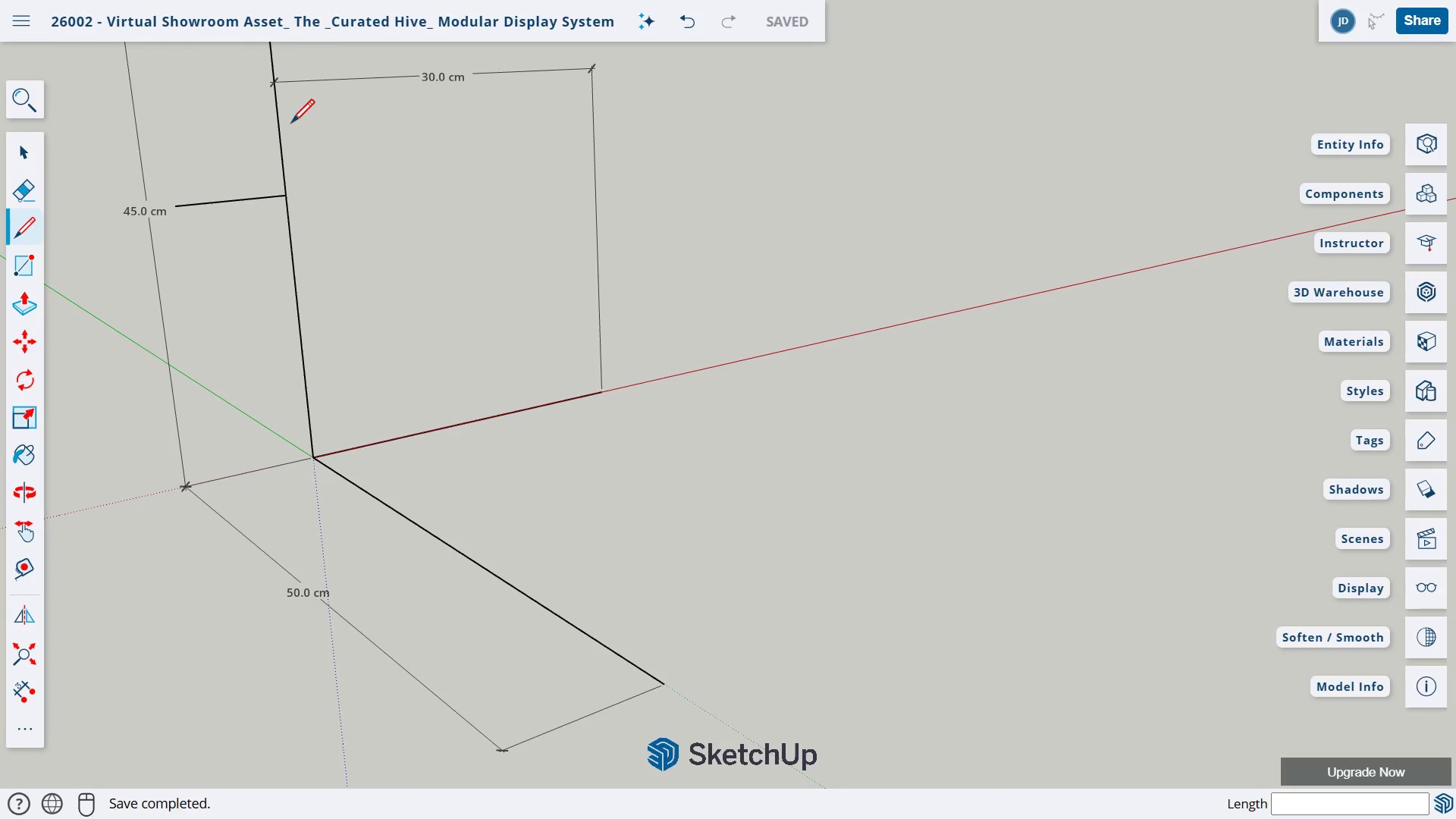 
scroll: coordinate [312, 158], scroll_direction: down, amount: 5.0
 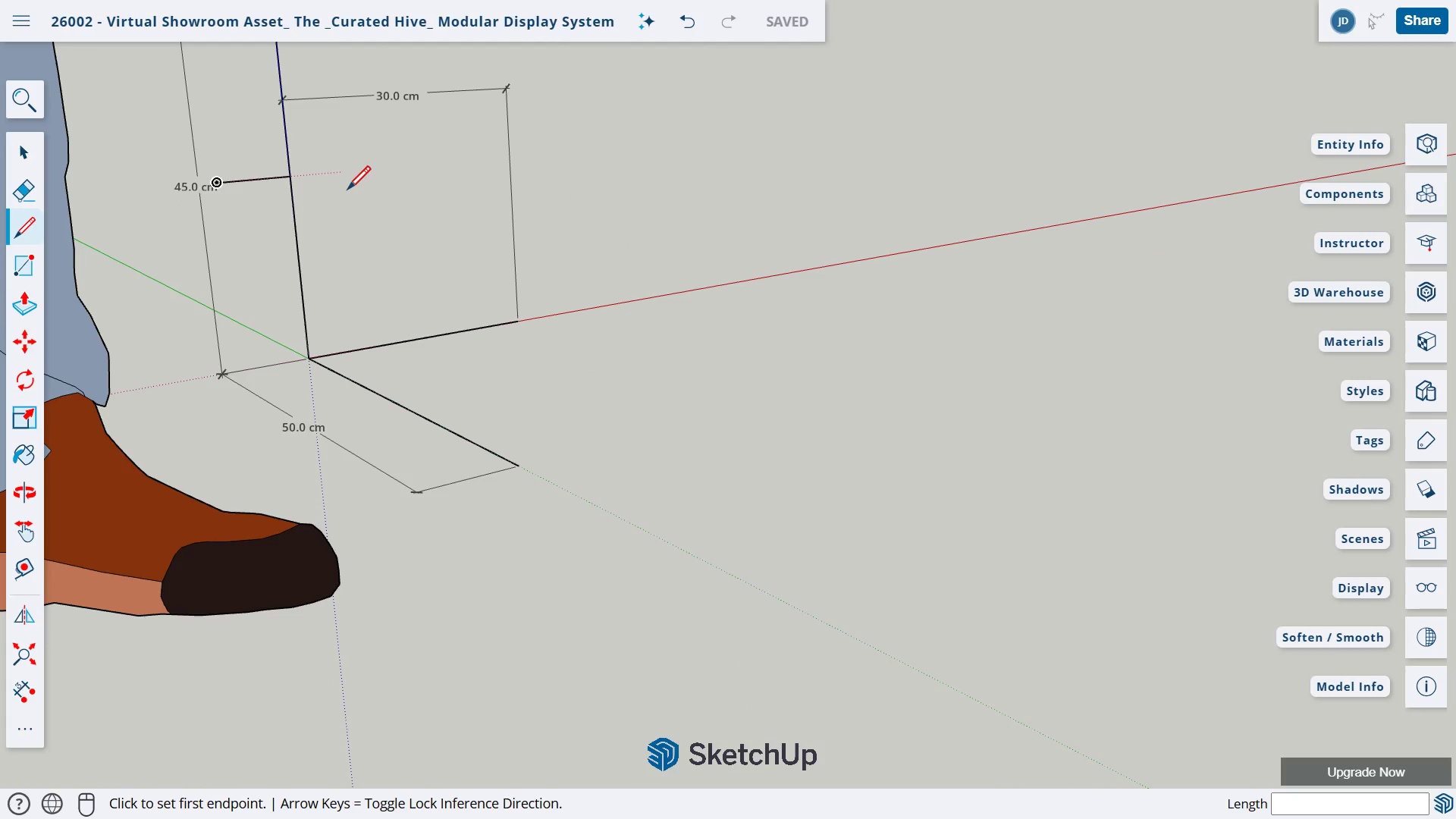 
key(H)
 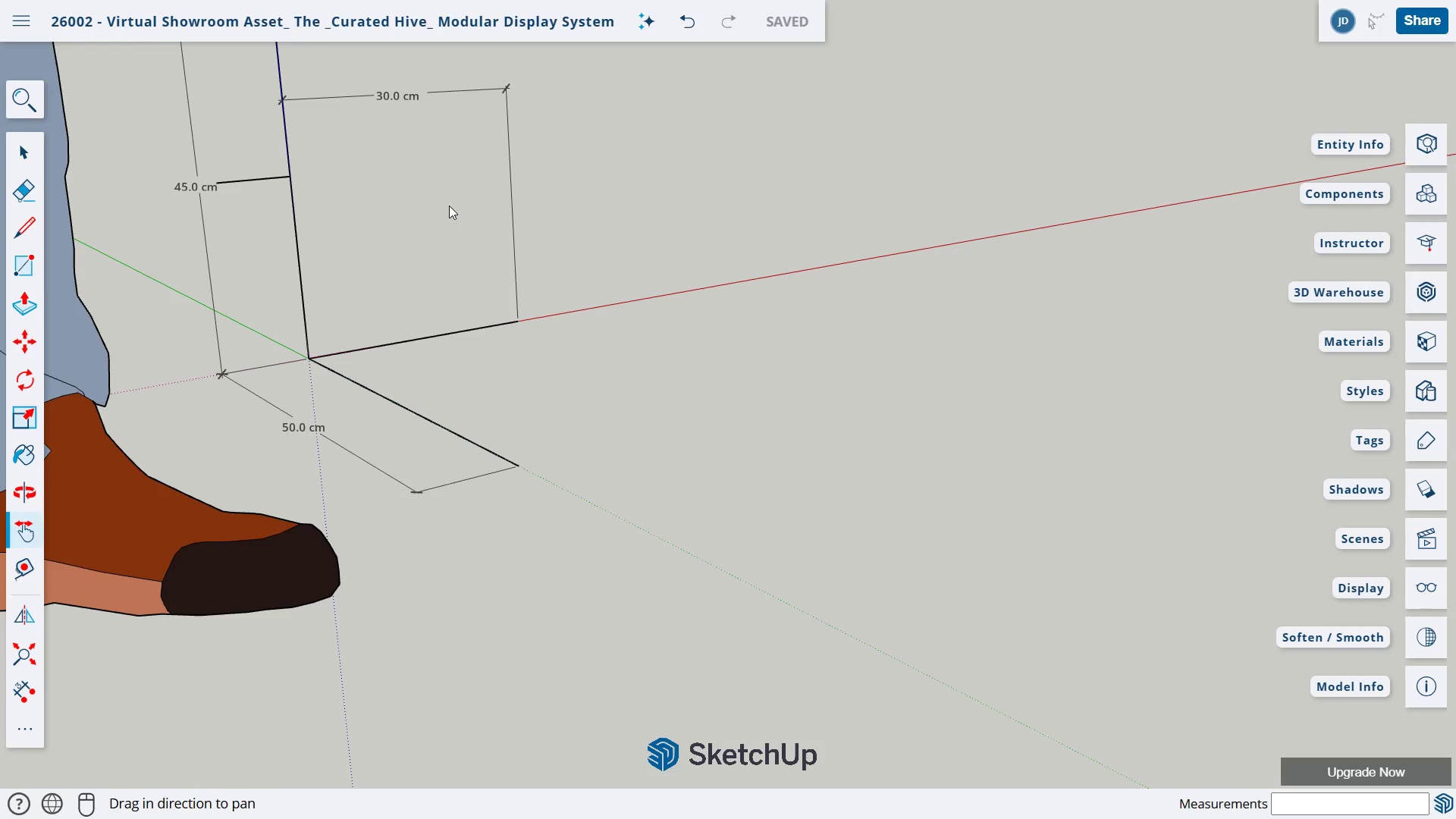 
left_click_drag(start_coordinate=[449, 189], to_coordinate=[447, 351])
 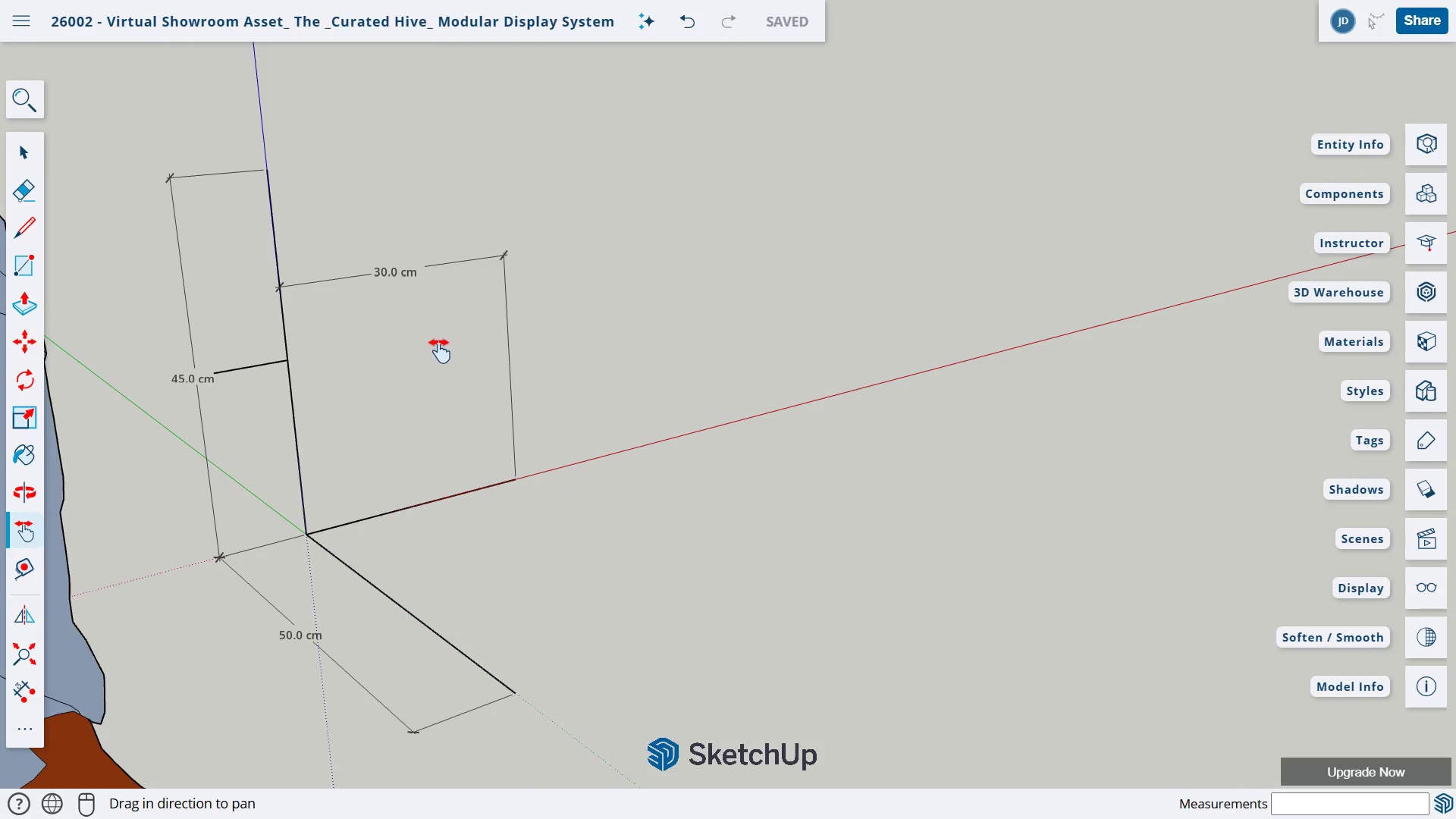 
key(L)
 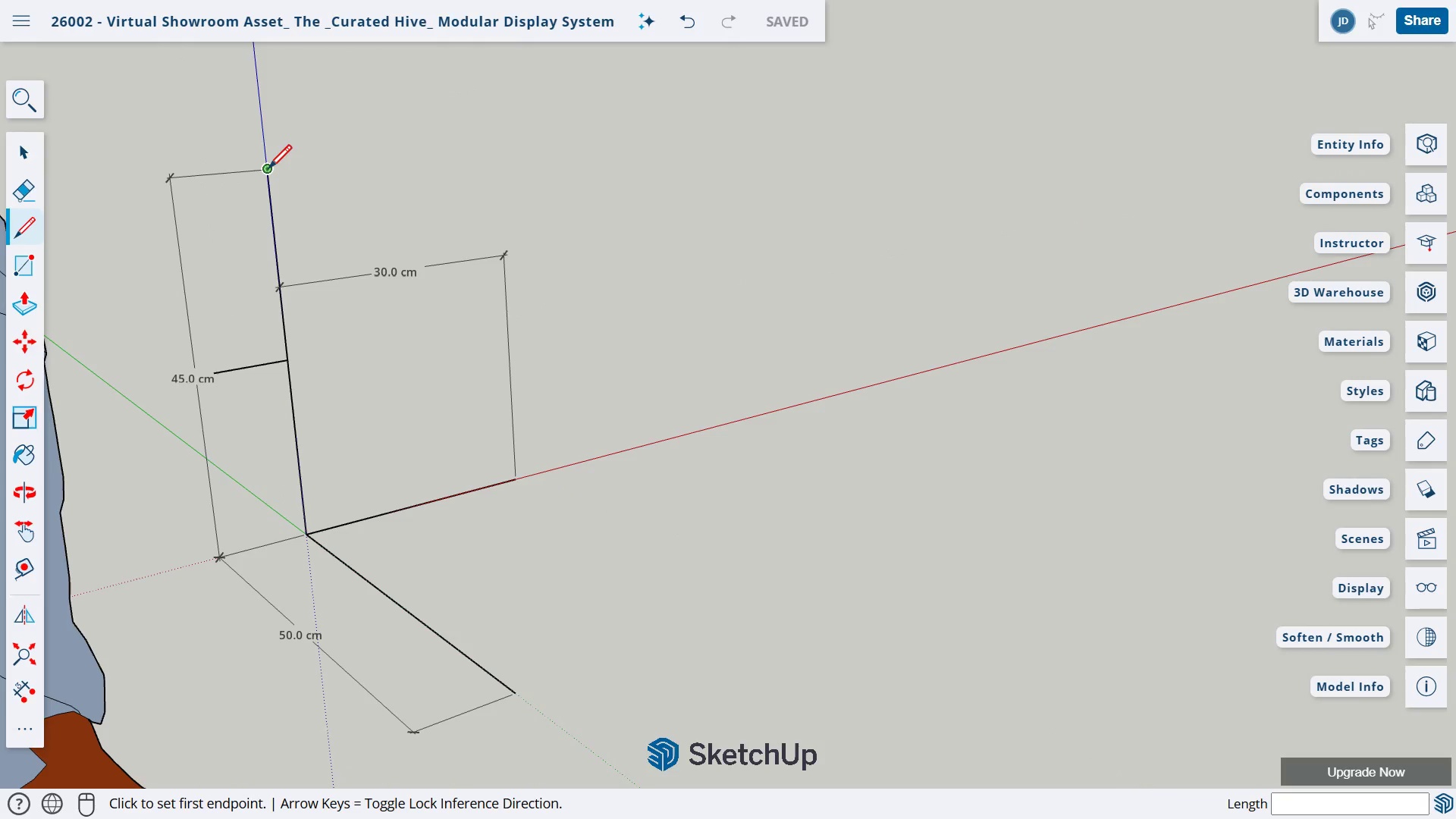 
left_click_drag(start_coordinate=[267, 169], to_coordinate=[271, 174])
 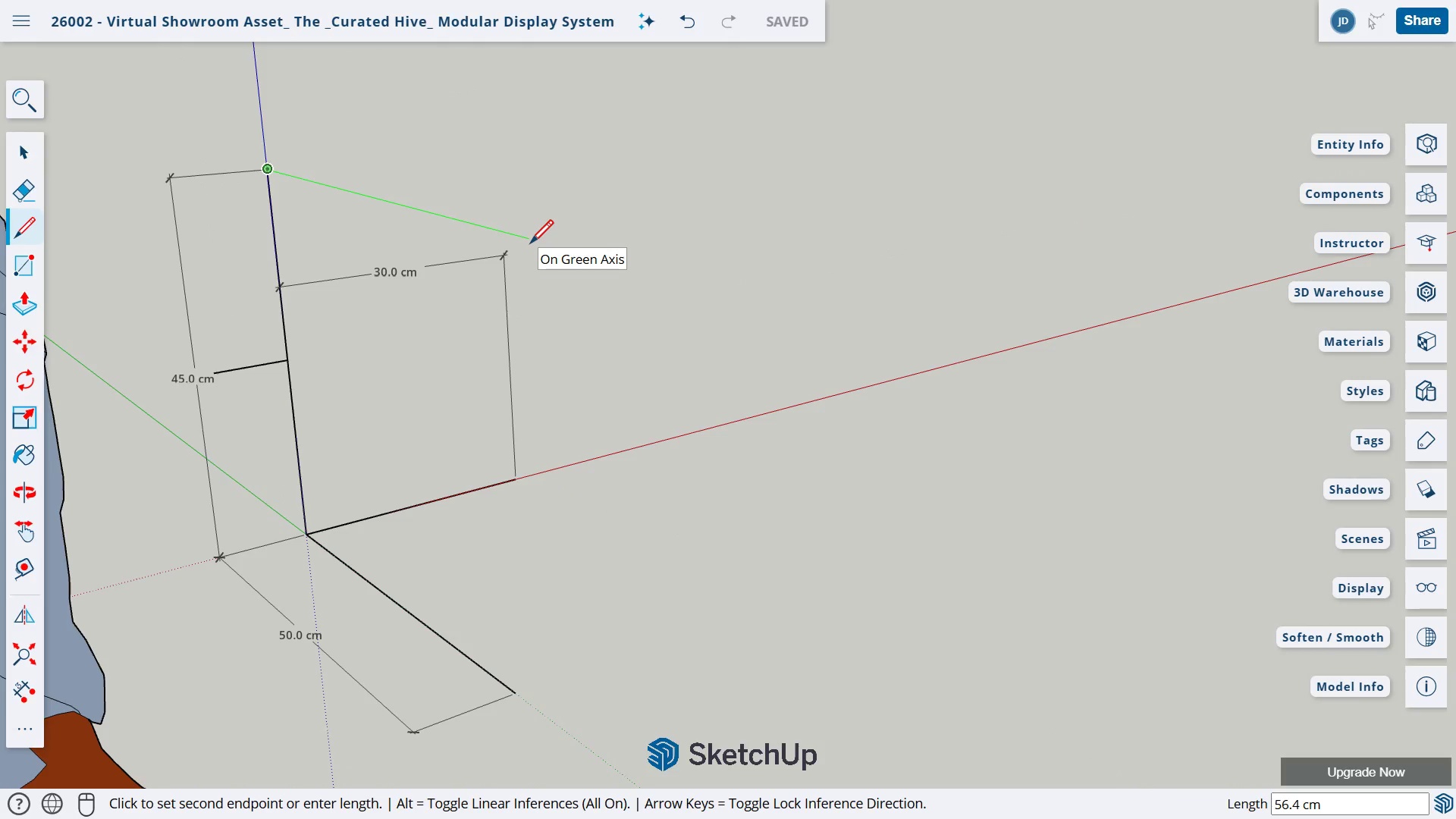 
key(Numpad5)
 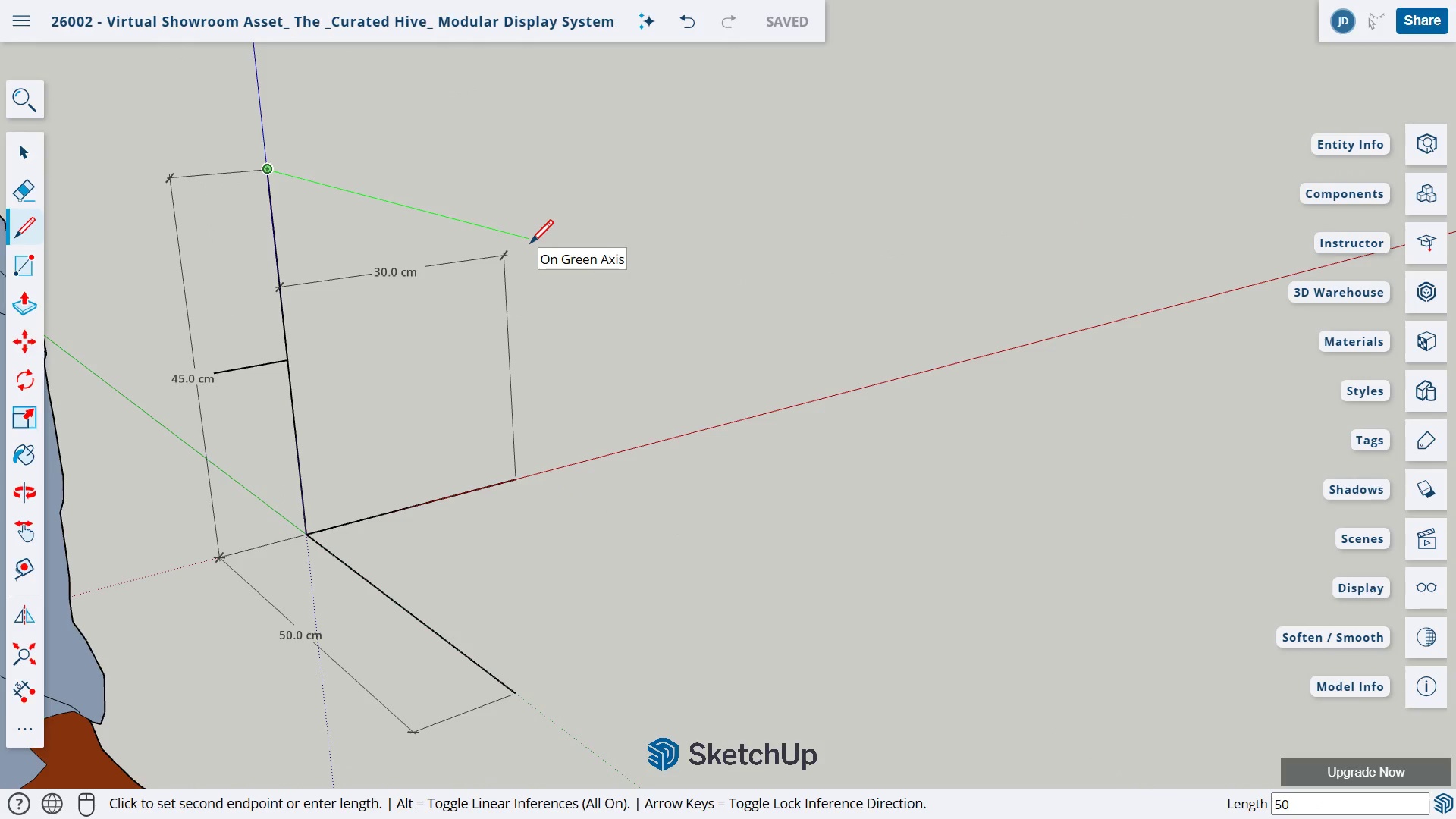 
key(Numpad0)
 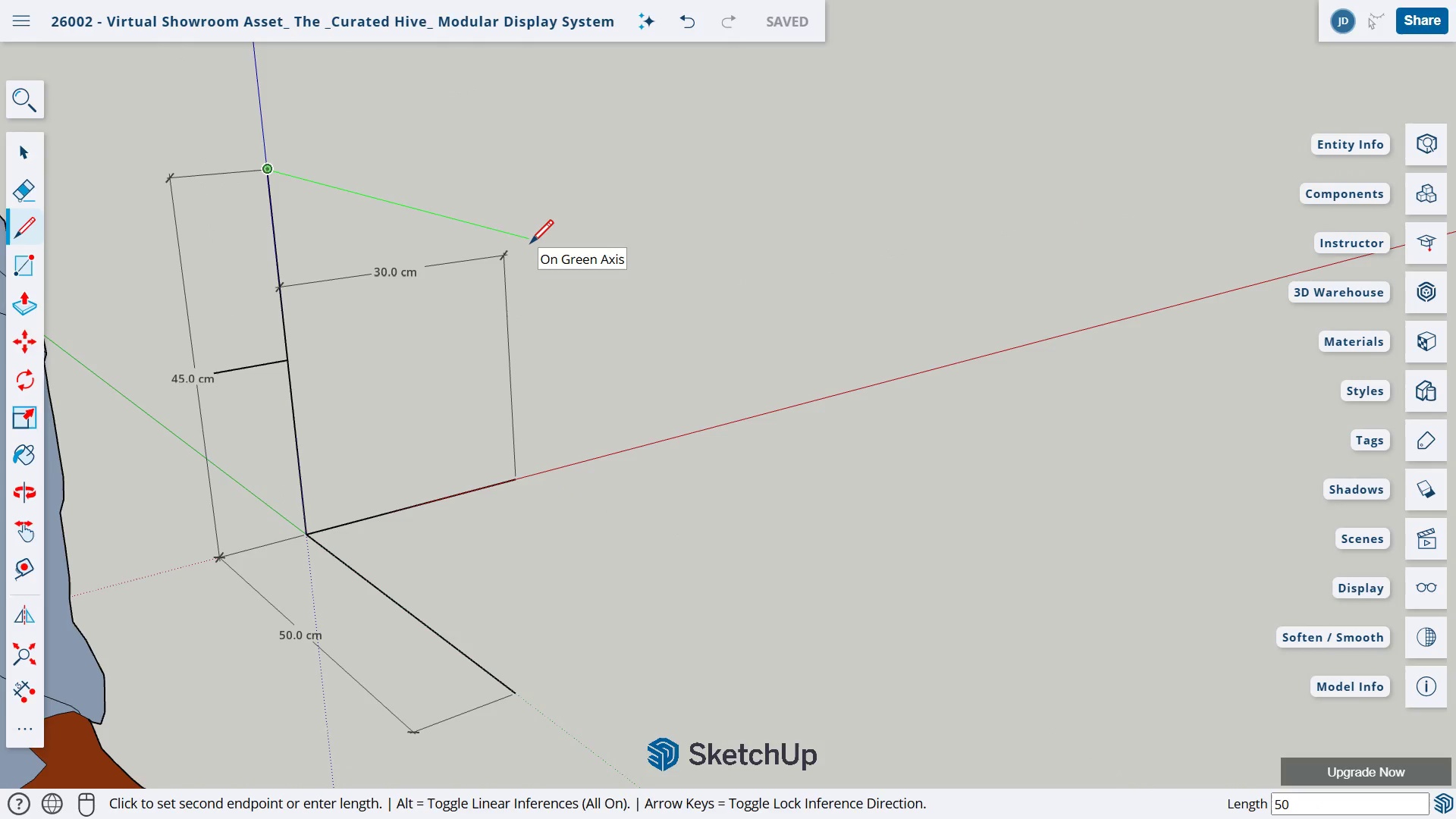 
key(NumpadEnter)
 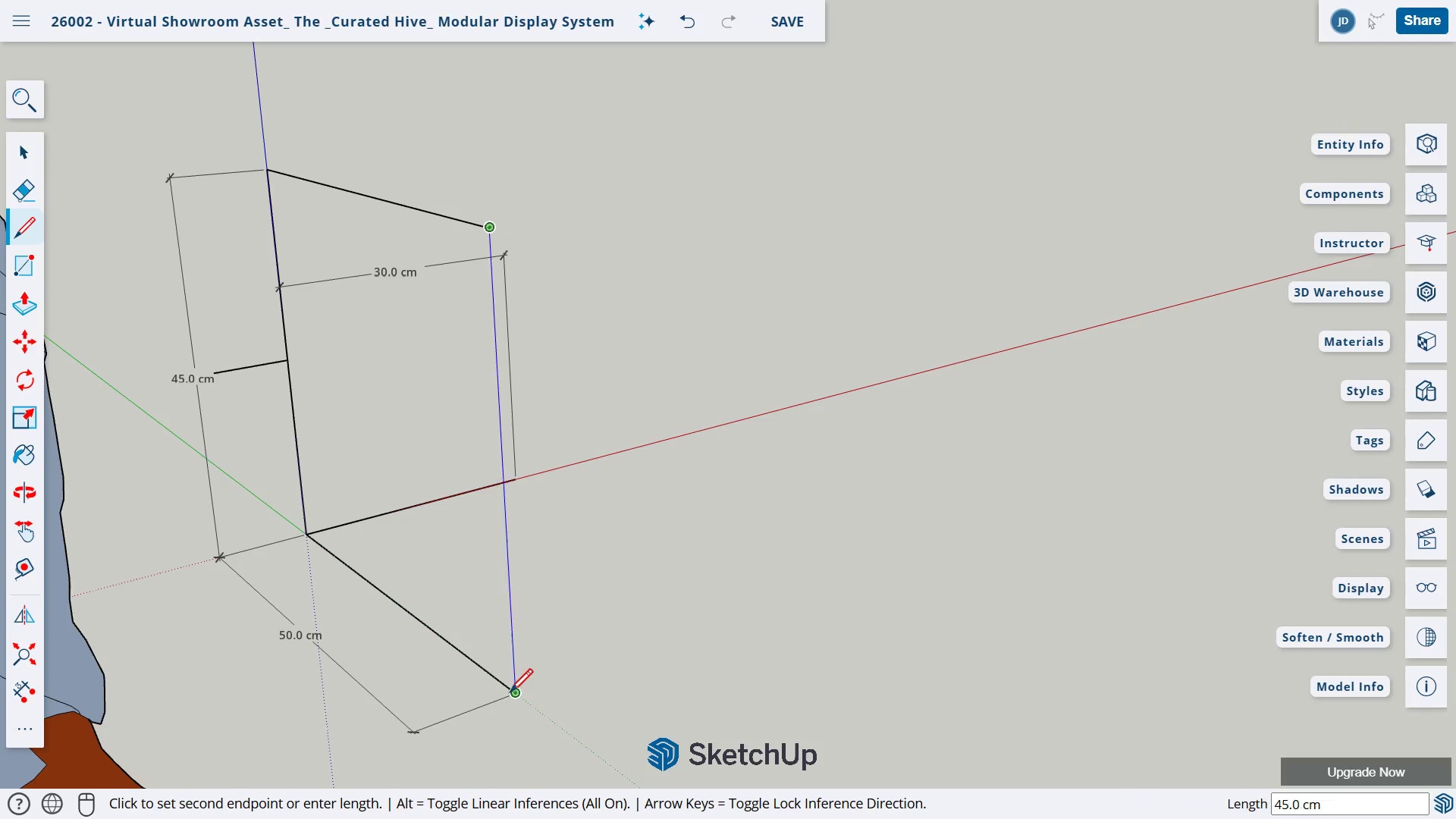 
left_click([510, 694])
 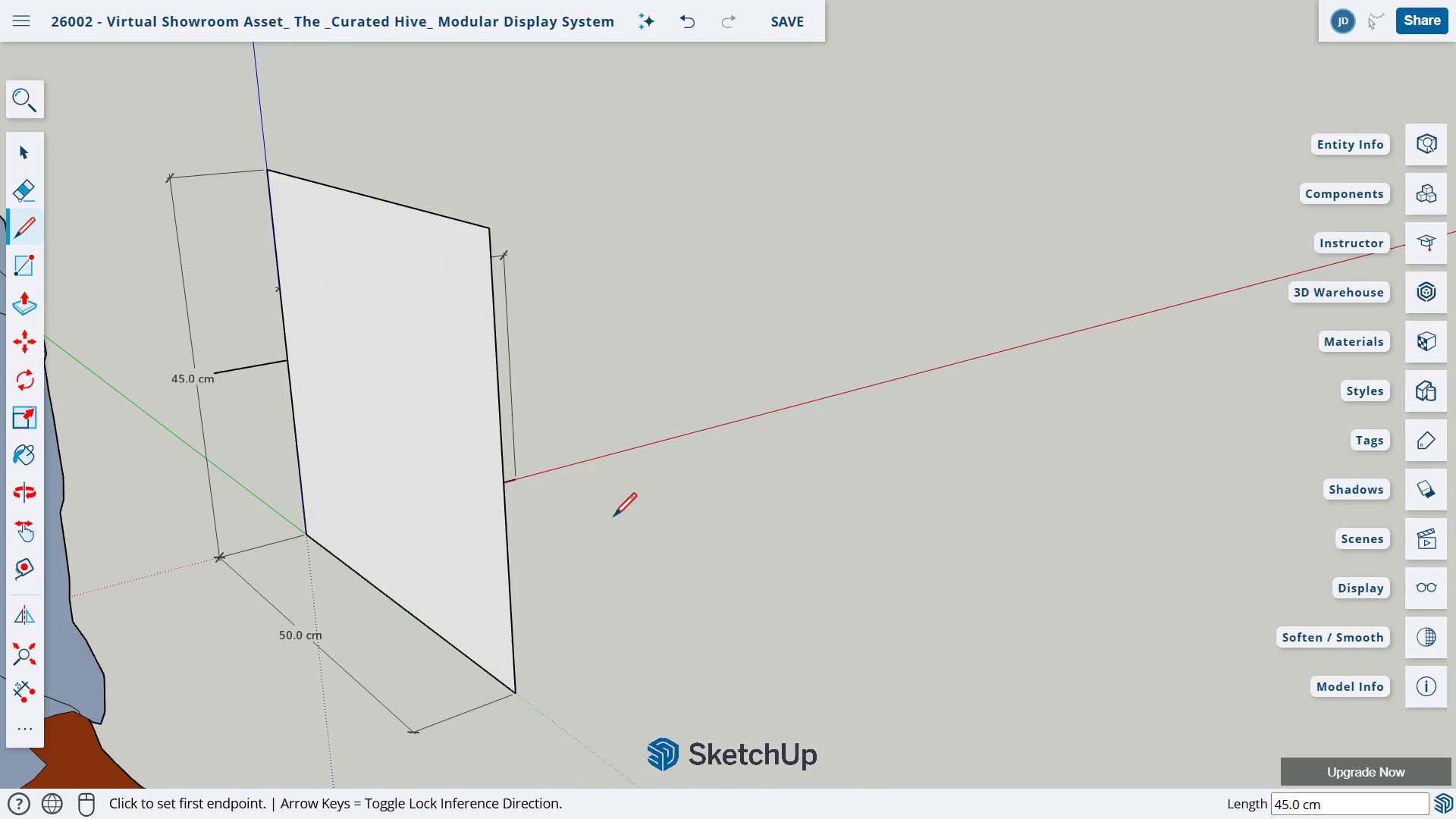 
key(O)
 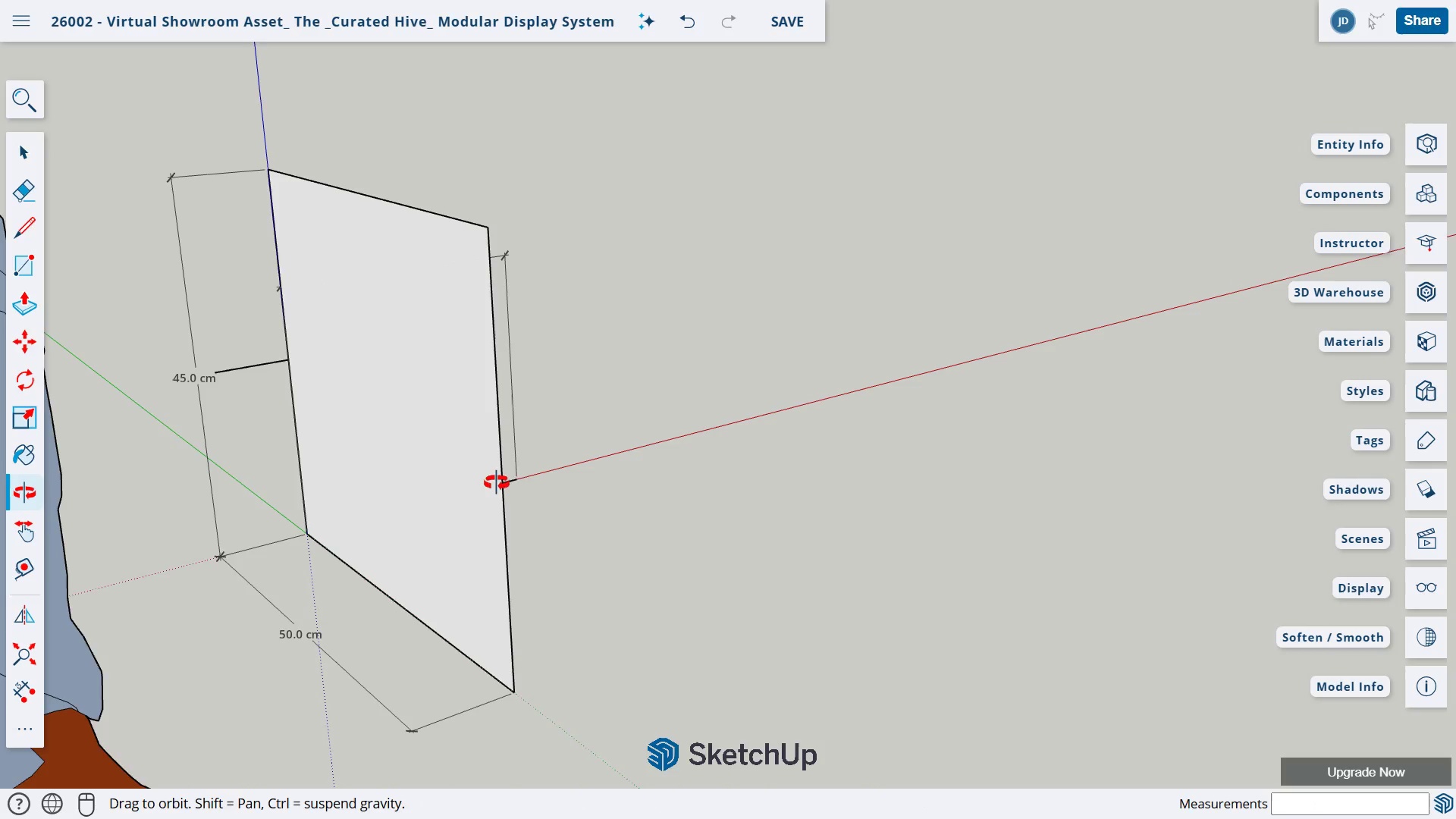 
left_click_drag(start_coordinate=[497, 483], to_coordinate=[553, 483])
 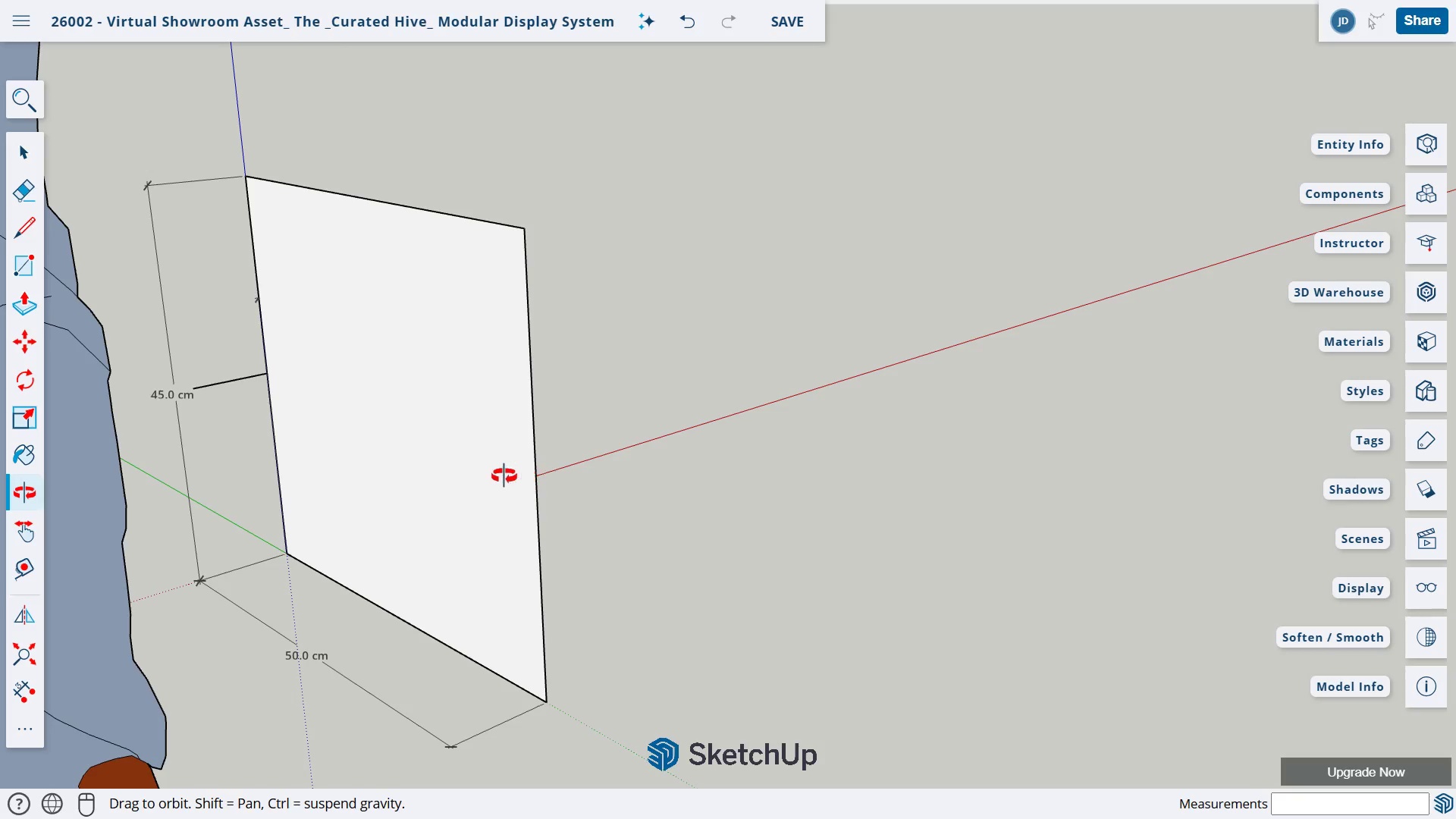 
key(L)
 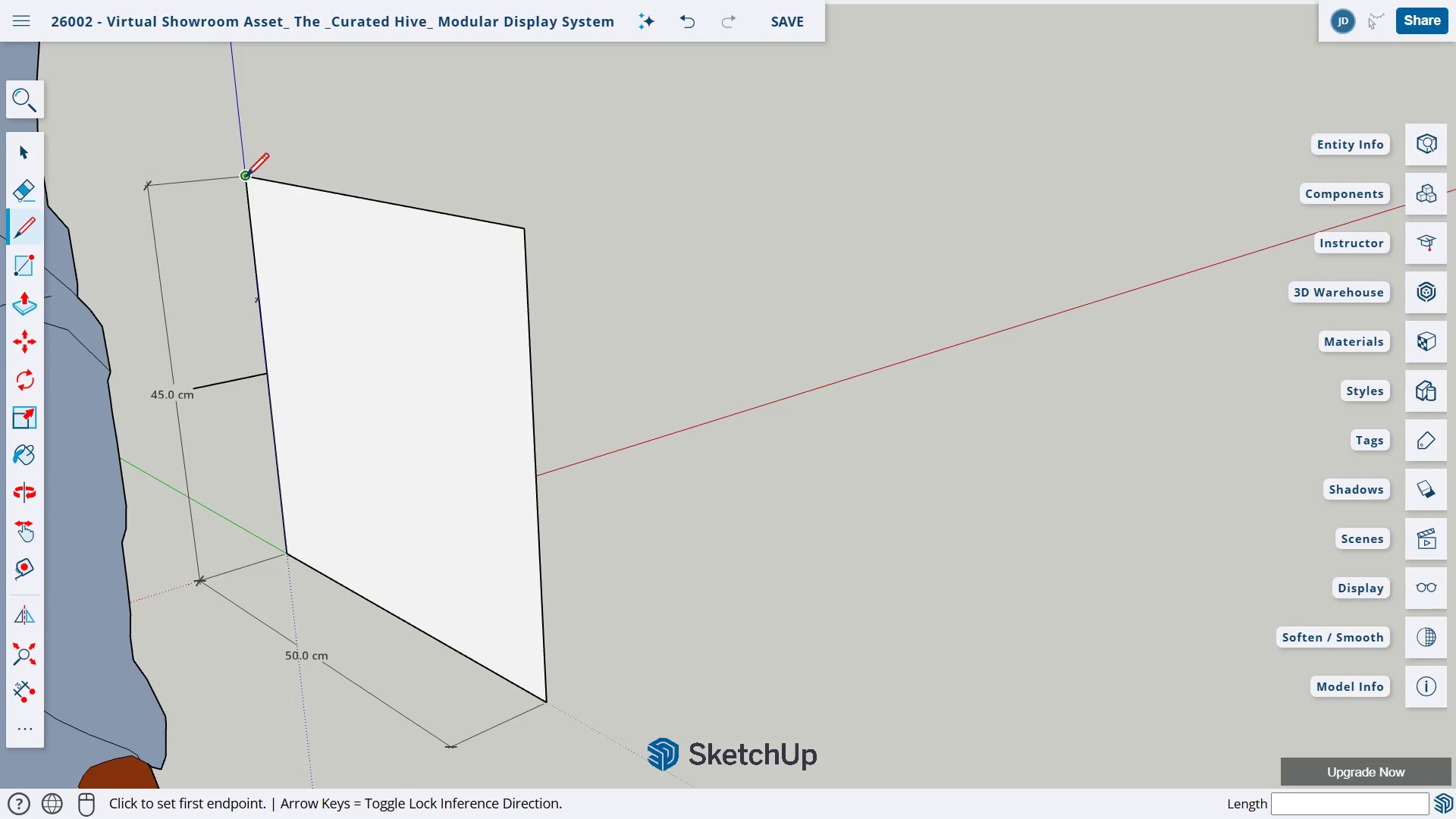 
left_click([244, 177])
 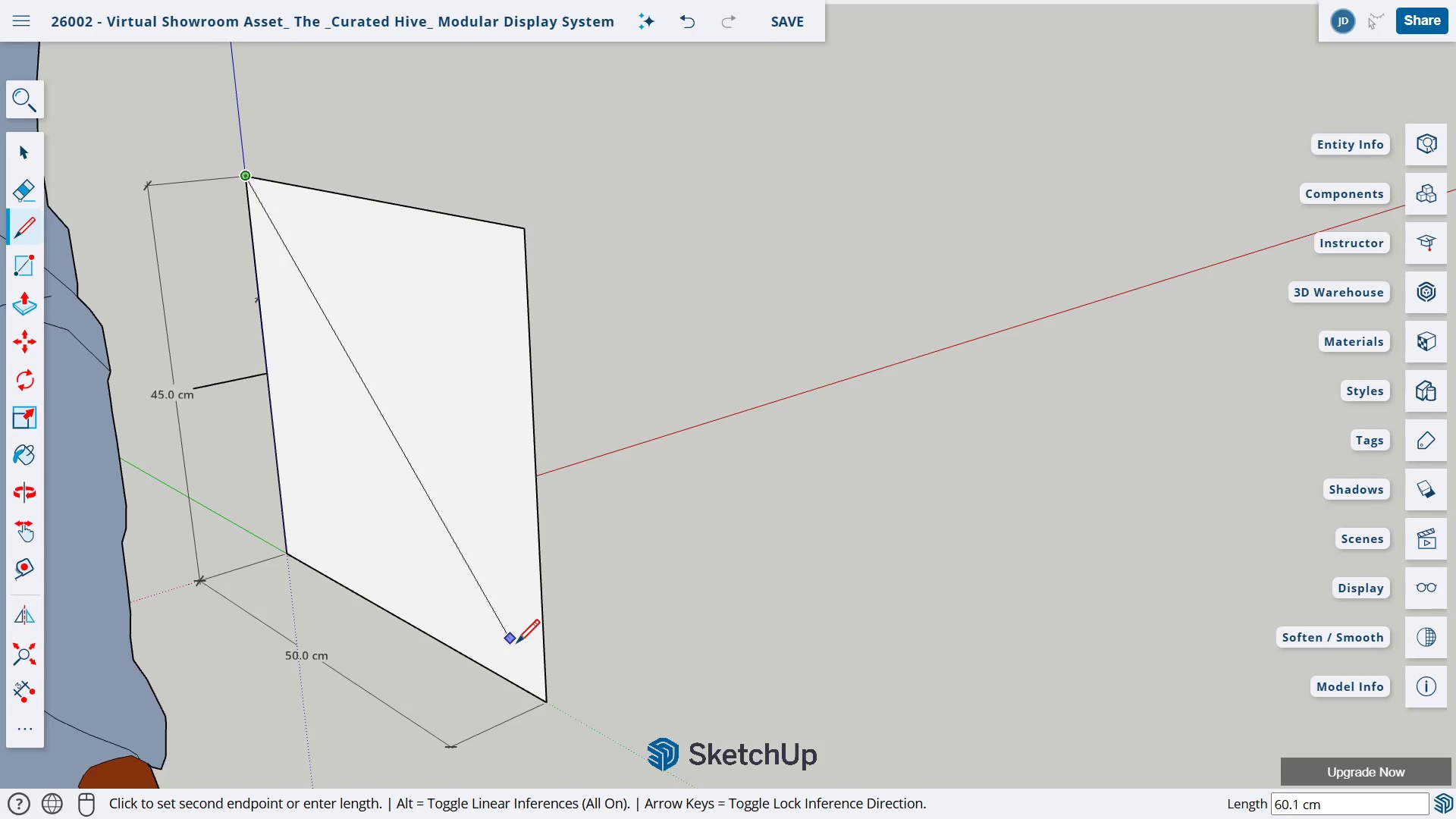 
left_click([544, 703])
 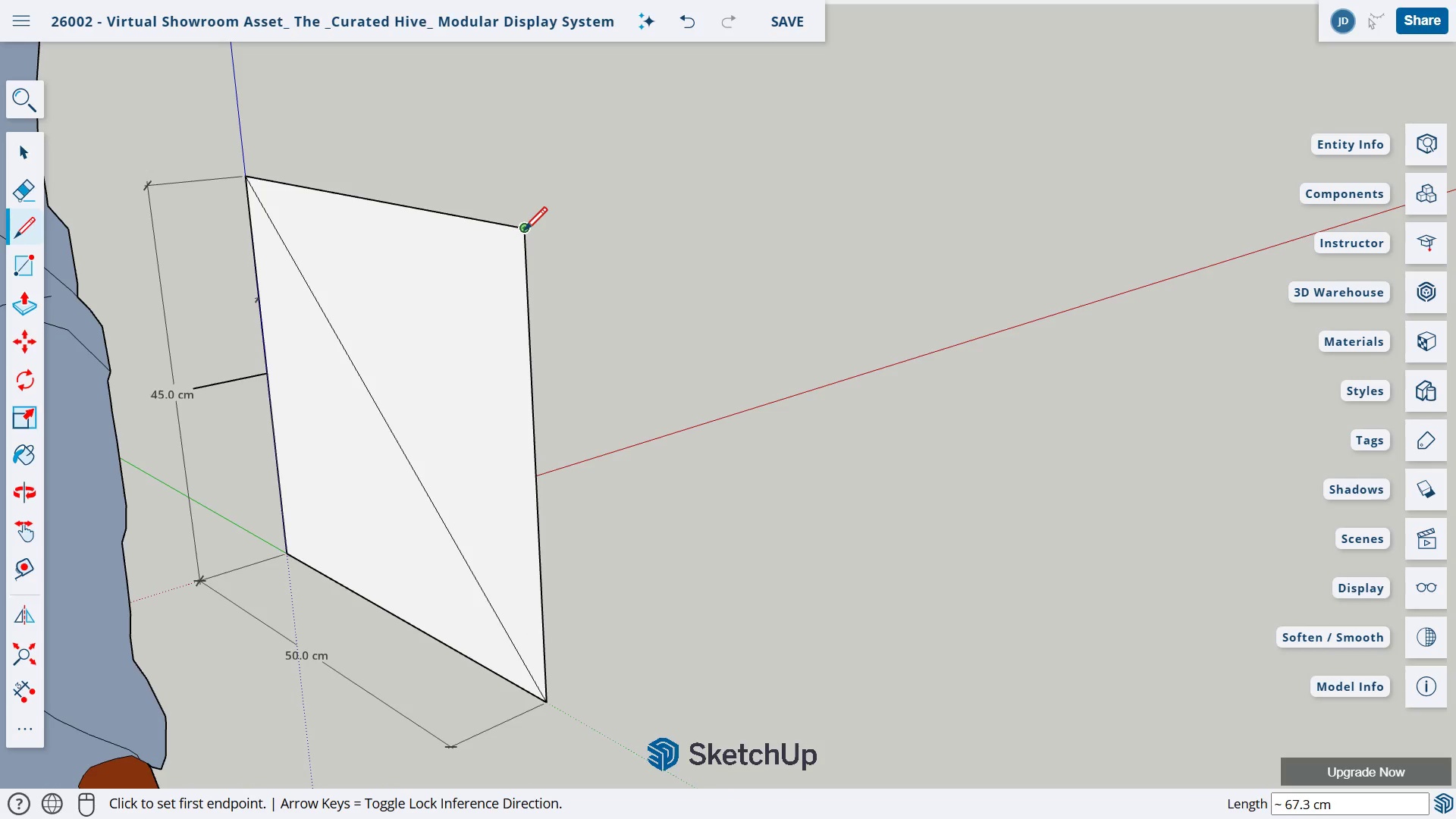 
left_click([522, 231])
 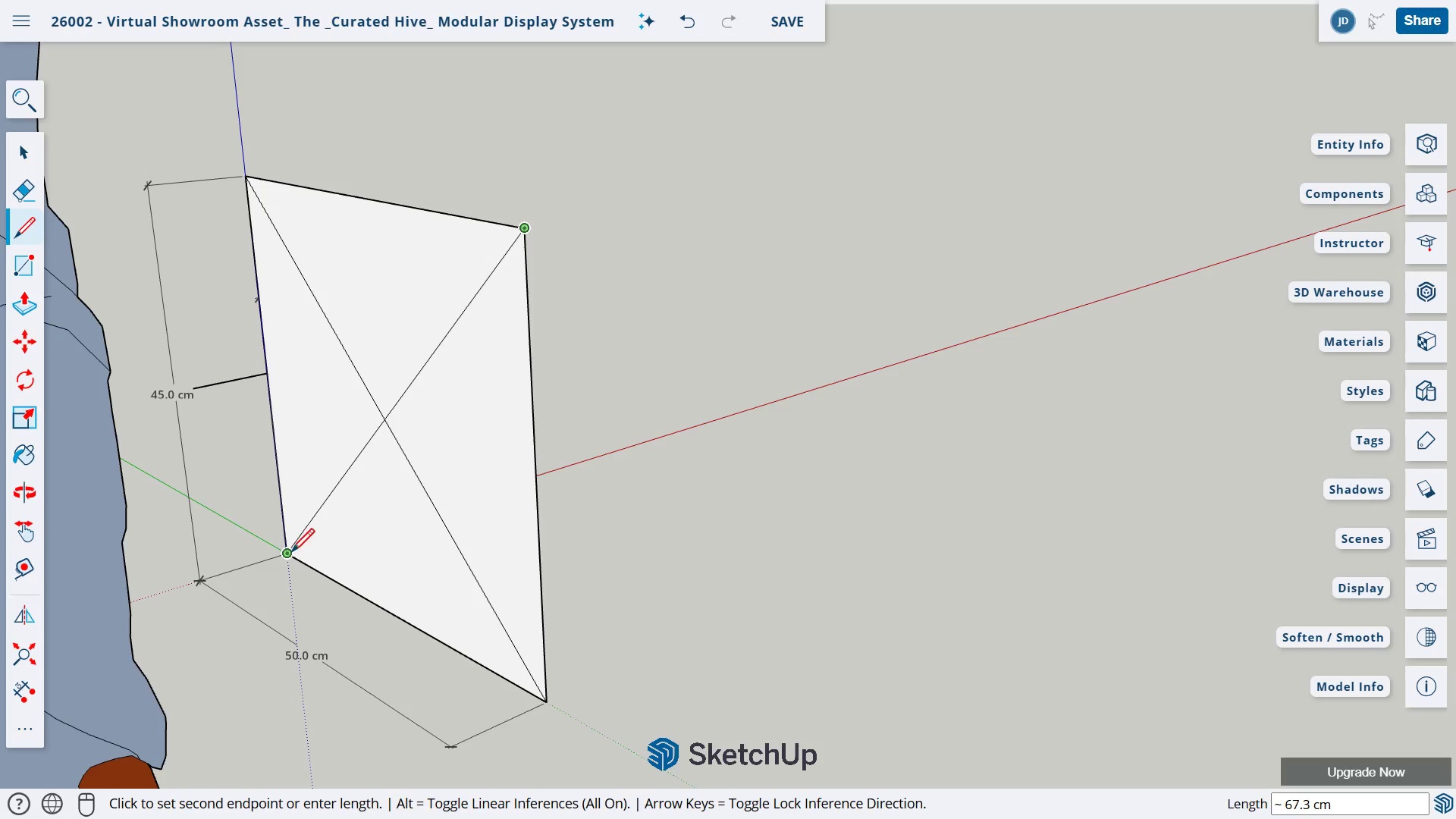 
left_click([289, 552])
 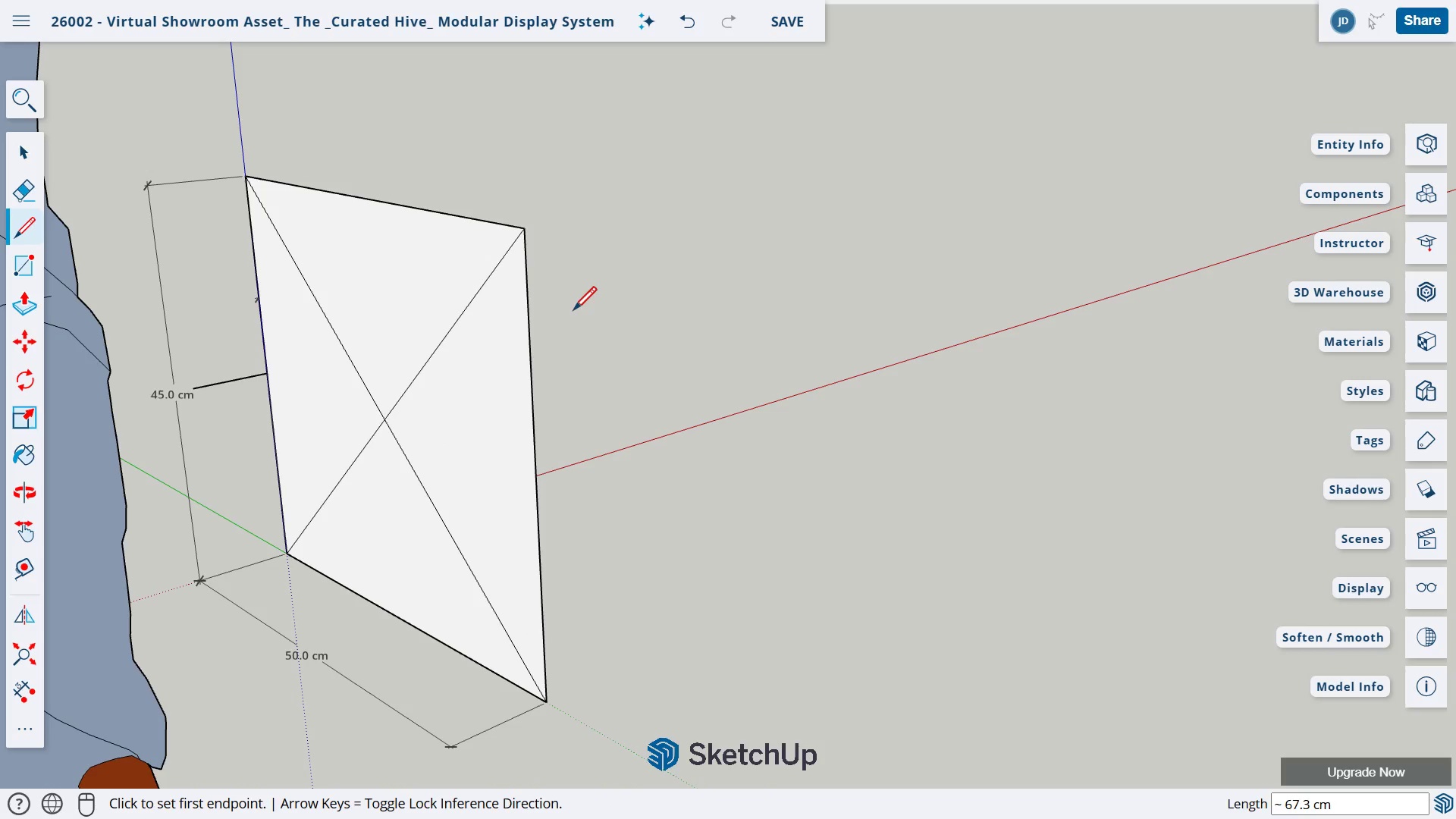 
wait(7.27)
 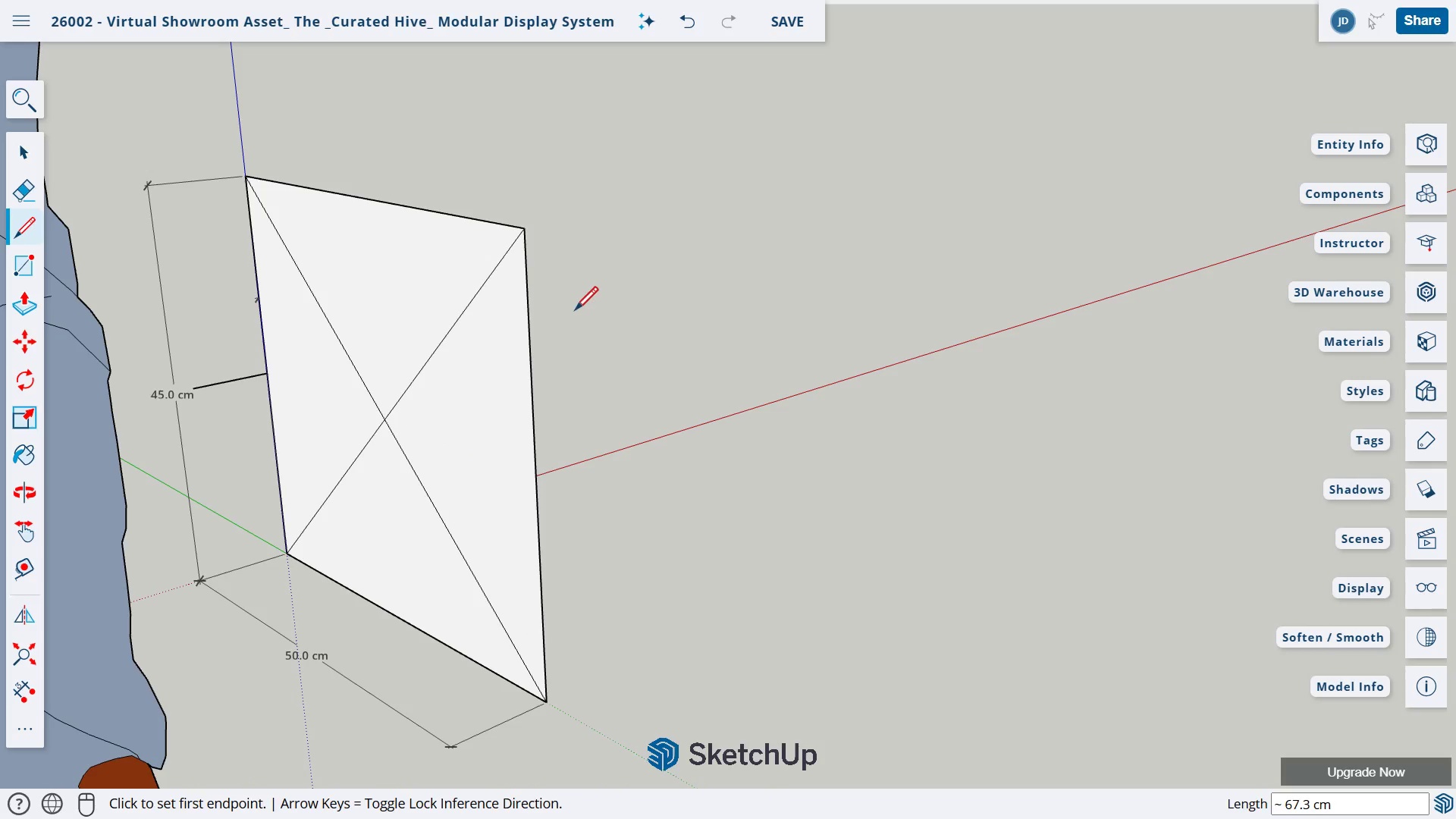 
left_click([541, 704])
 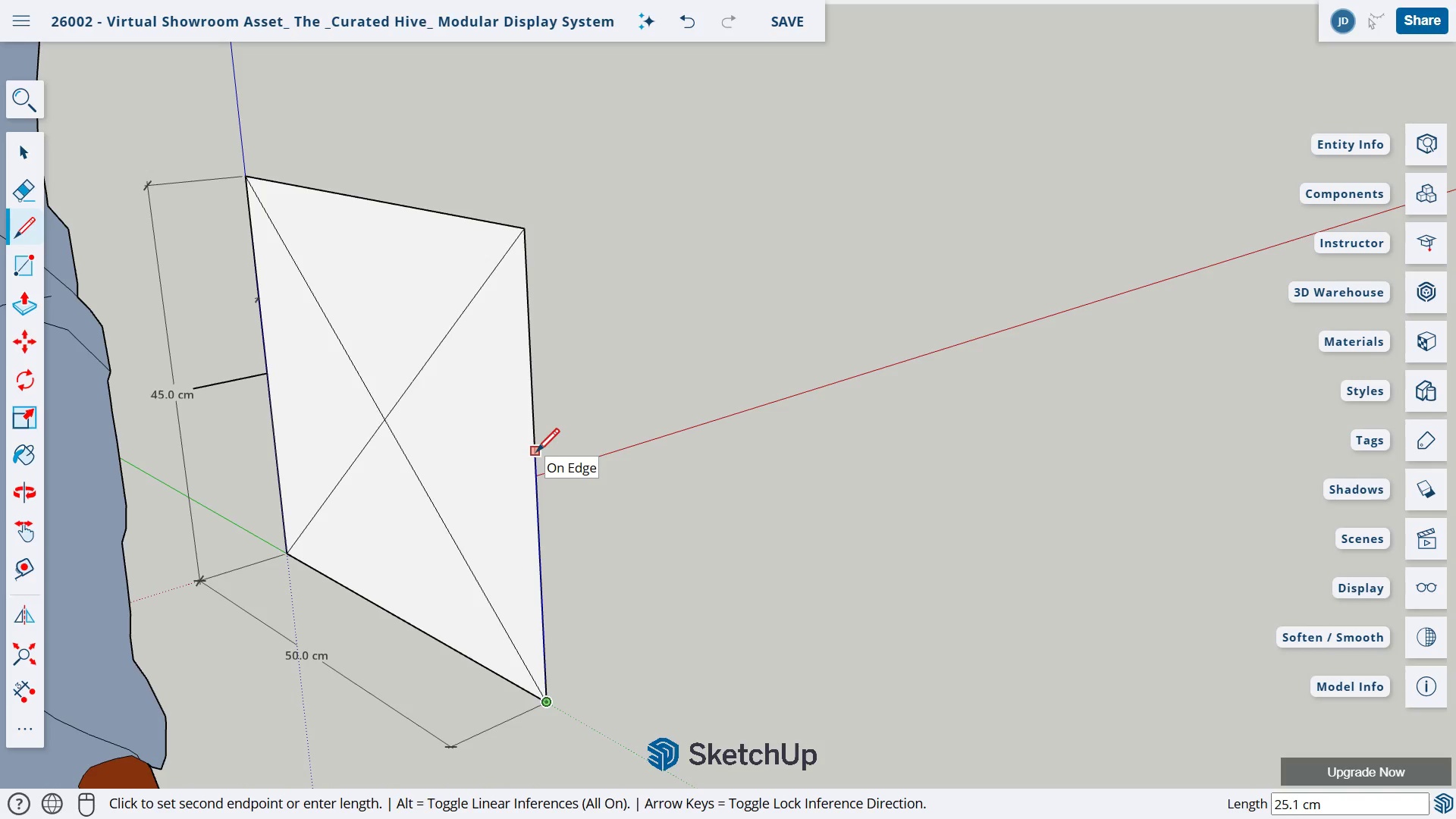 
key(Numpad2)
 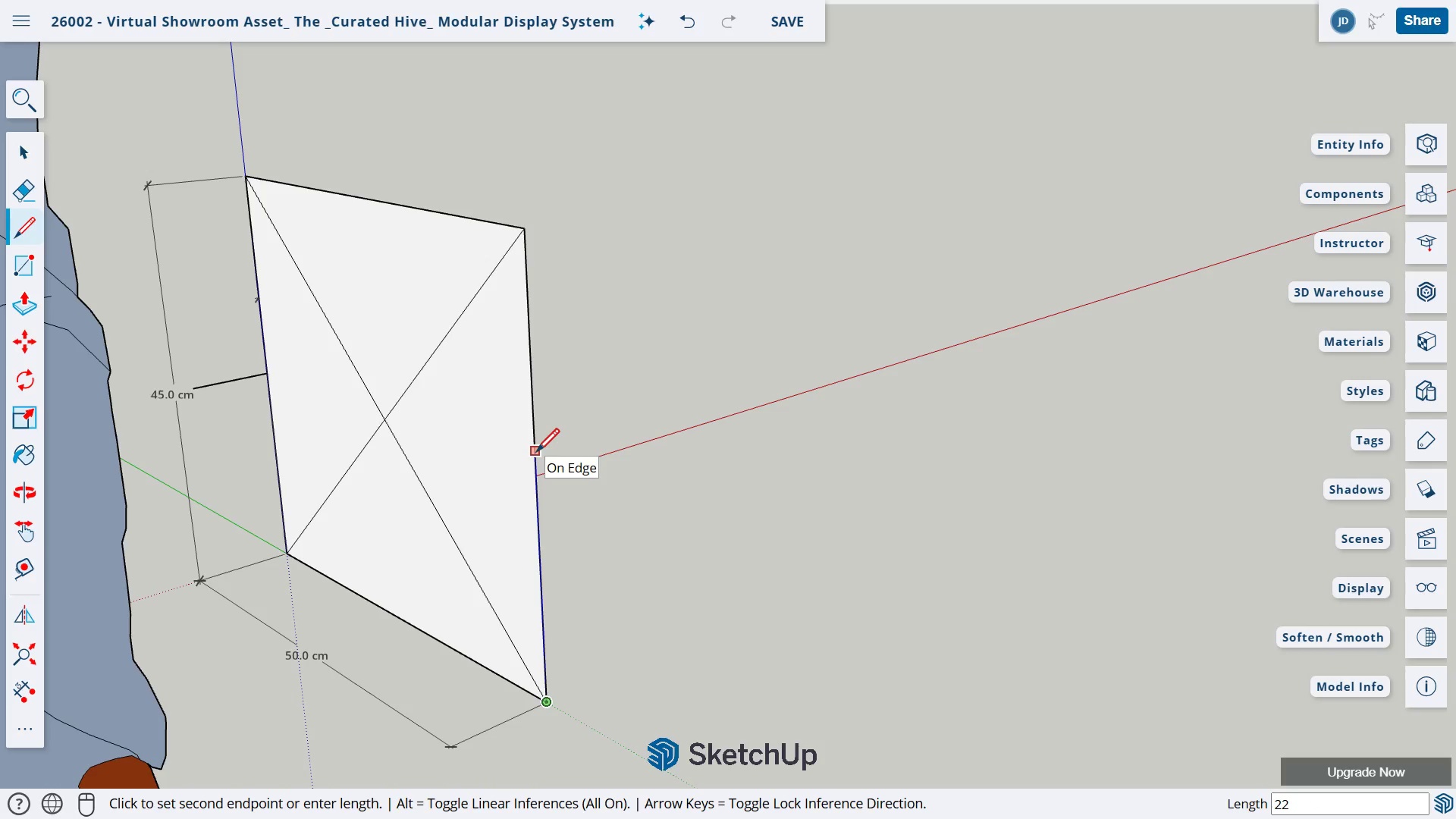 
key(Numpad2)
 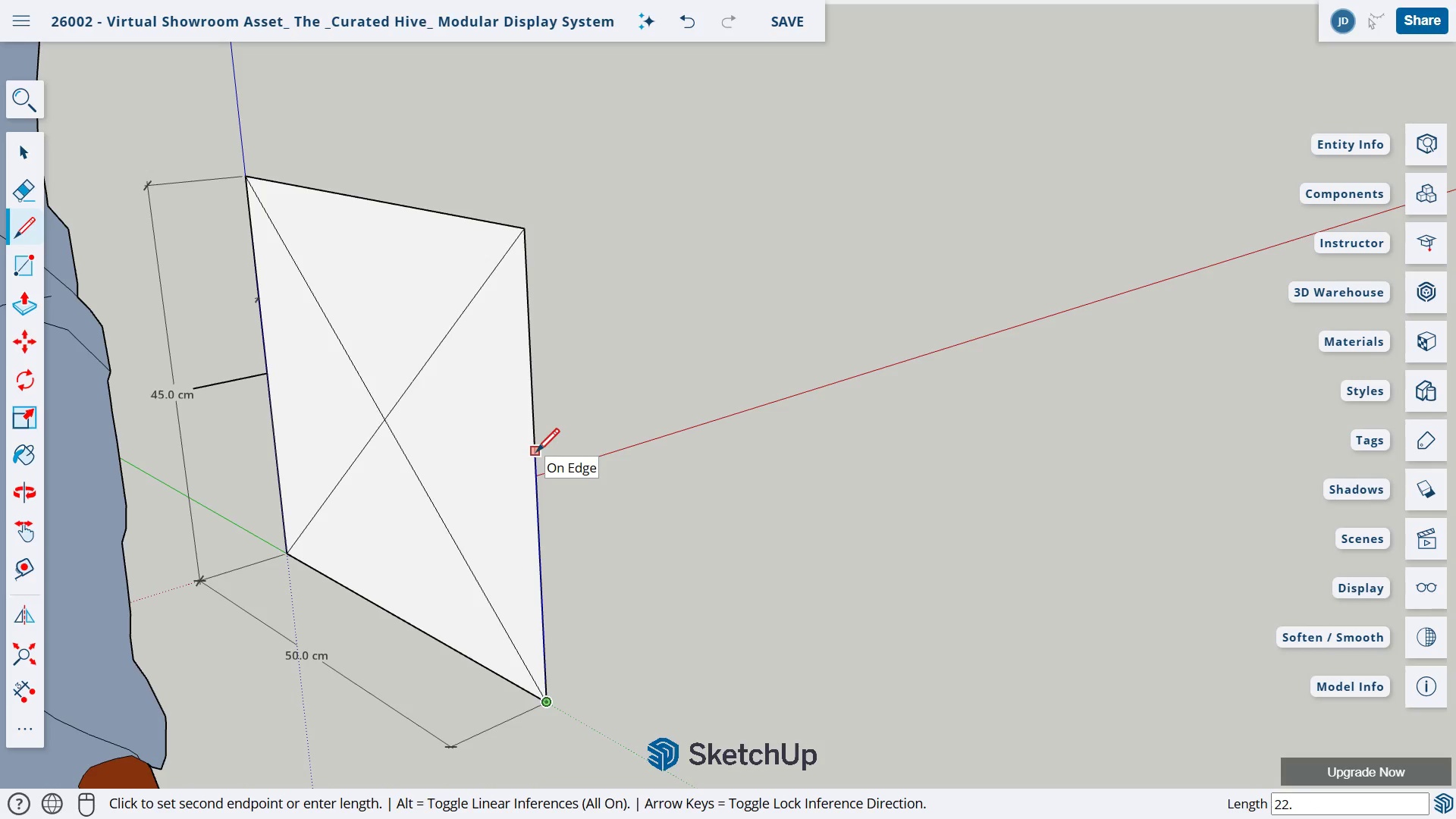 
key(NumpadDecimal)
 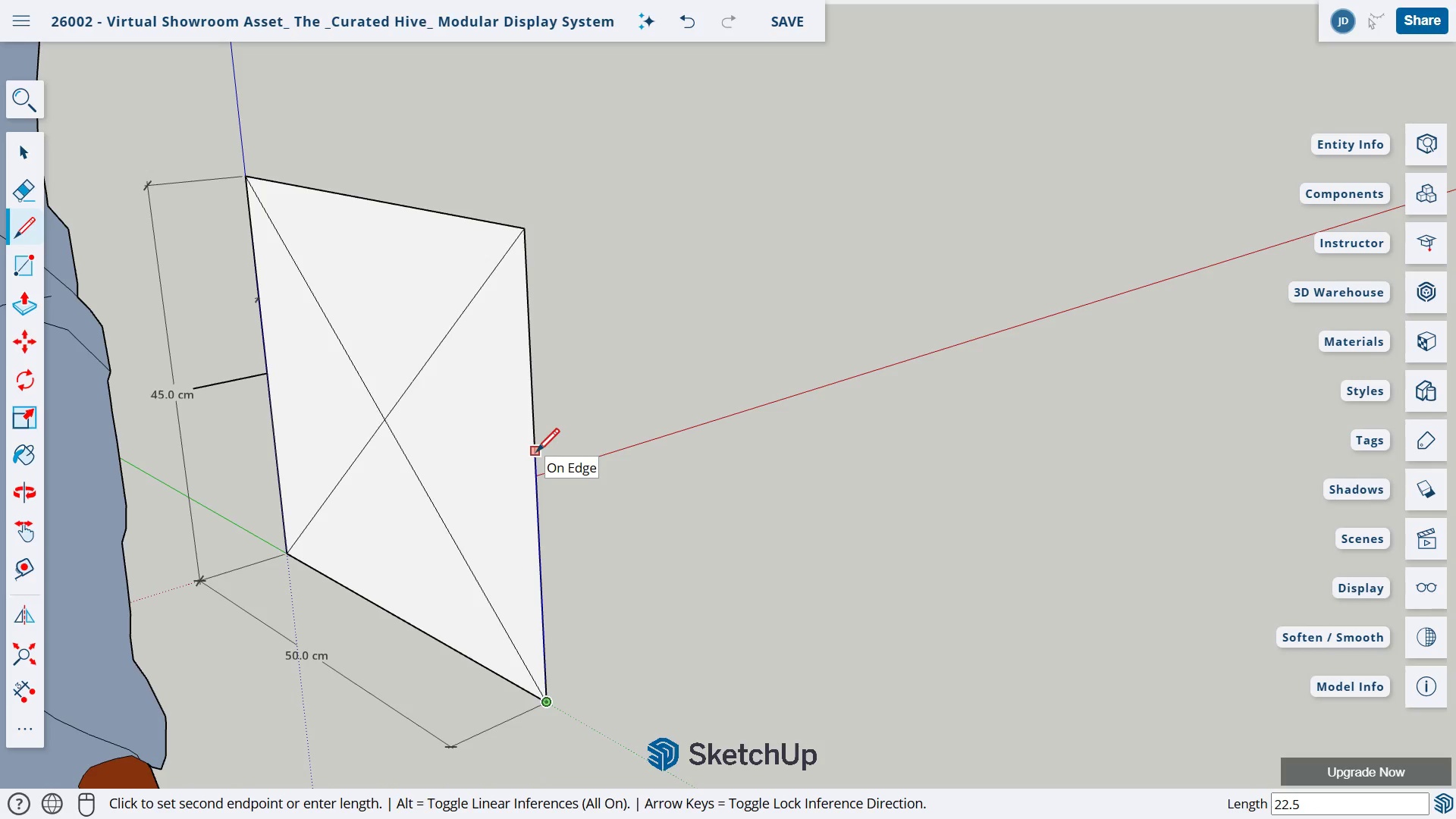 
key(Numpad5)
 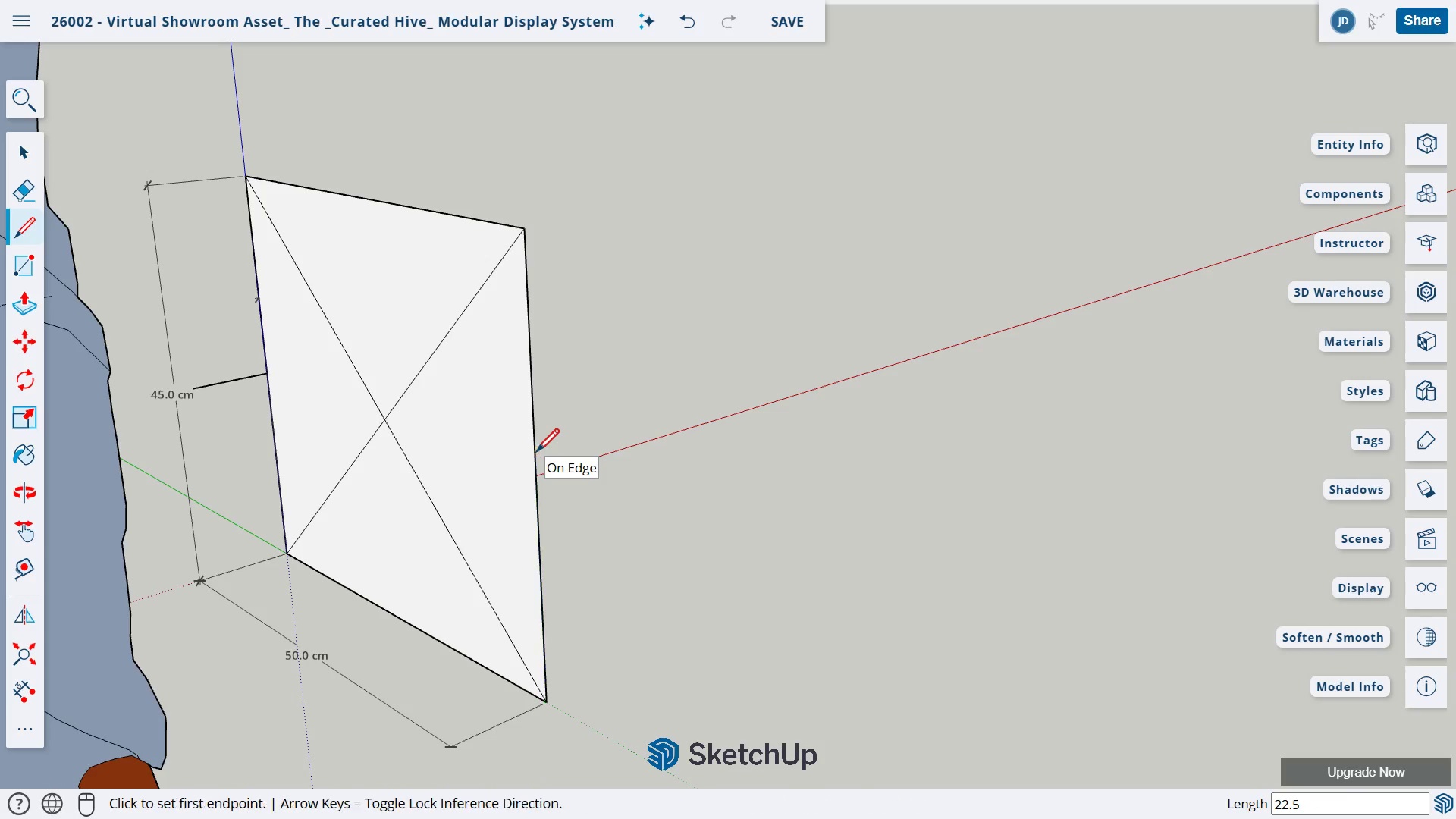 
key(NumpadEnter)
 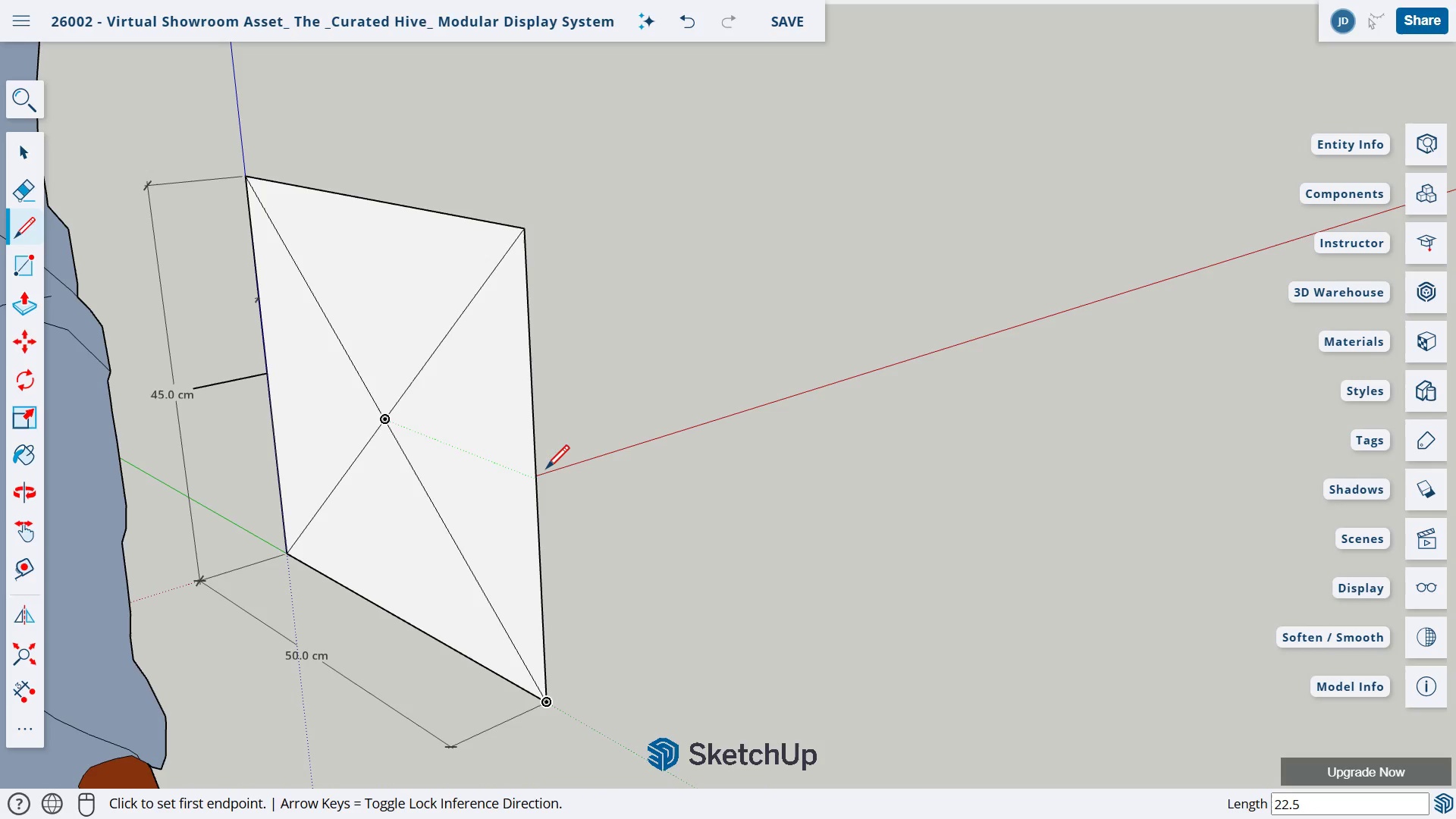 
mouse_move([537, 471])
 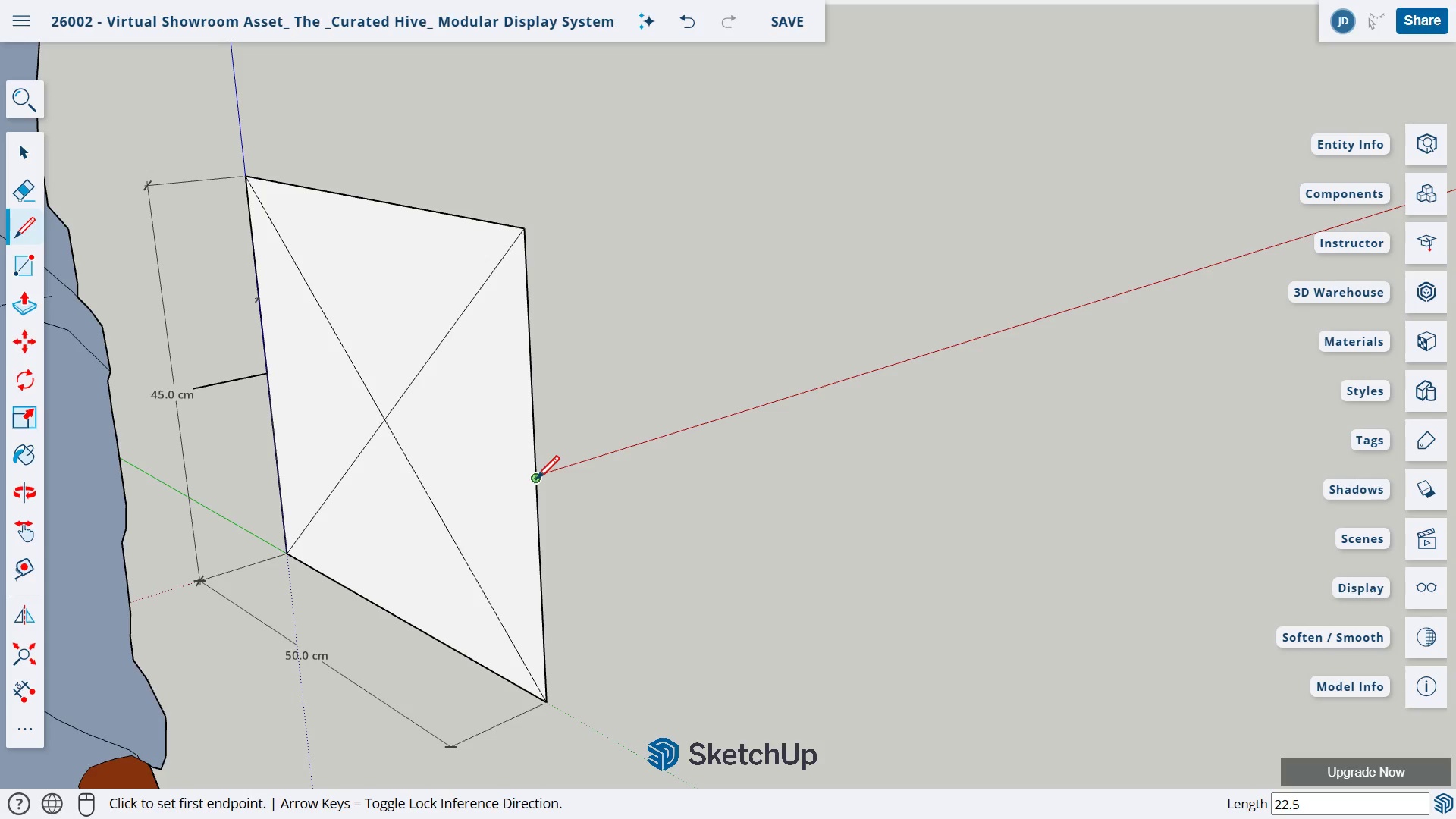 
left_click([533, 480])
 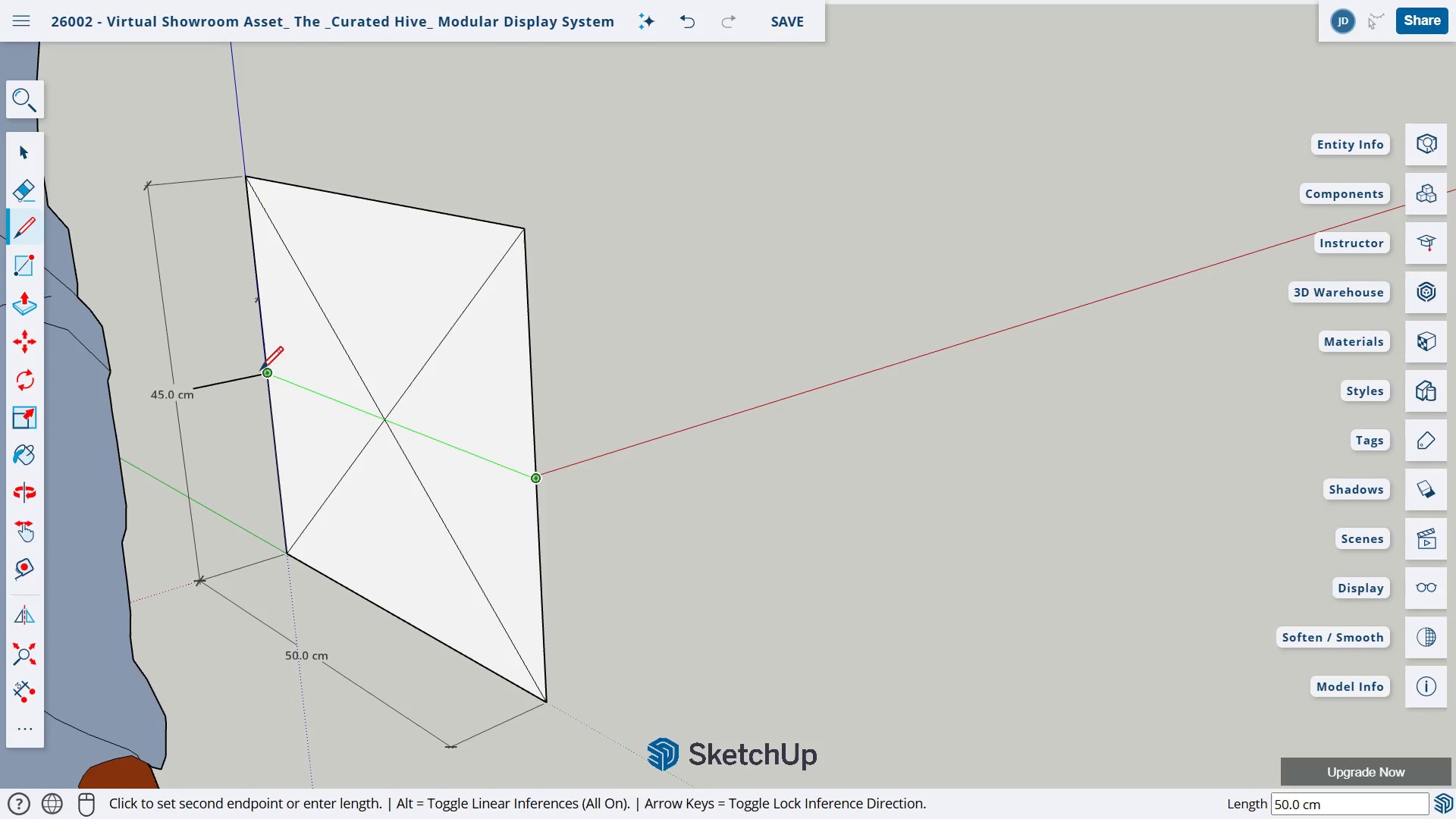 
left_click([259, 371])
 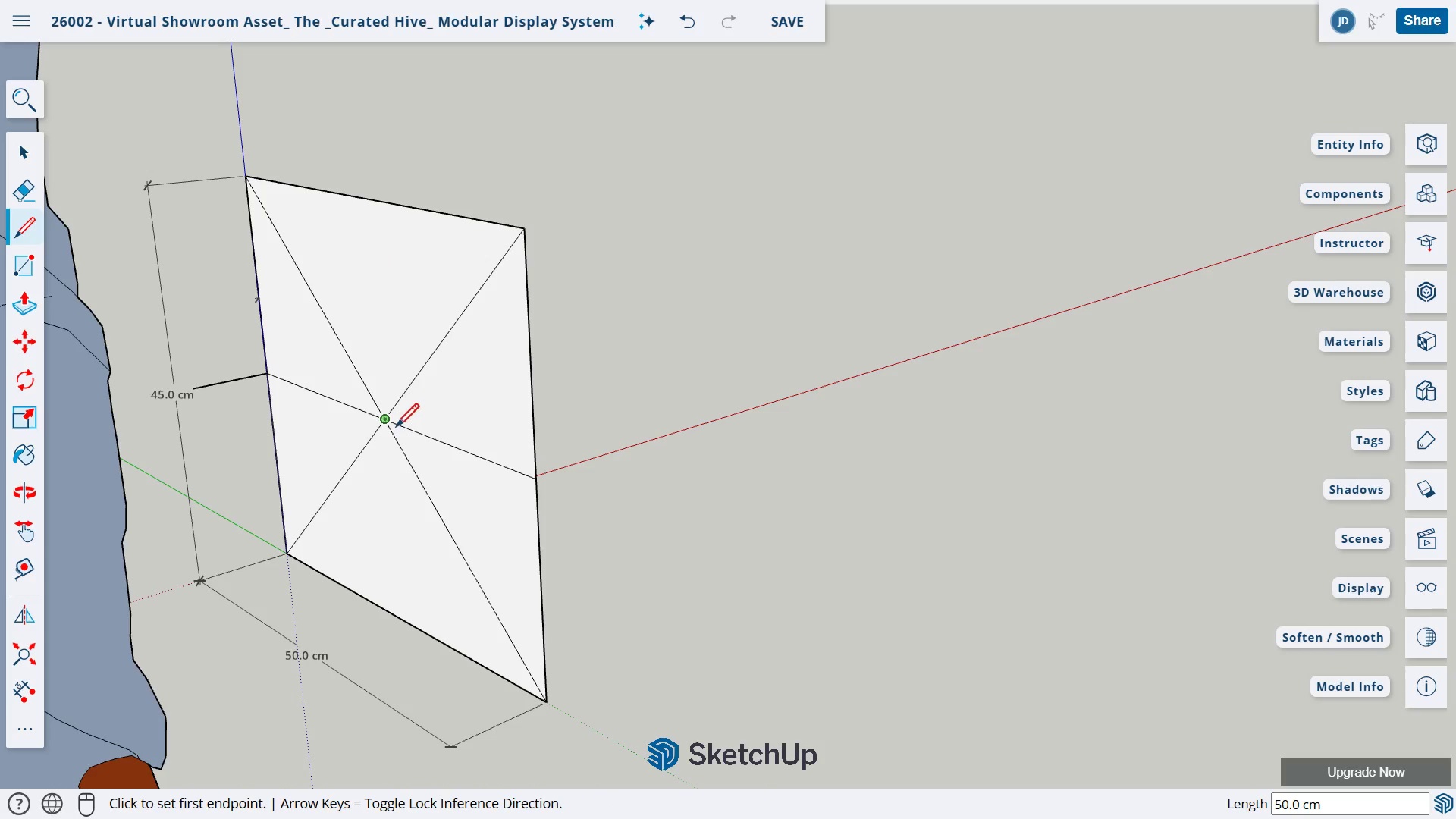 
left_click([387, 421])
 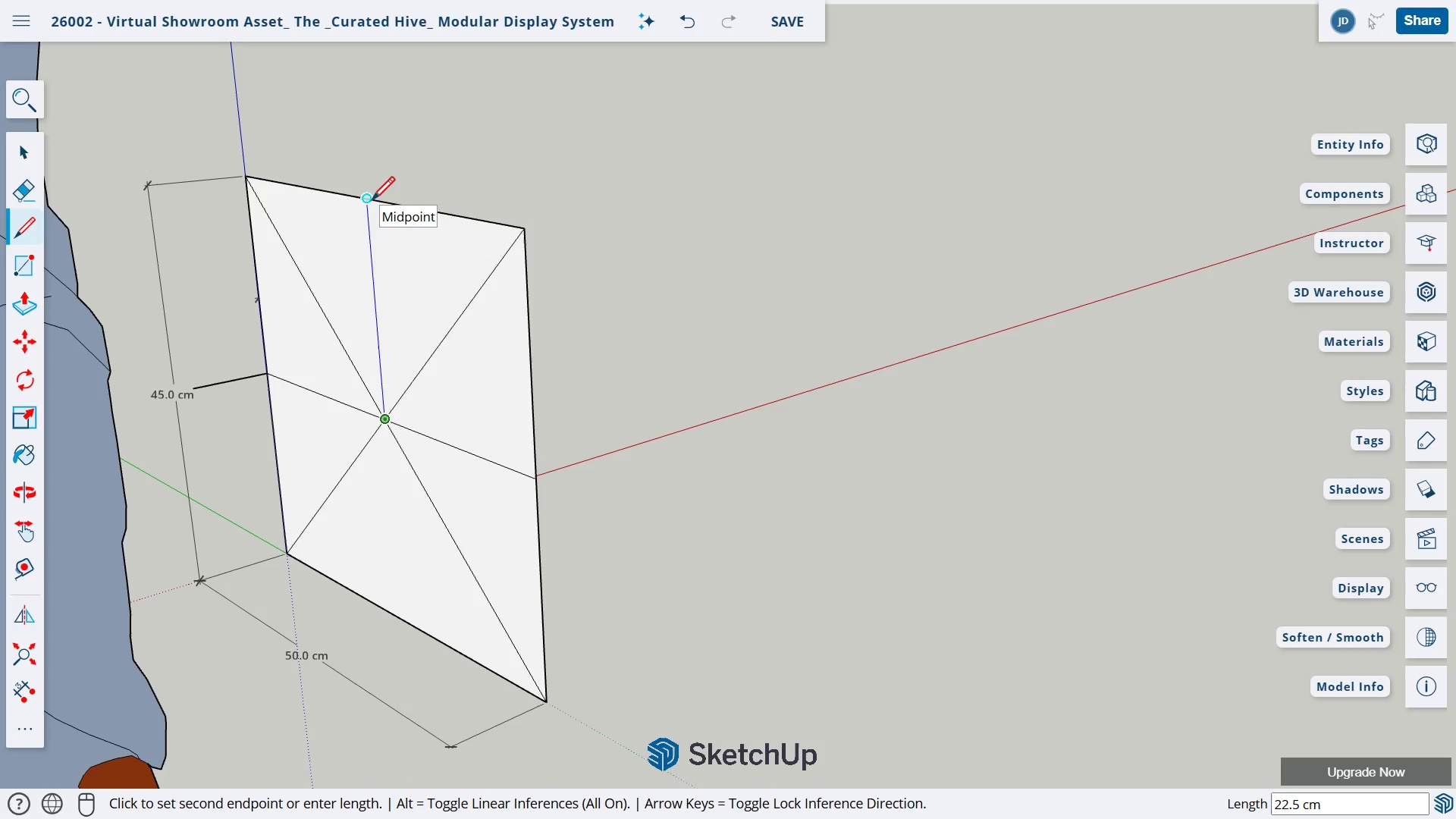 
left_click([370, 201])
 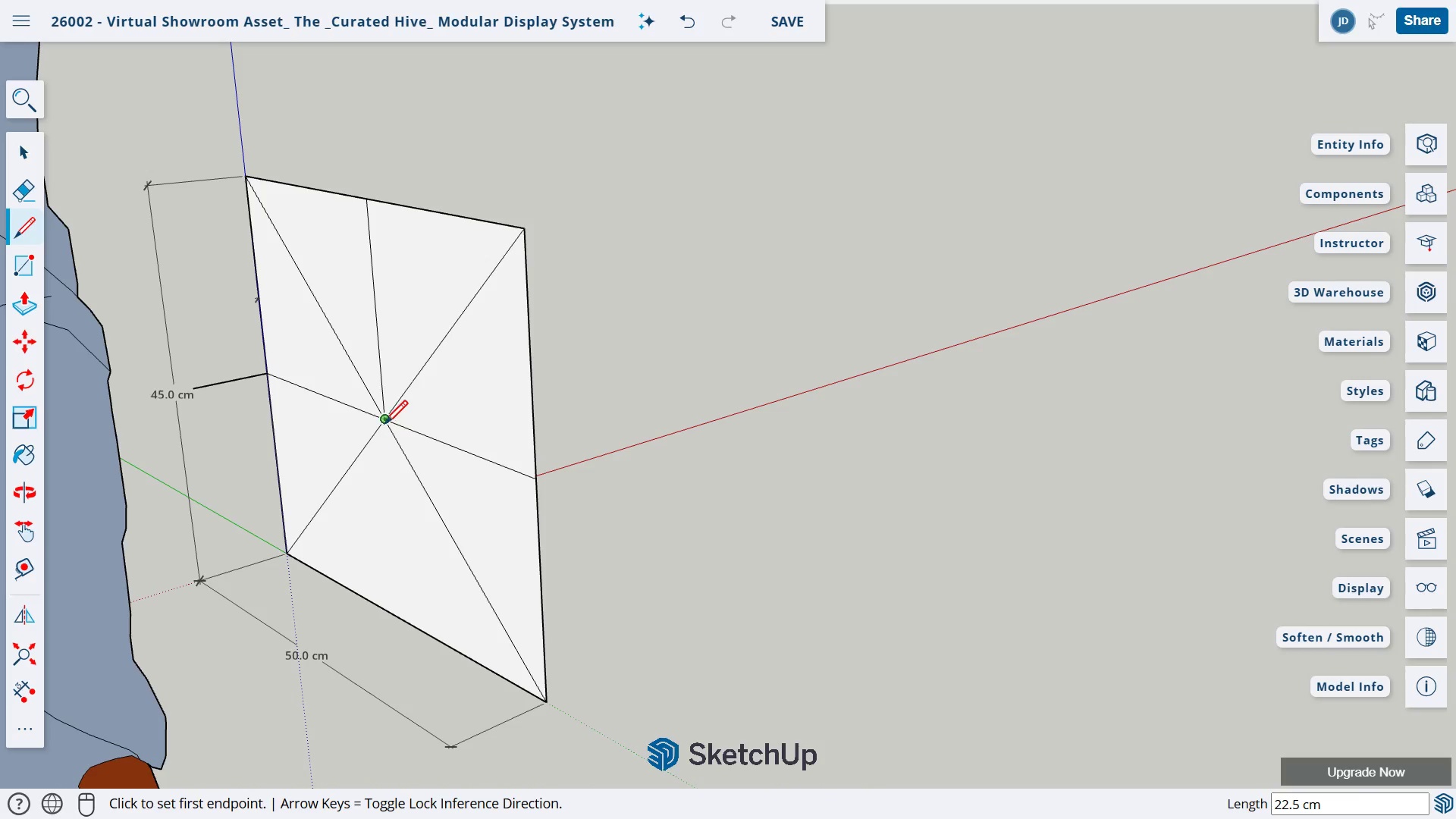 
left_click([383, 424])
 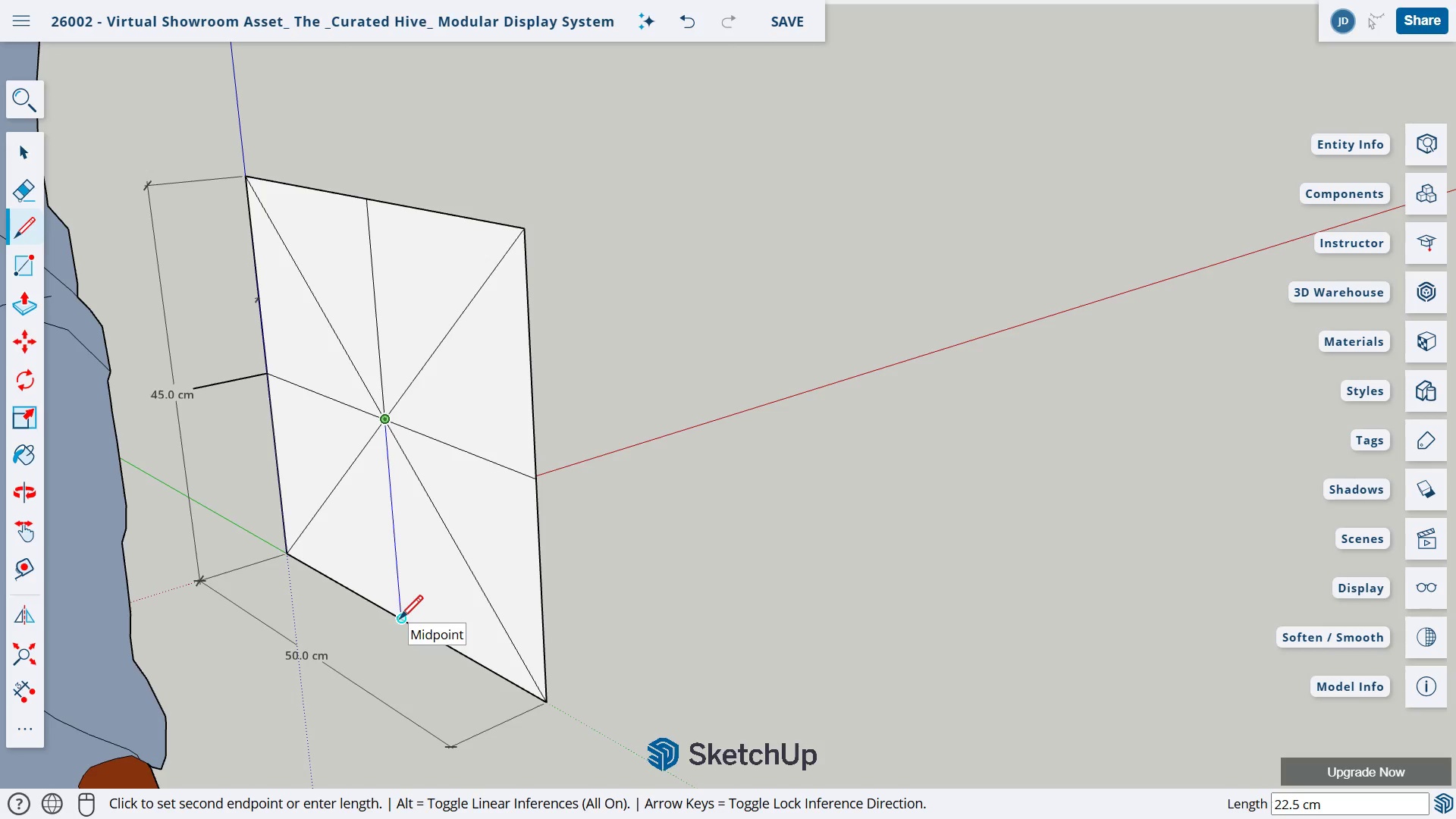 
left_click([398, 620])
 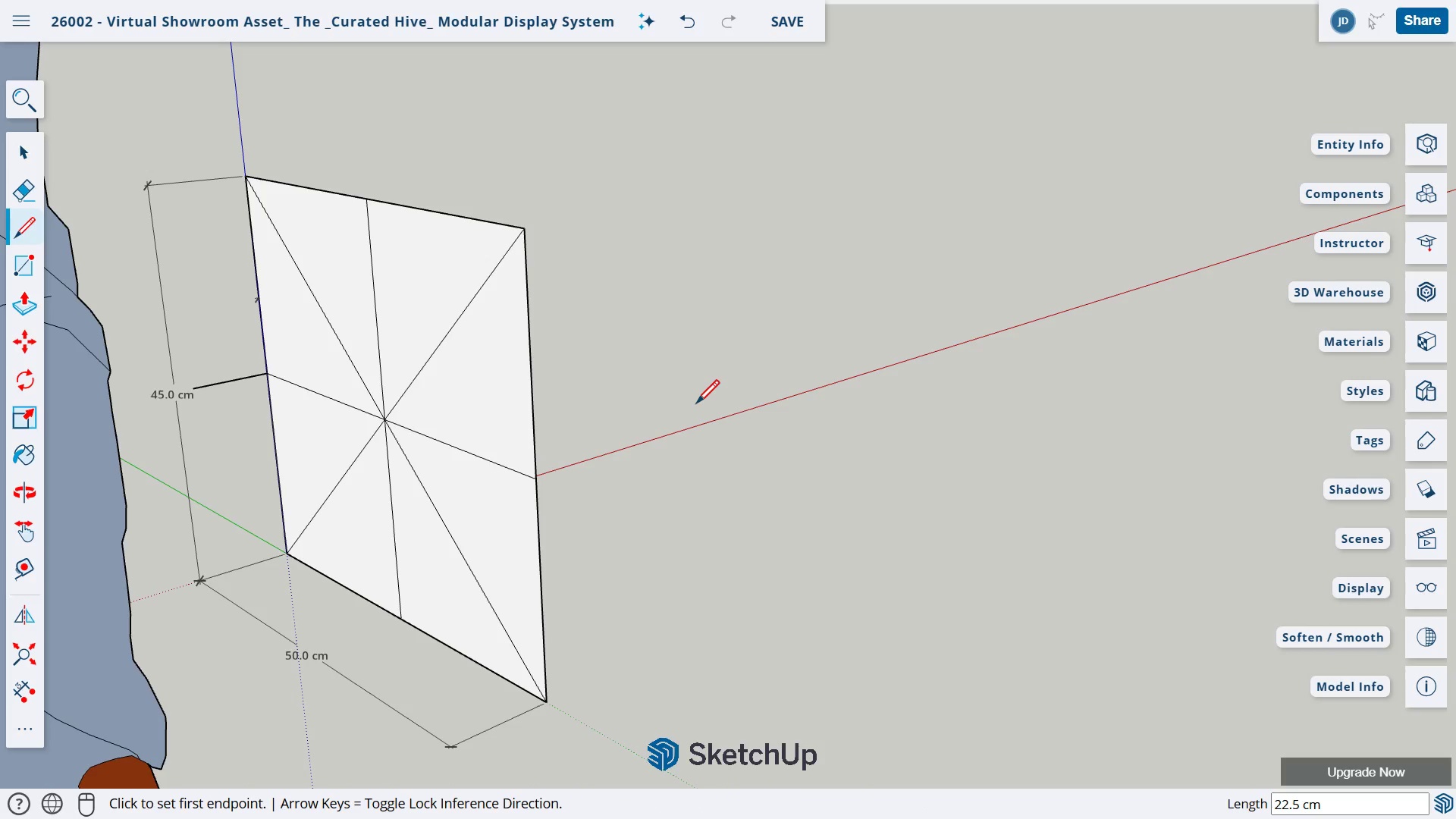 
wait(9.11)
 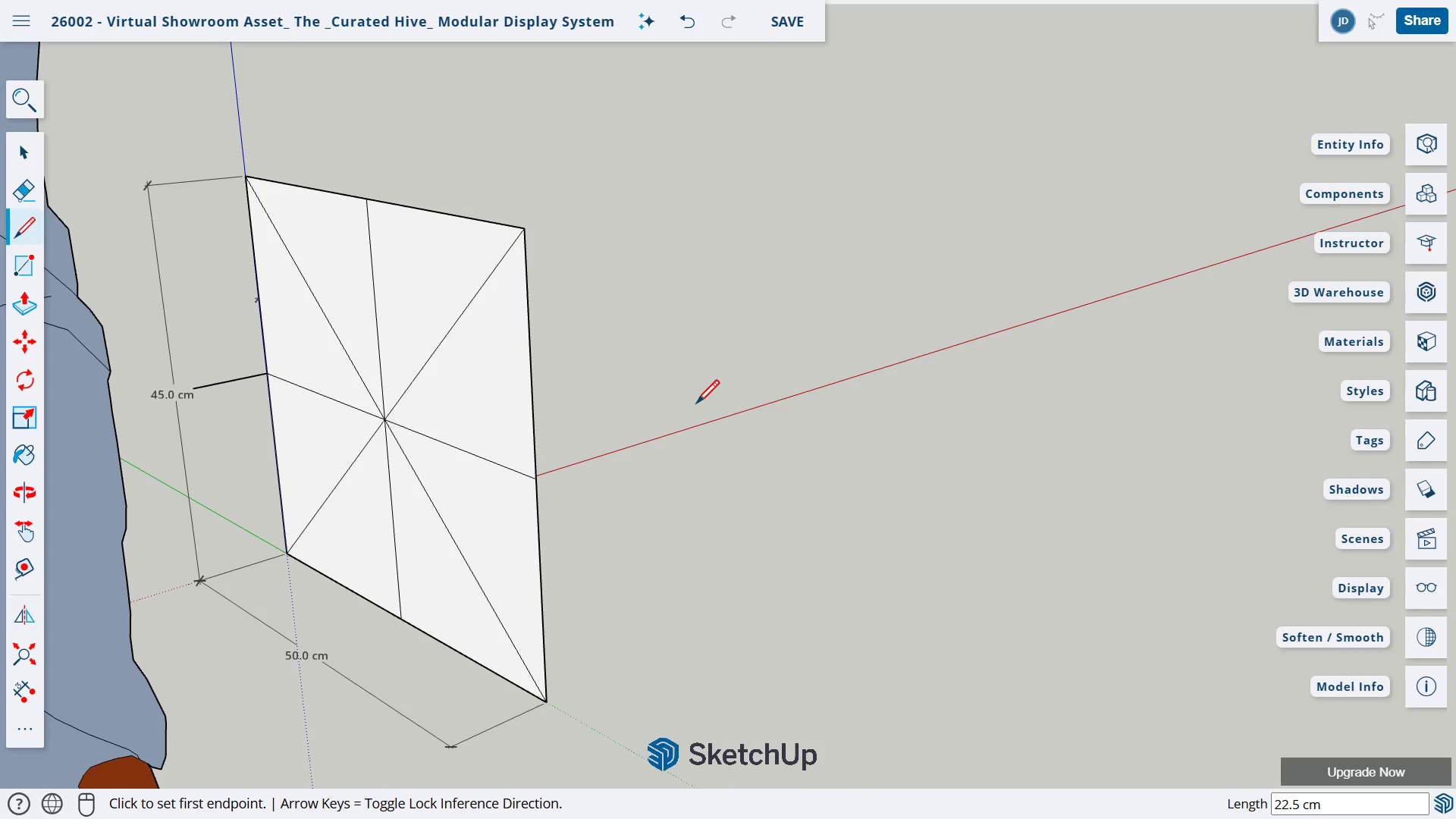 
left_click([281, 554])
 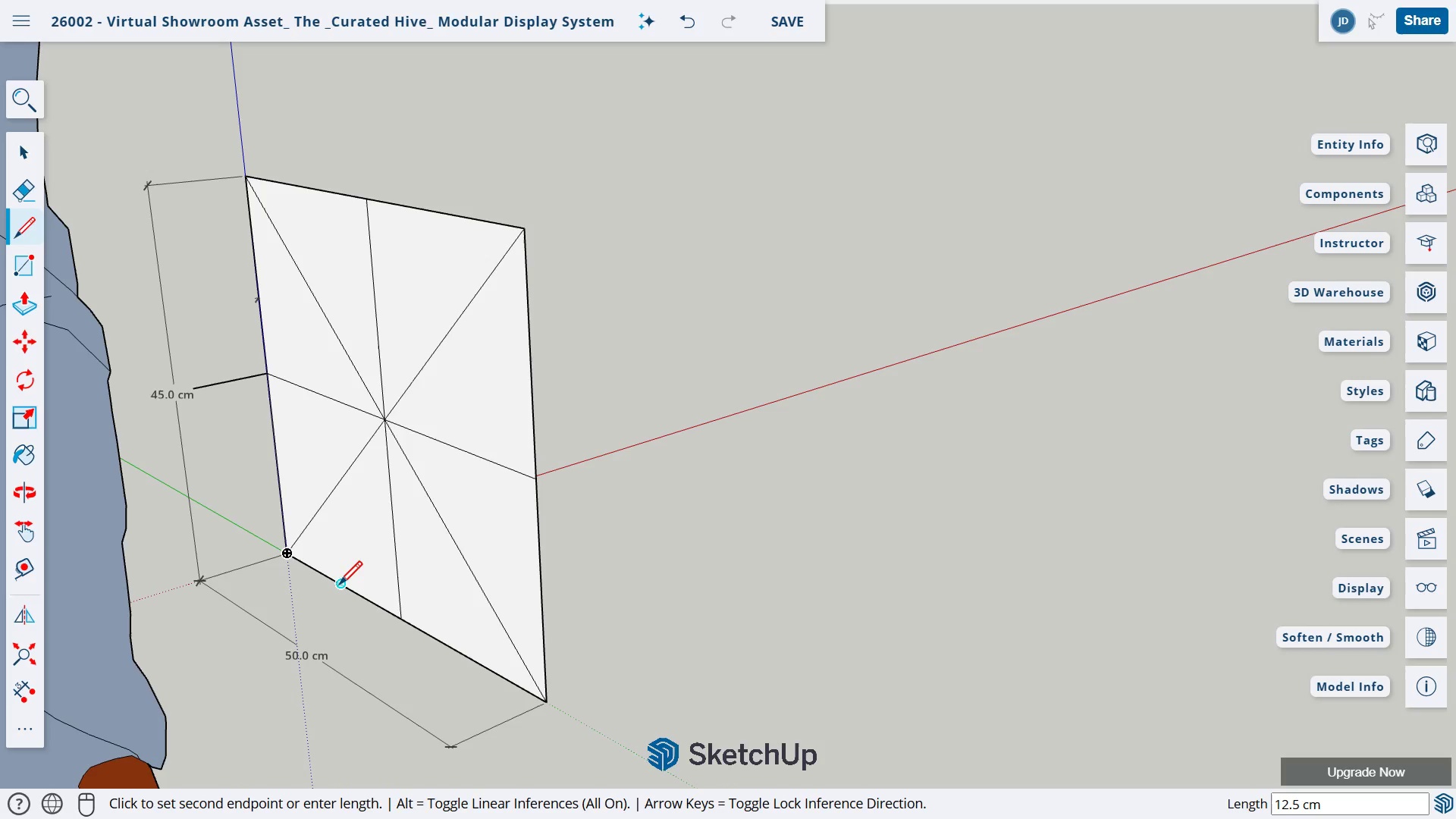 
left_click([337, 585])
 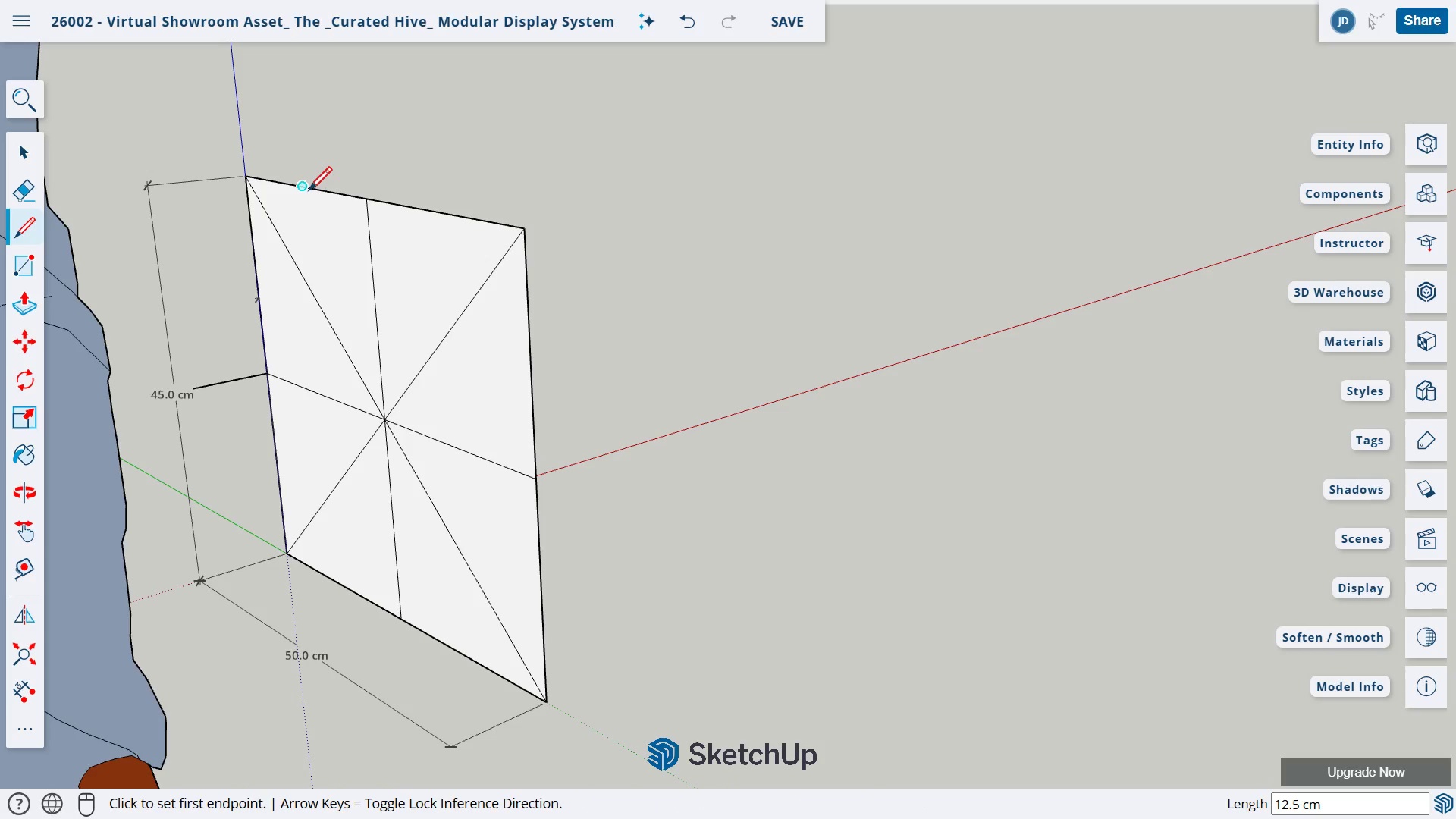 
left_click([305, 188])
 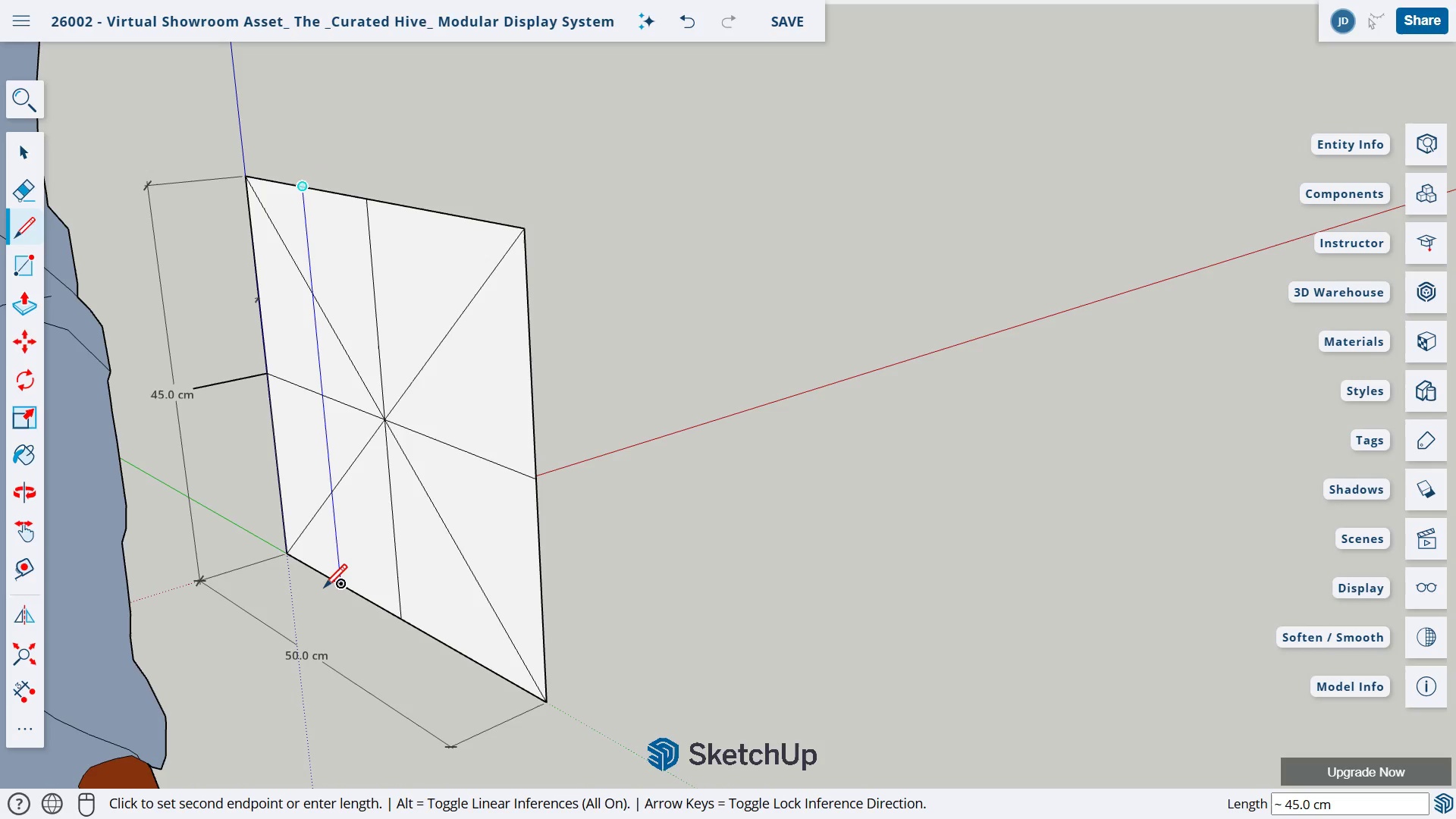 
left_click([336, 586])
 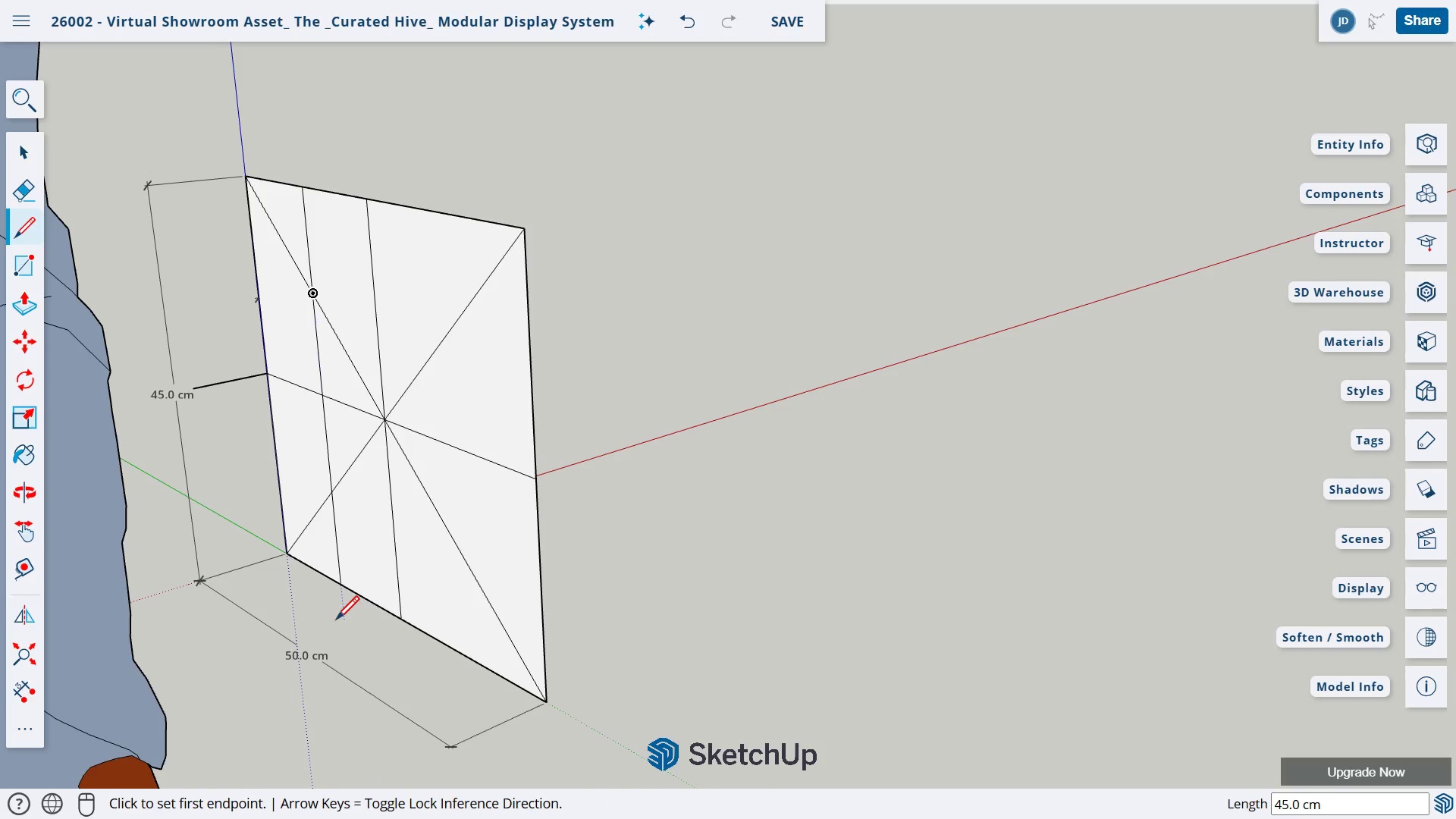 
left_click([30, 690])
 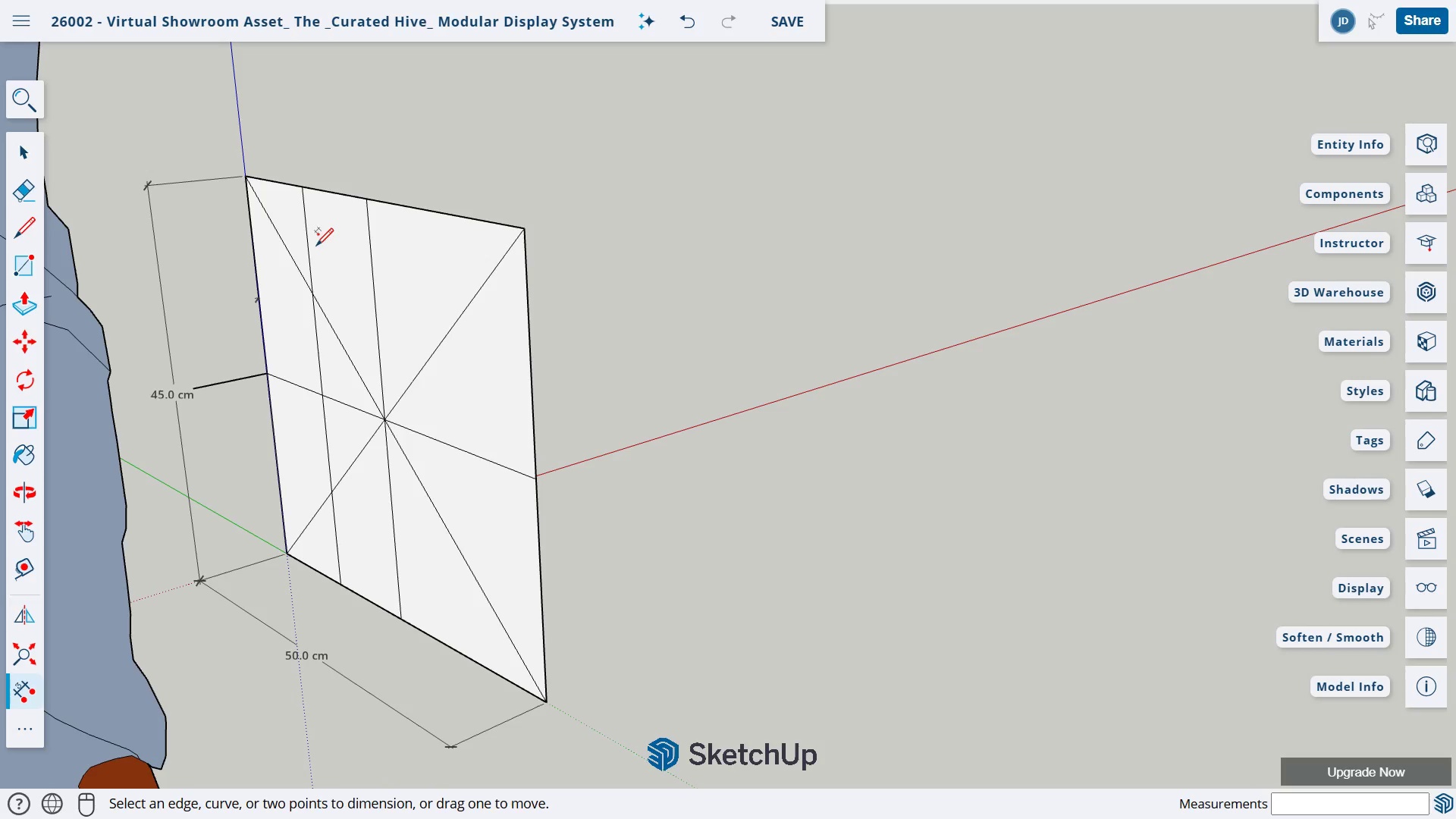 
left_click([249, 177])
 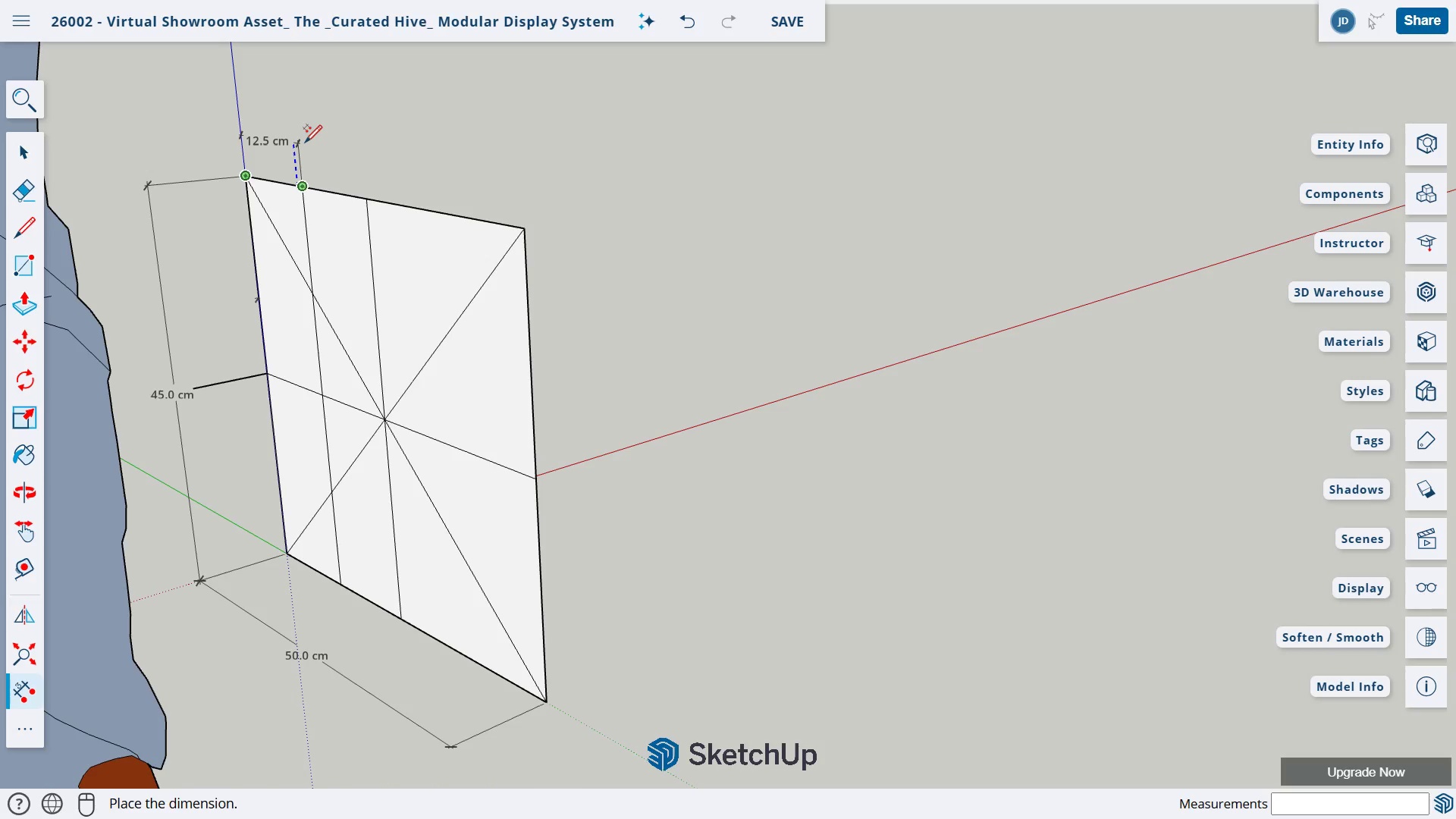 
left_click([304, 145])
 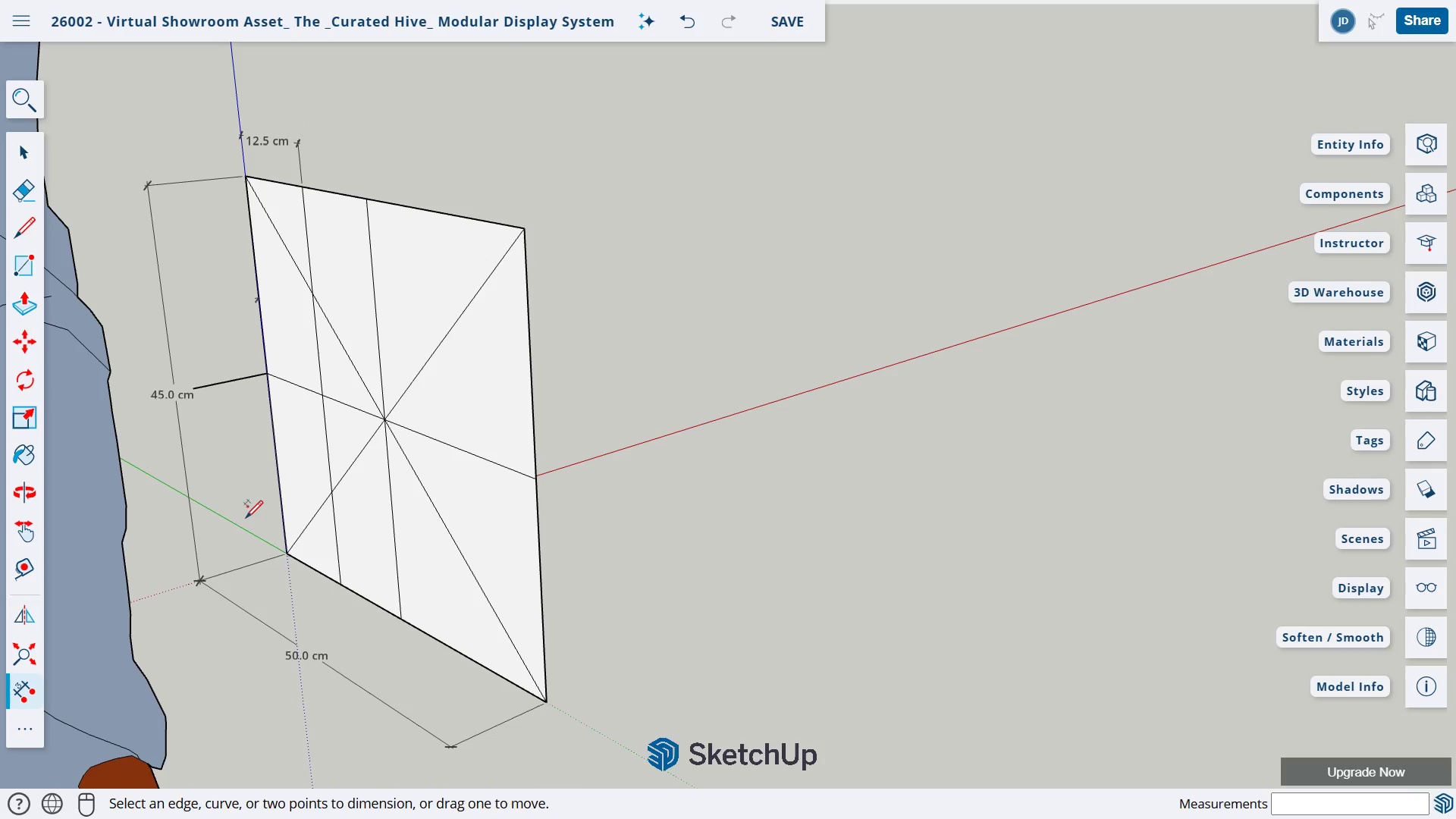 
wait(12.58)
 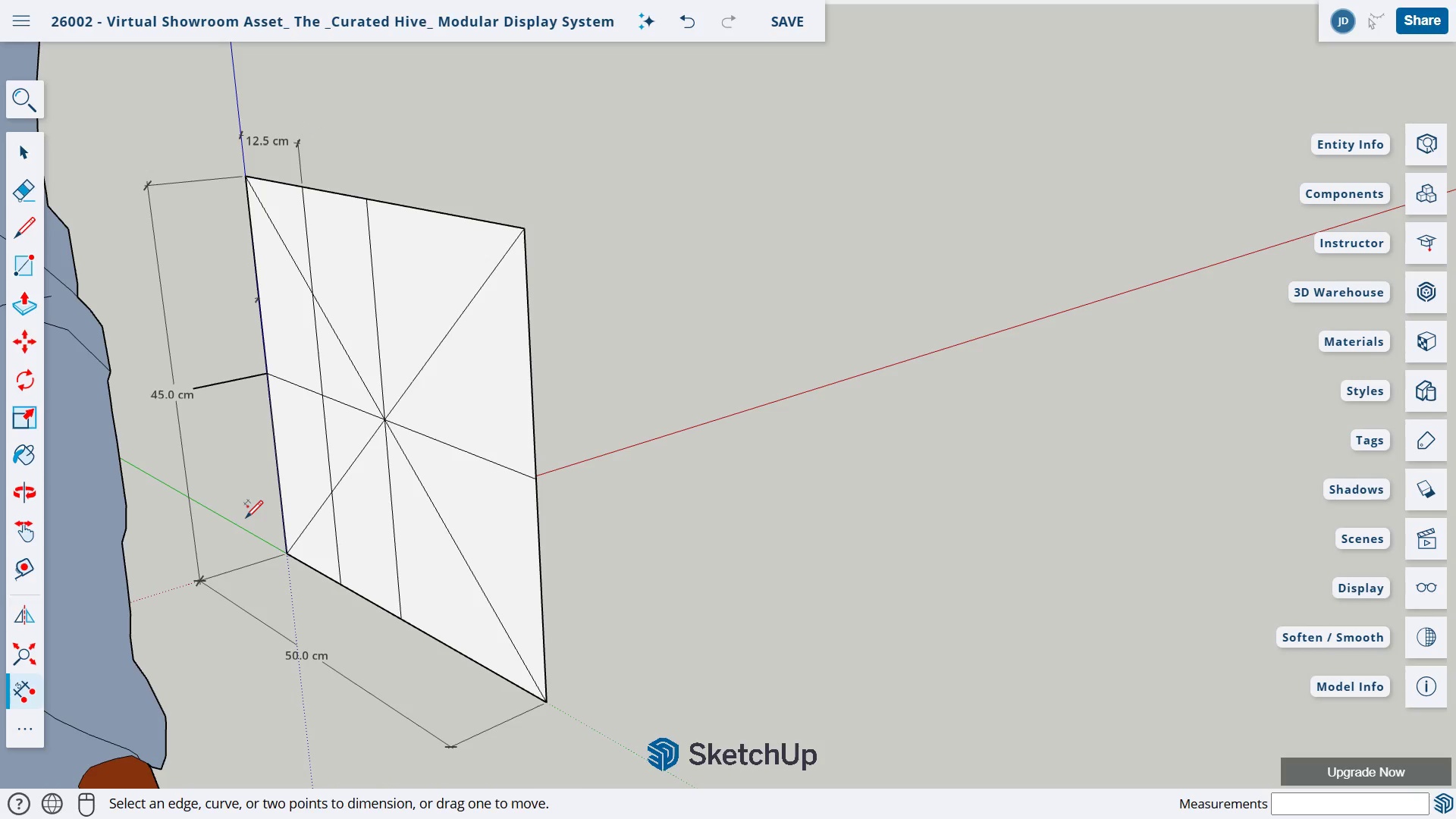 
left_click([303, 190])
 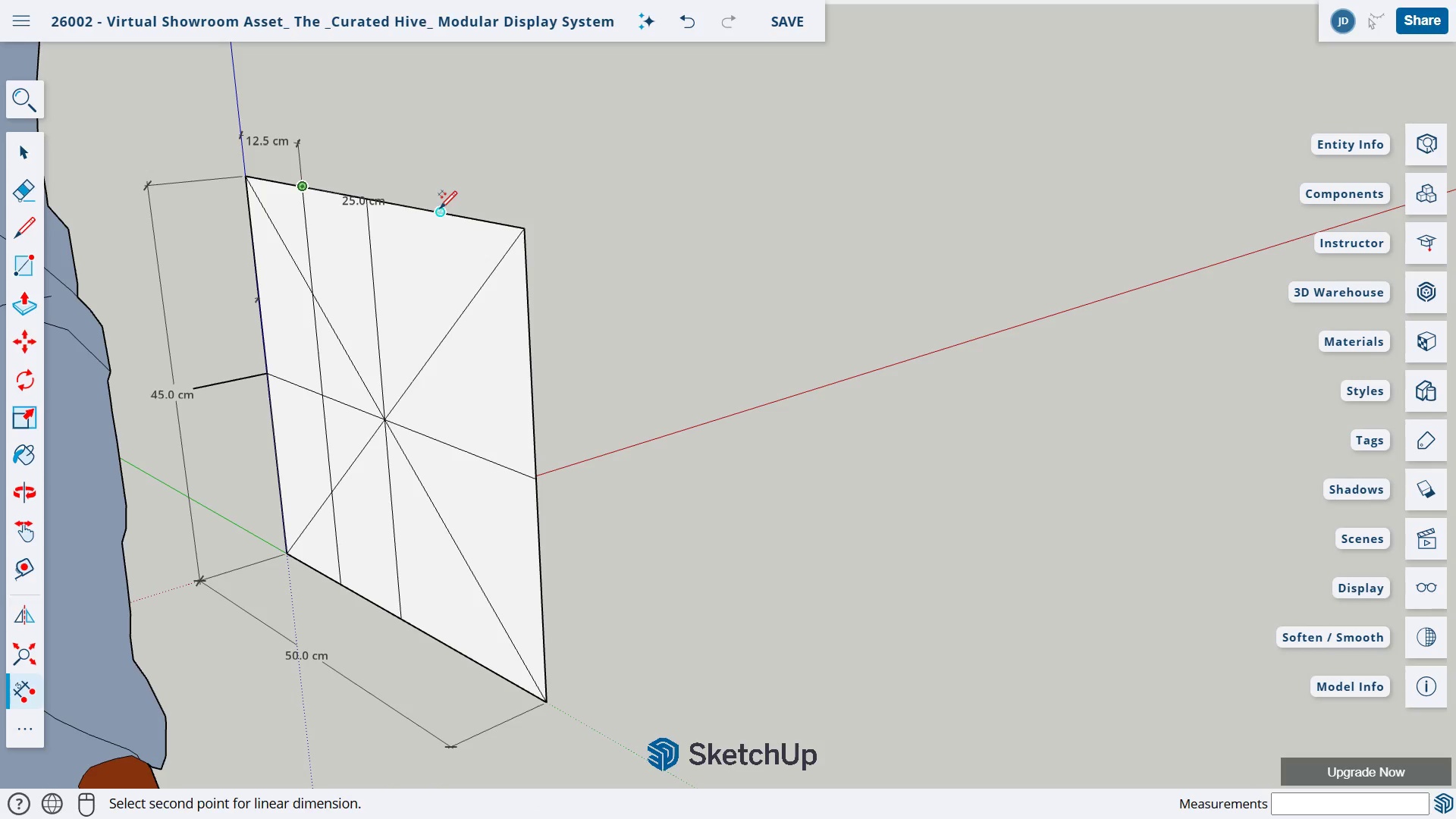 
left_click([441, 212])
 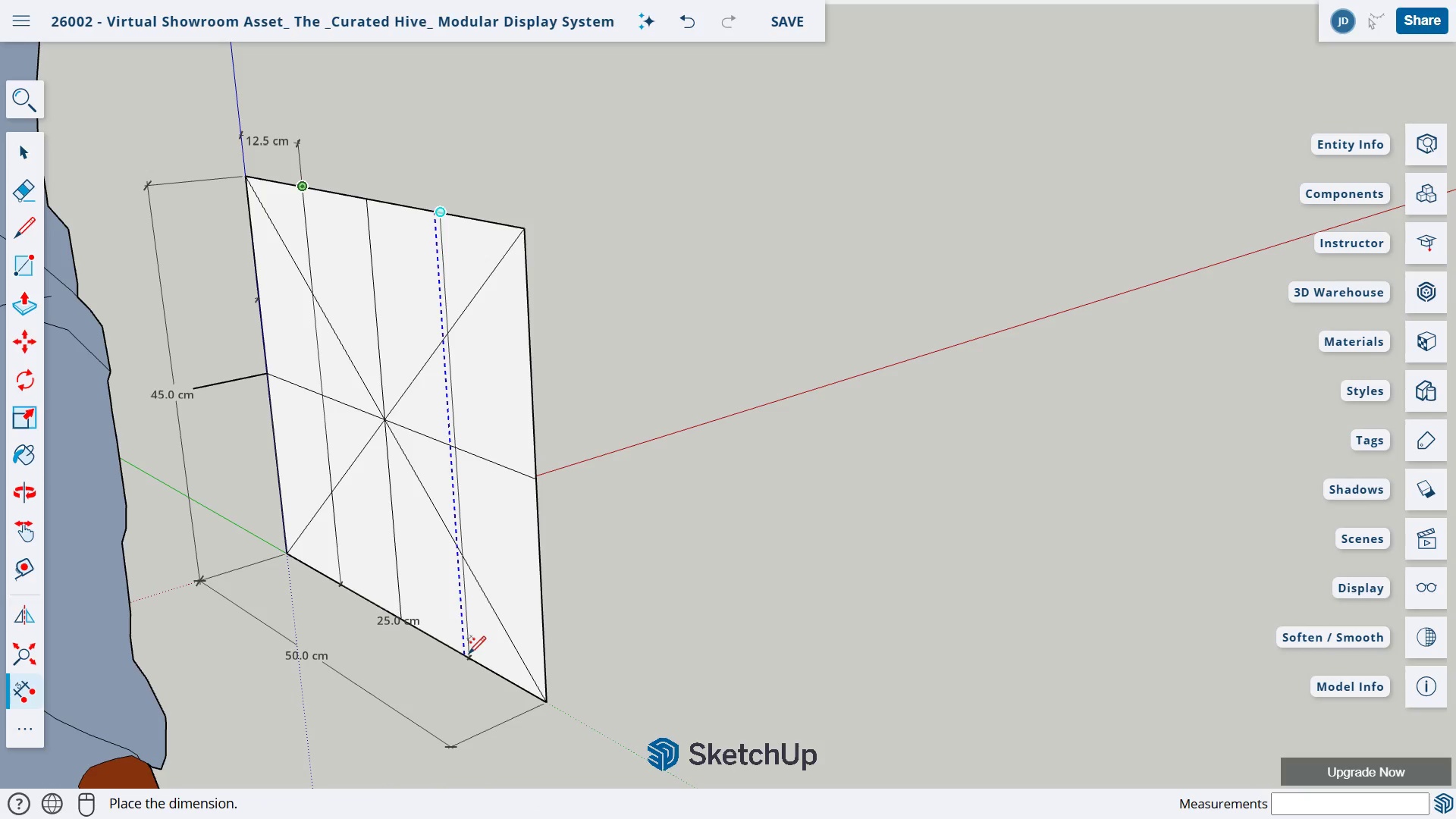 
key(Control+Z)
 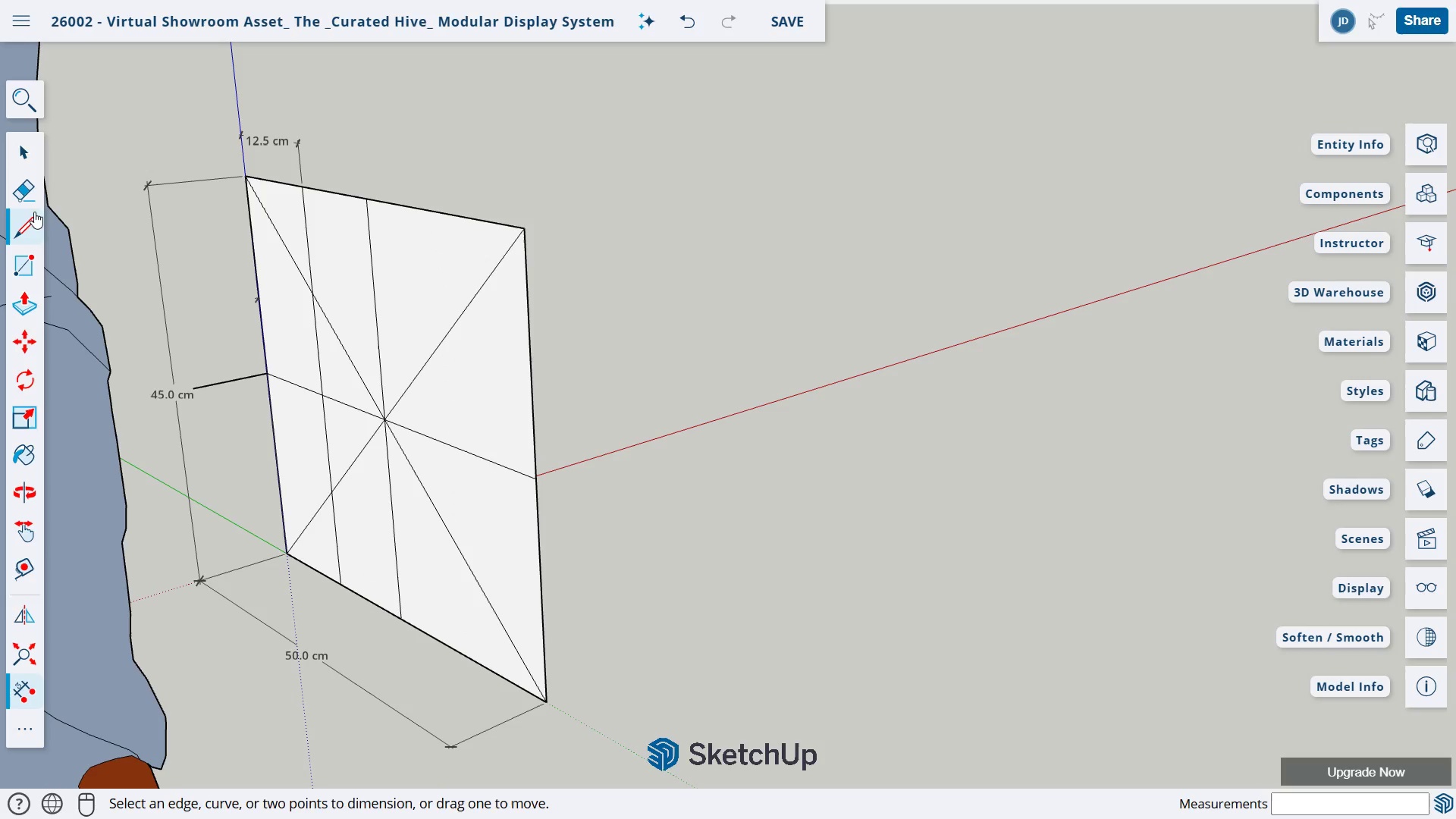 
left_click([33, 233])
 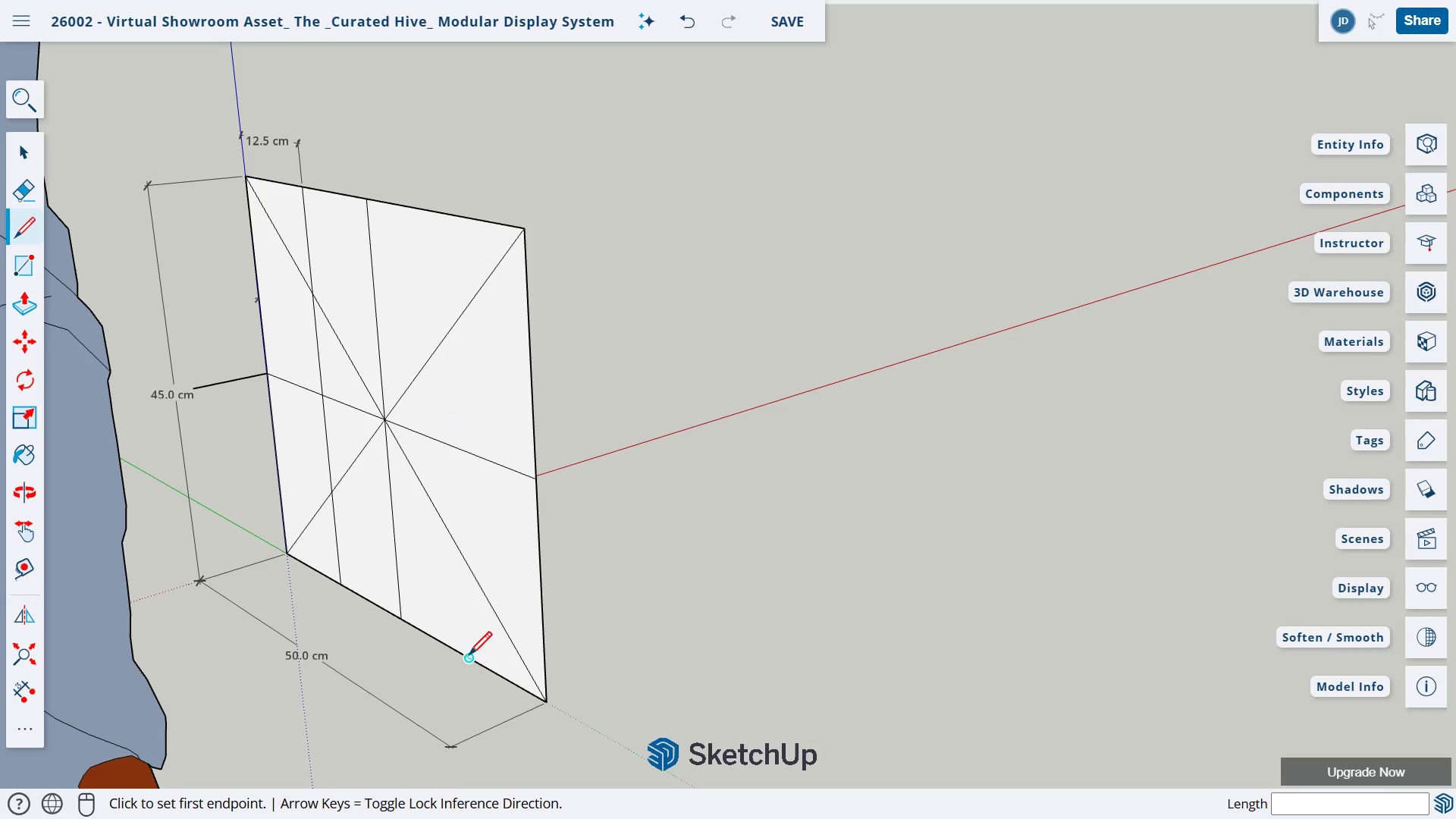 
left_click([469, 658])
 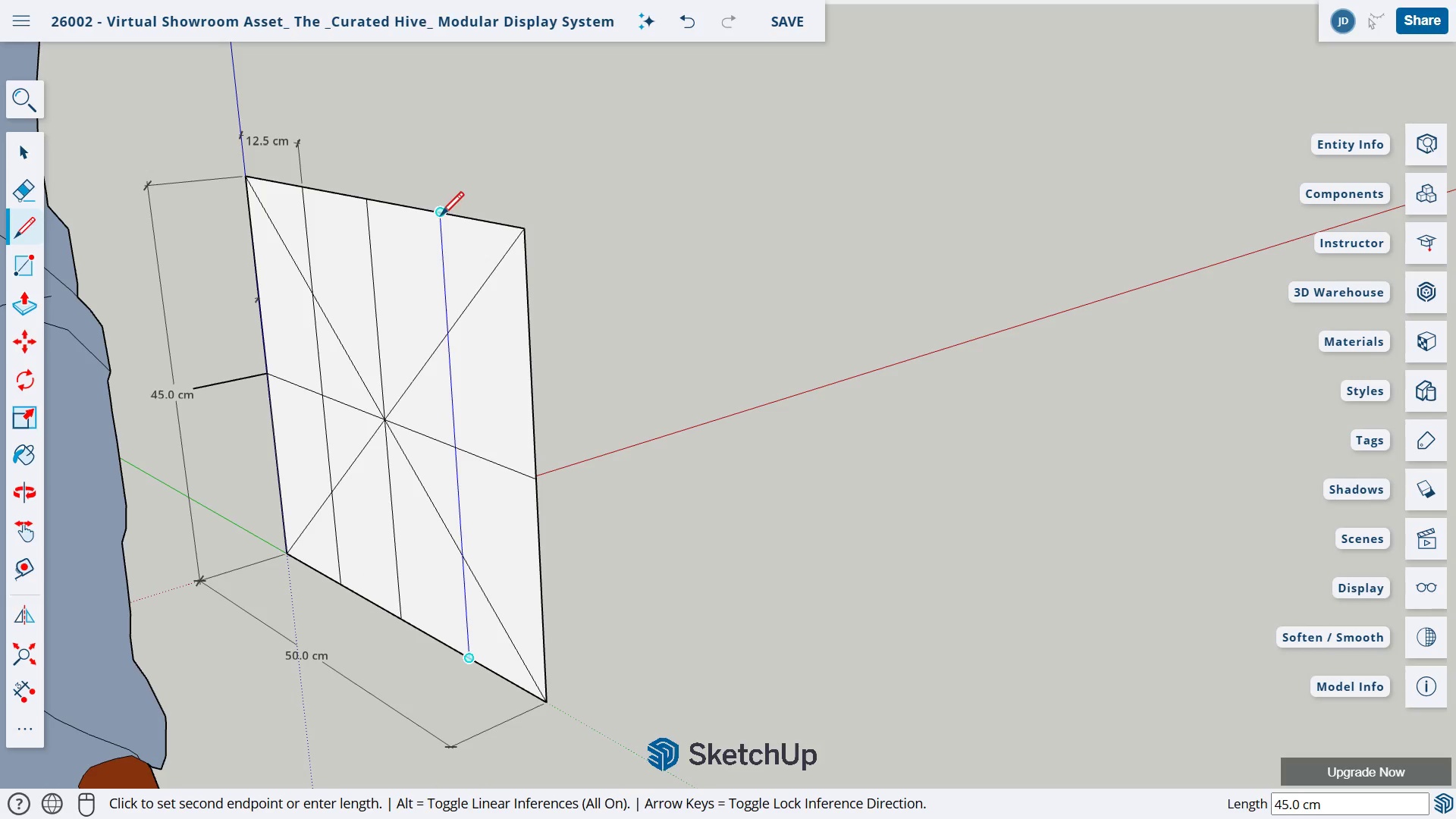 
left_click([439, 216])
 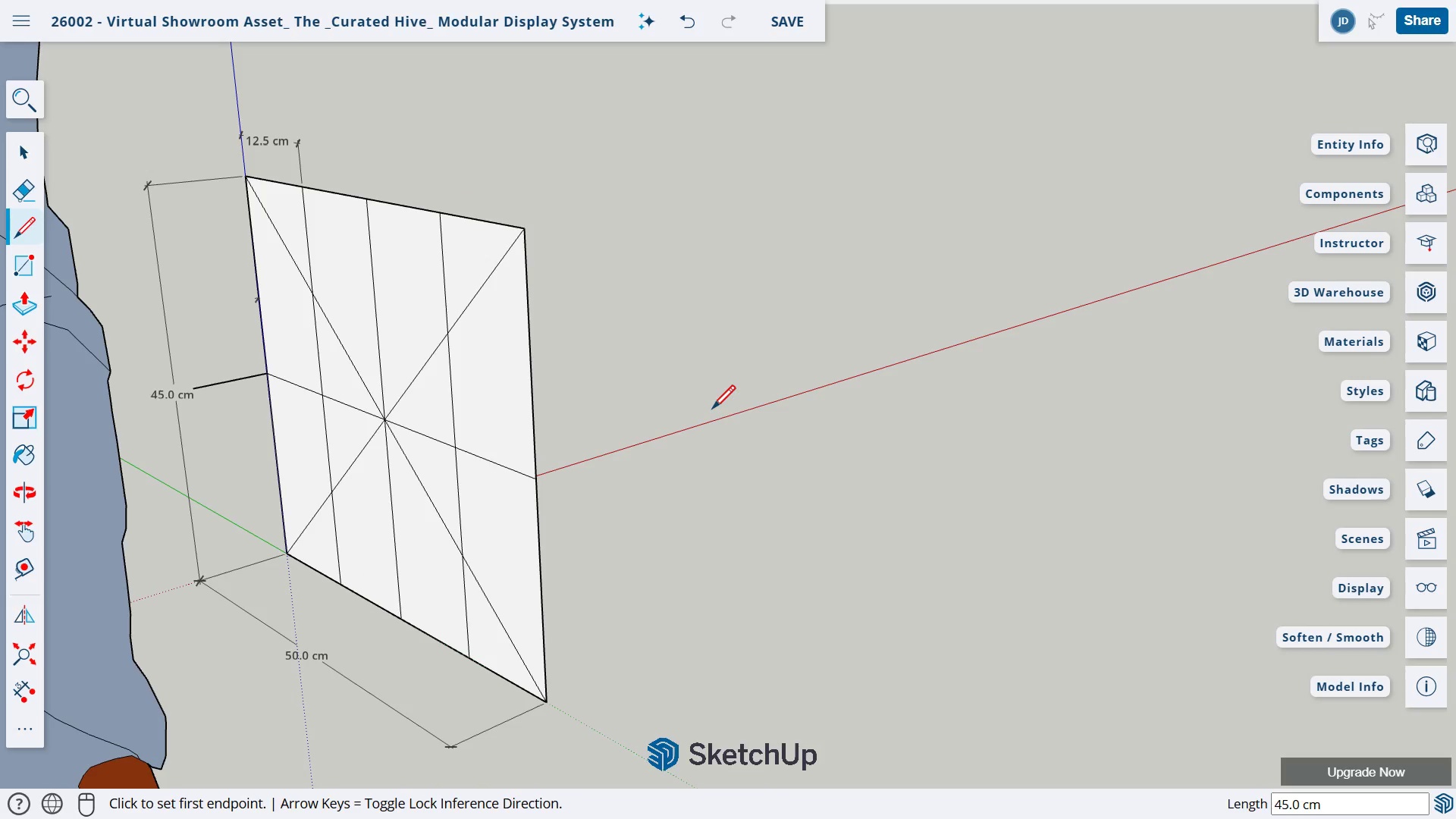 
key(Escape)
 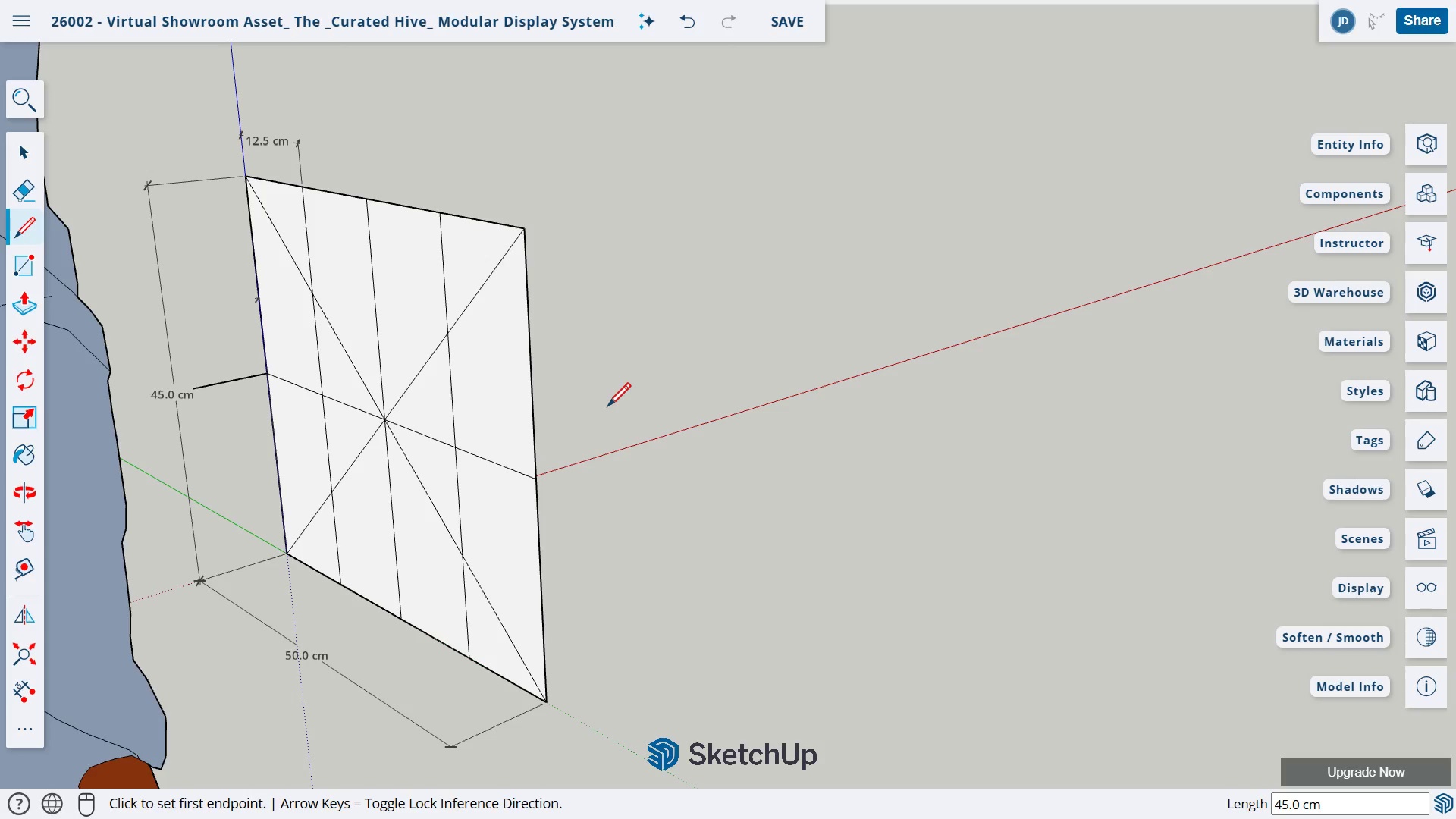 
left_click([29, 692])
 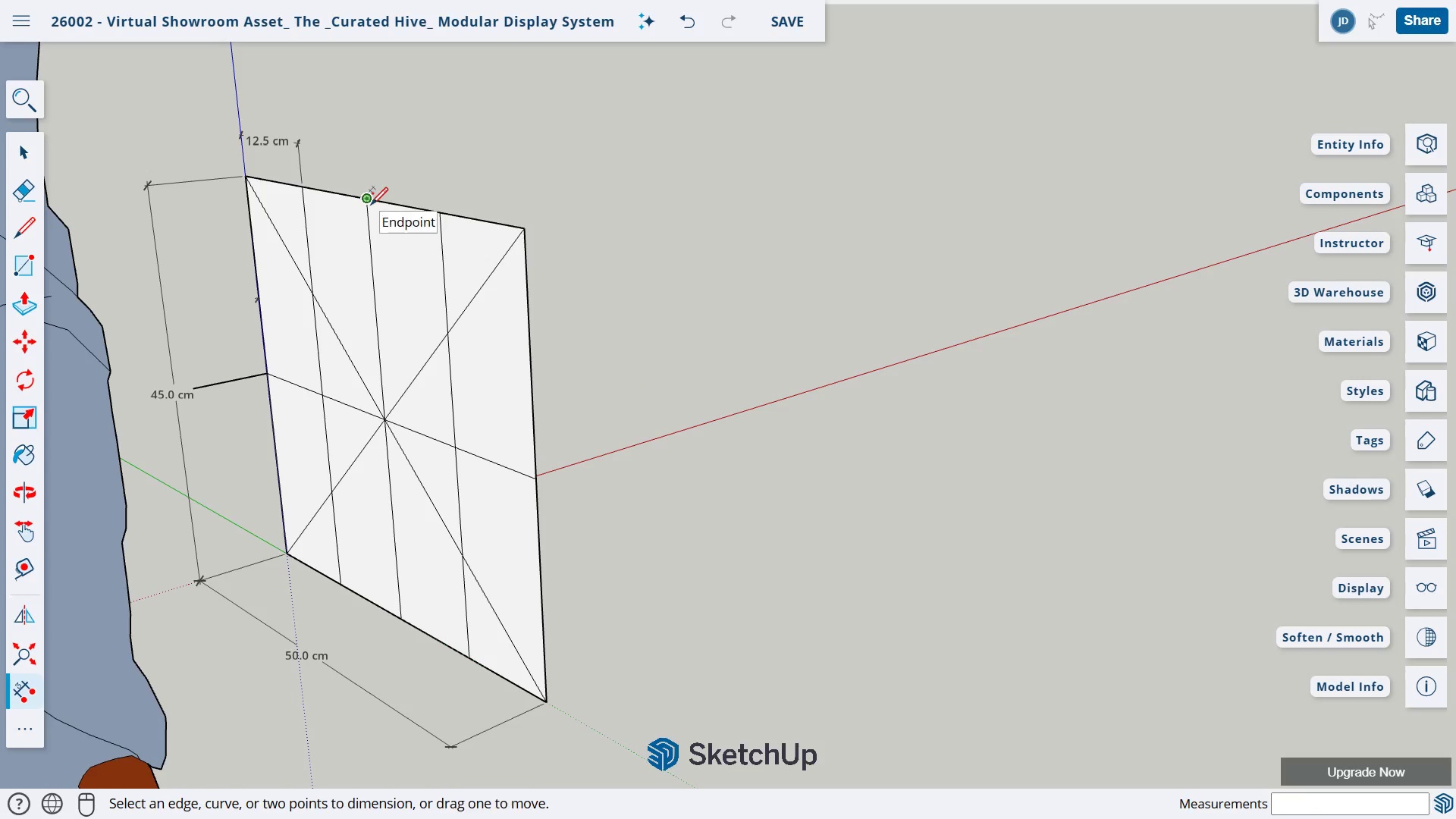 
left_click([370, 204])
 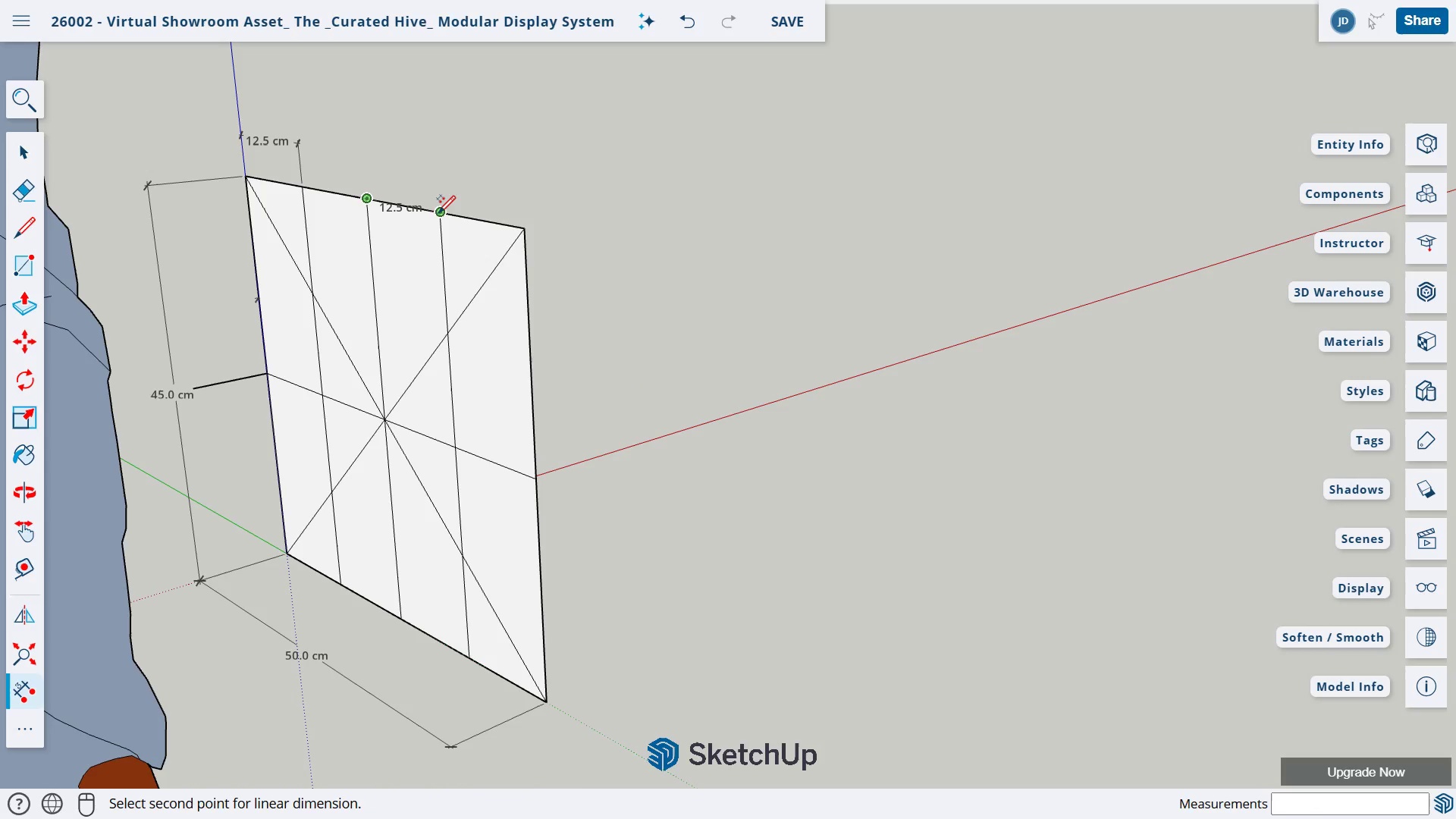 
left_click([438, 216])
 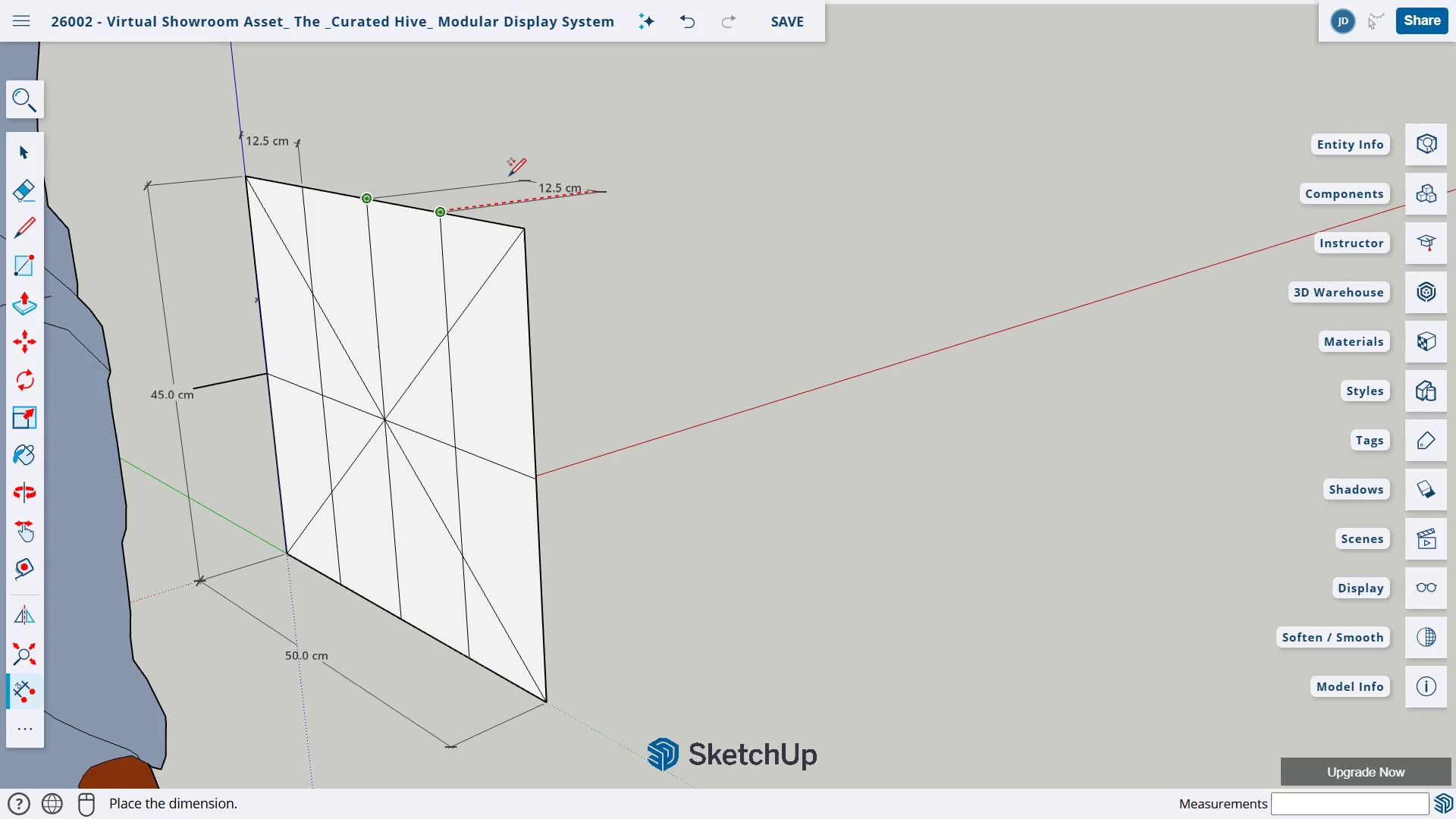 
left_click([508, 178])
 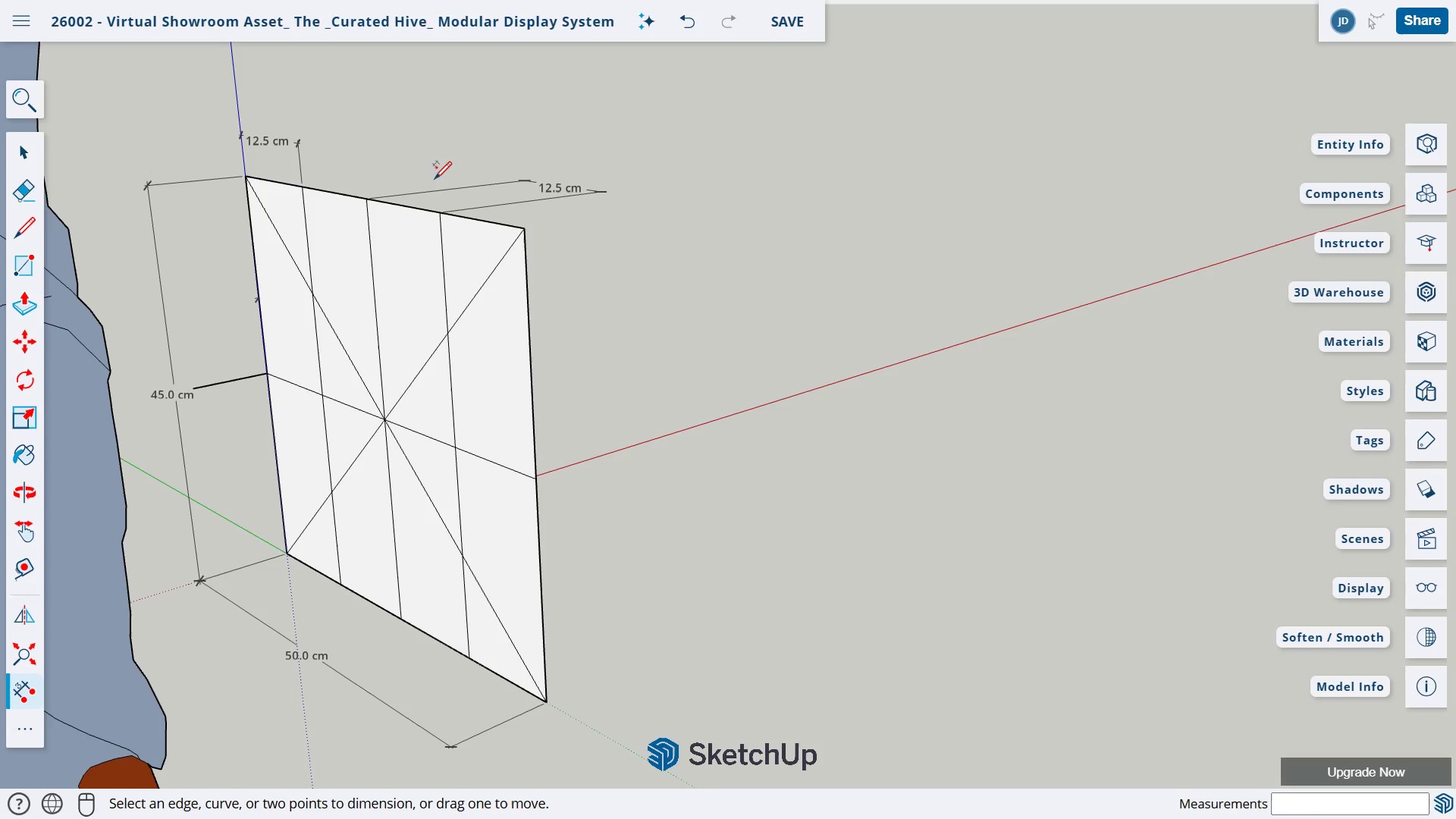 
key(E)
 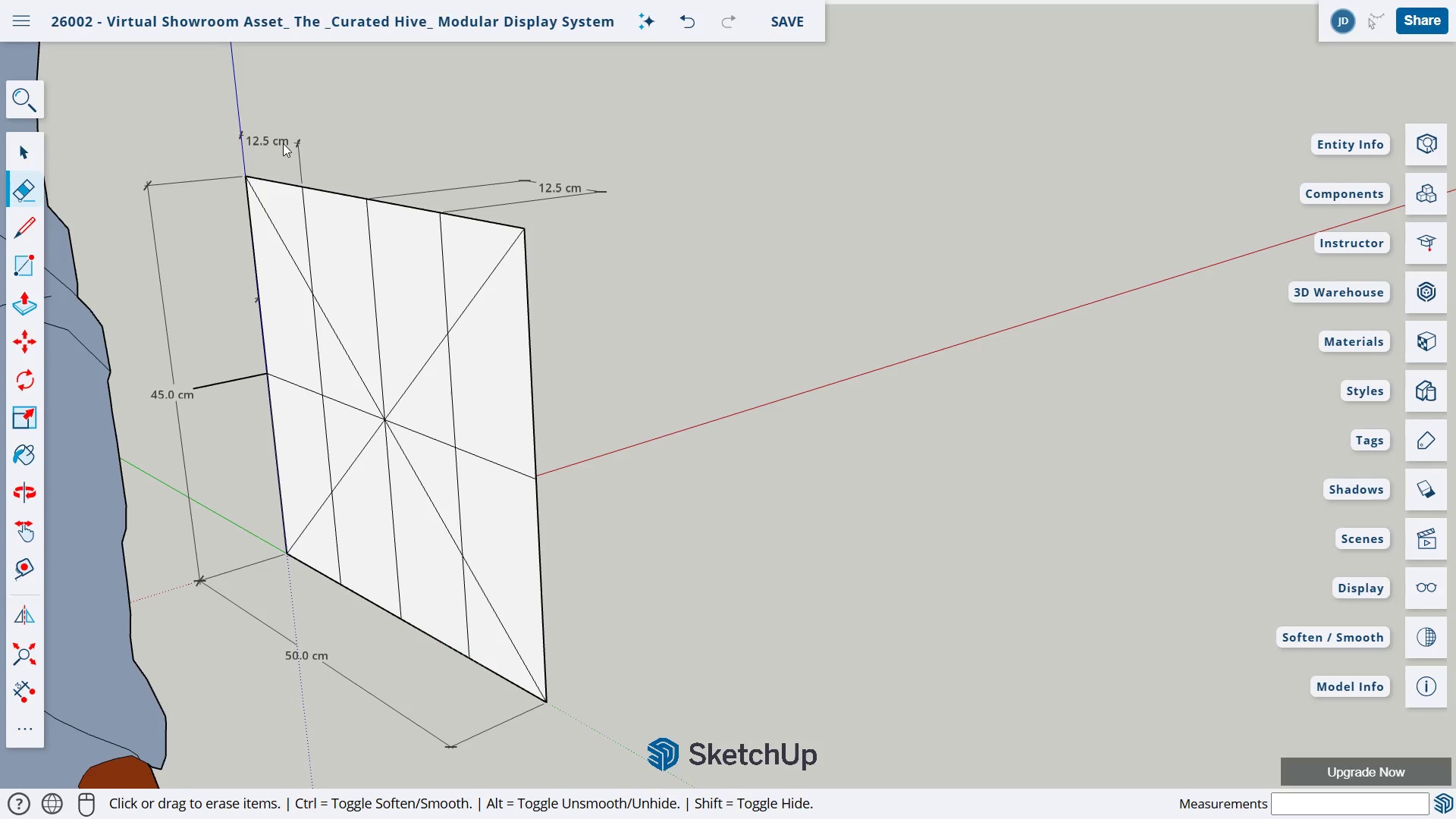 
left_click_drag(start_coordinate=[283, 143], to_coordinate=[346, 137])
 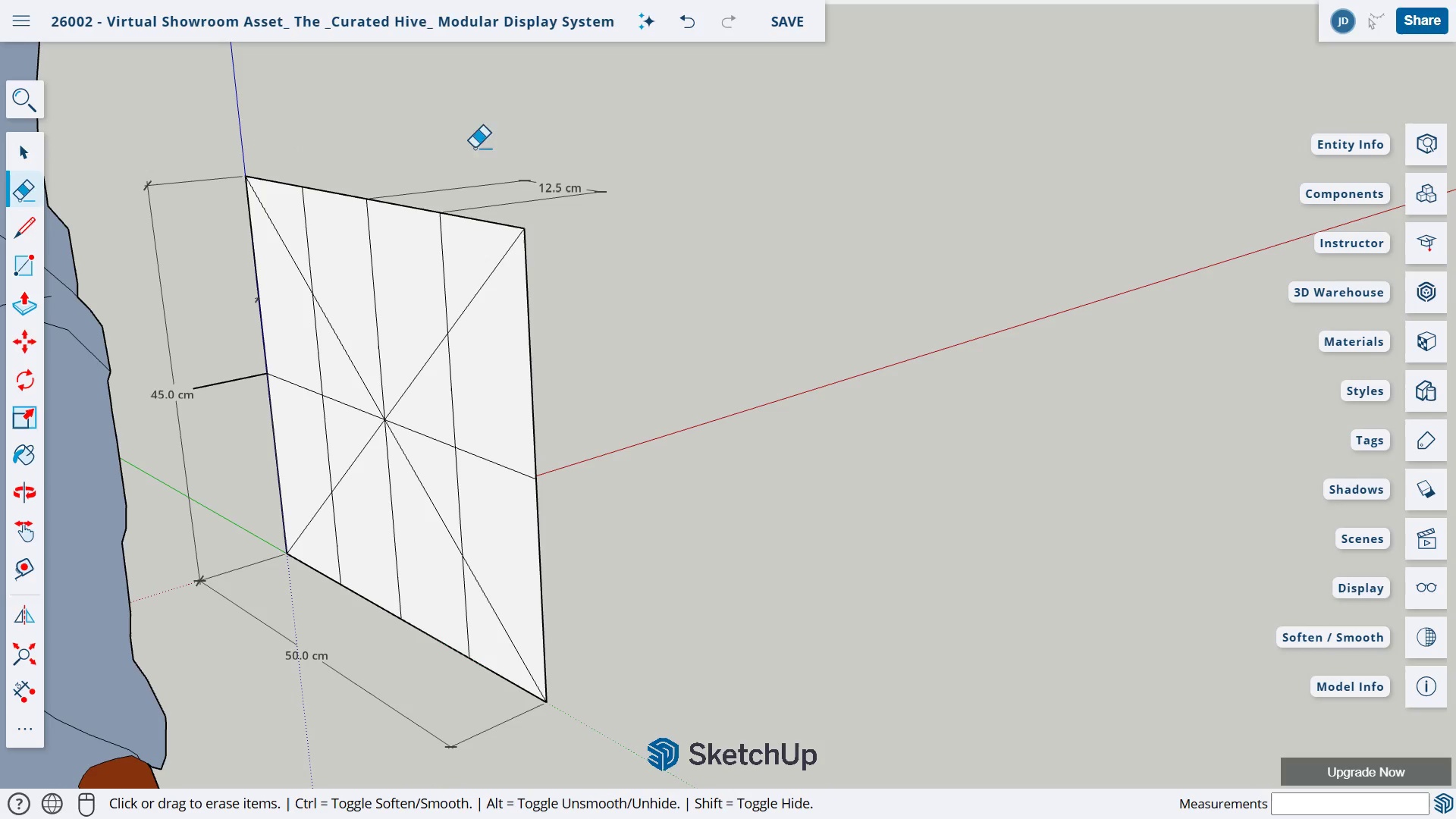 
left_click_drag(start_coordinate=[484, 149], to_coordinate=[617, 259])
 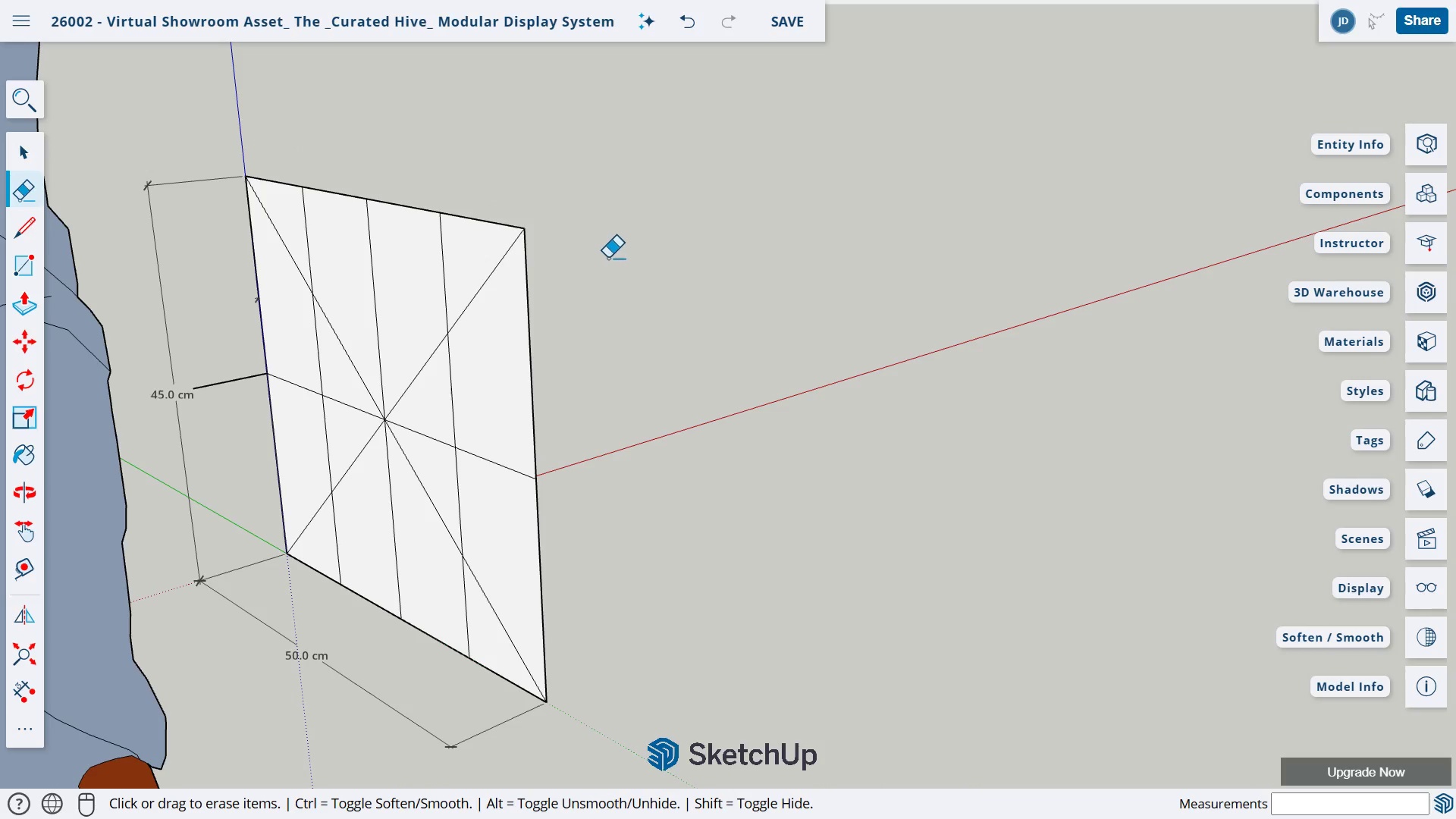 
wait(6.66)
 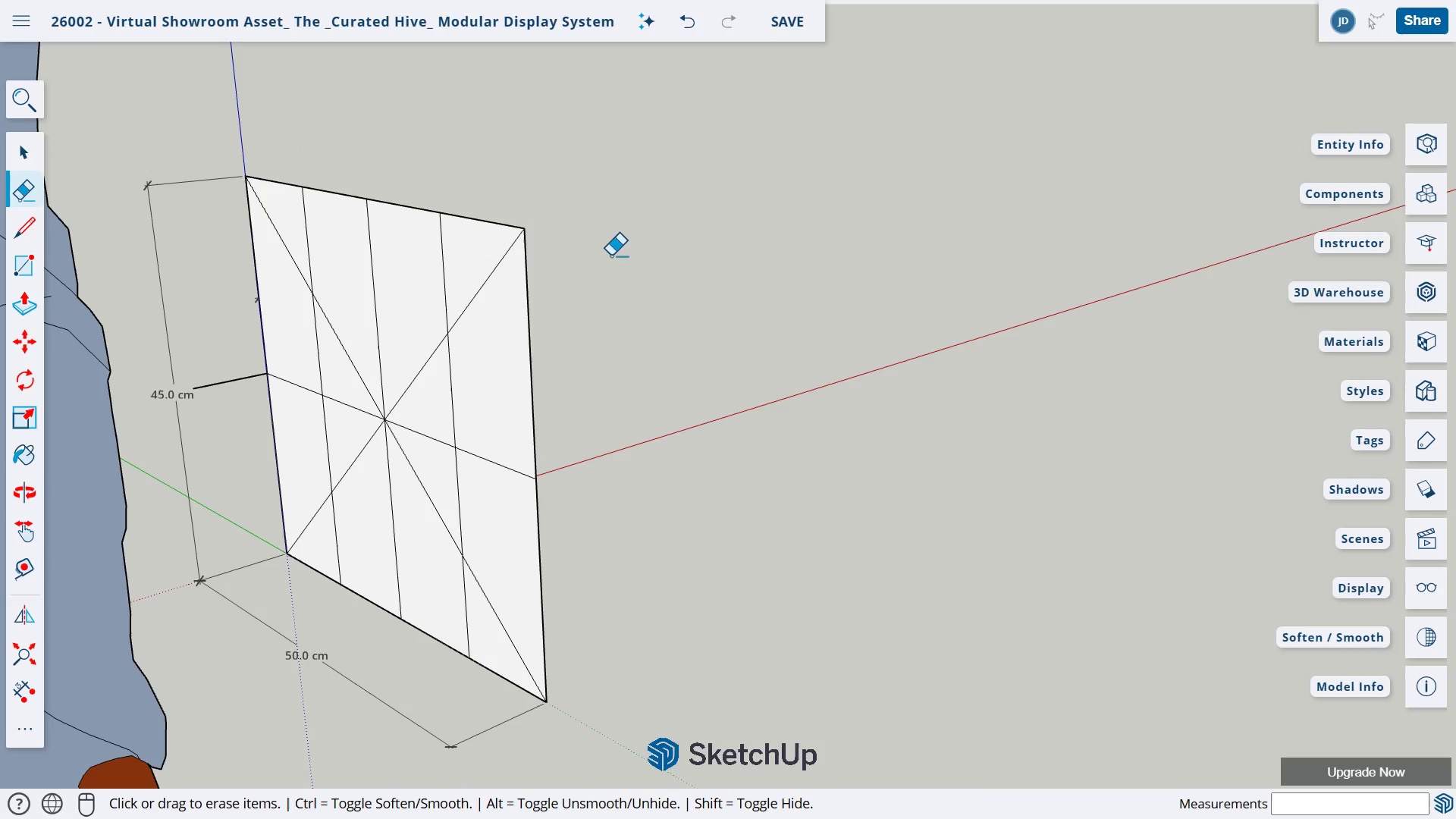 
key(Escape)
 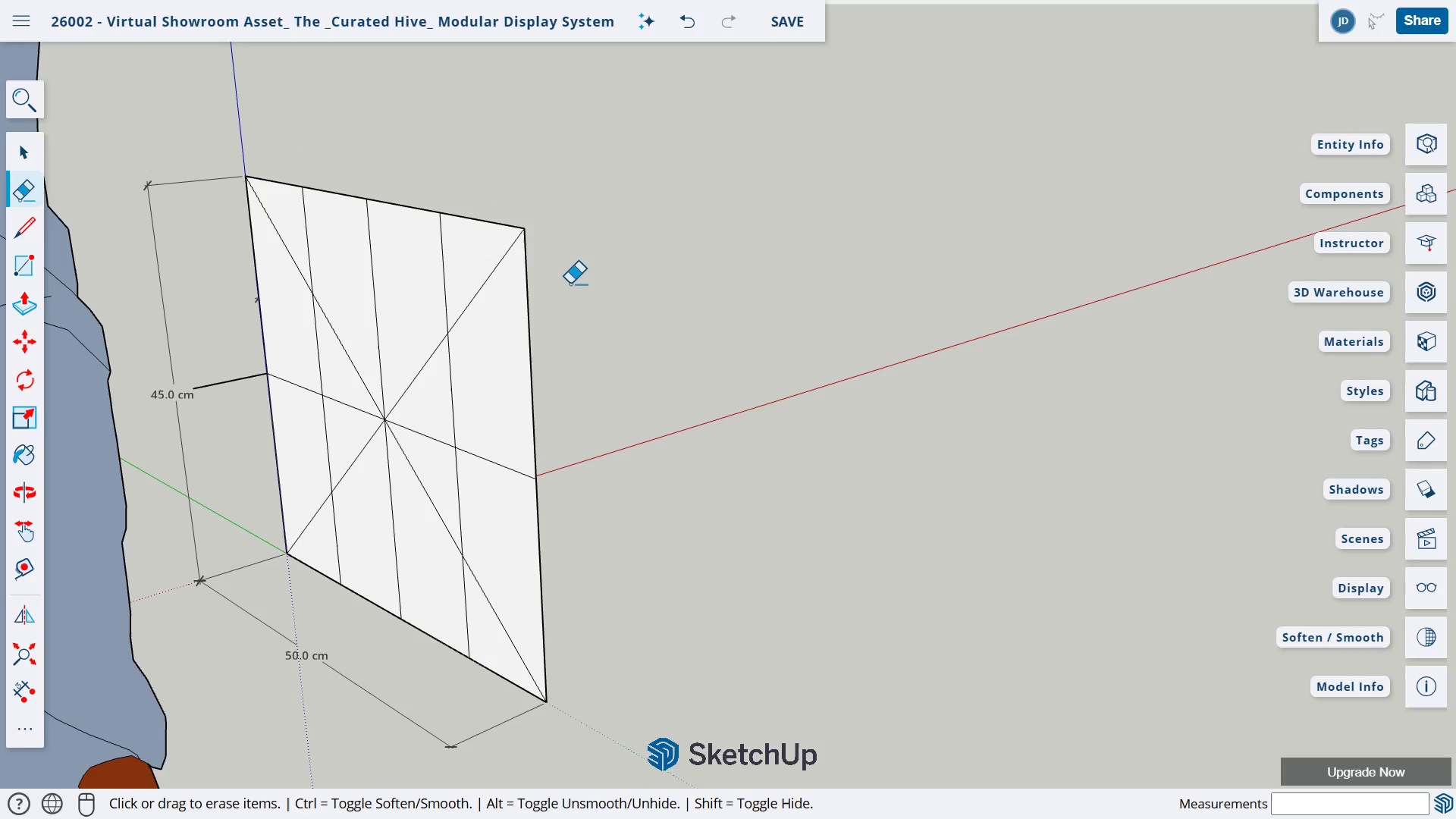 
key(L)
 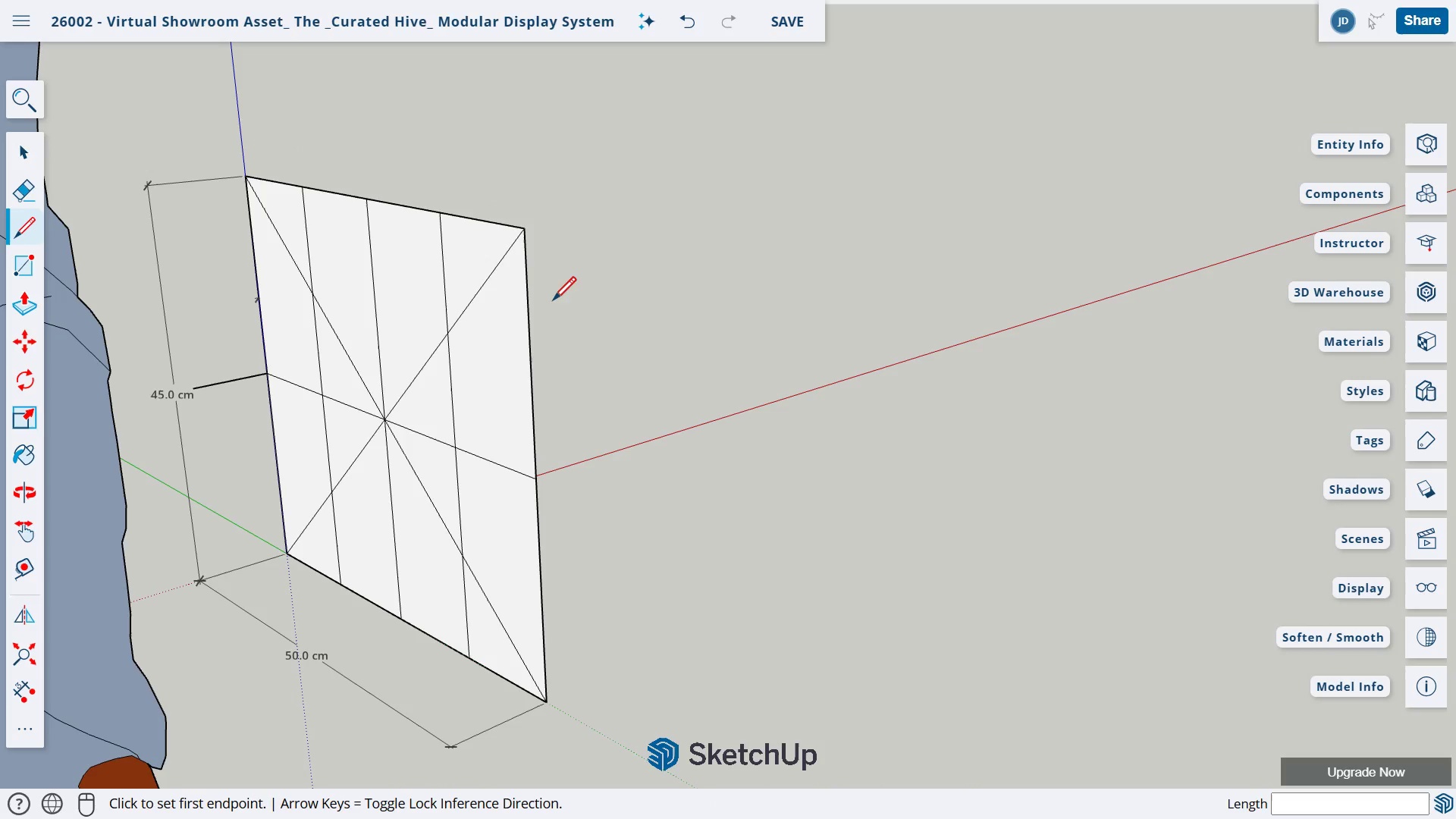 
left_click([268, 376])
 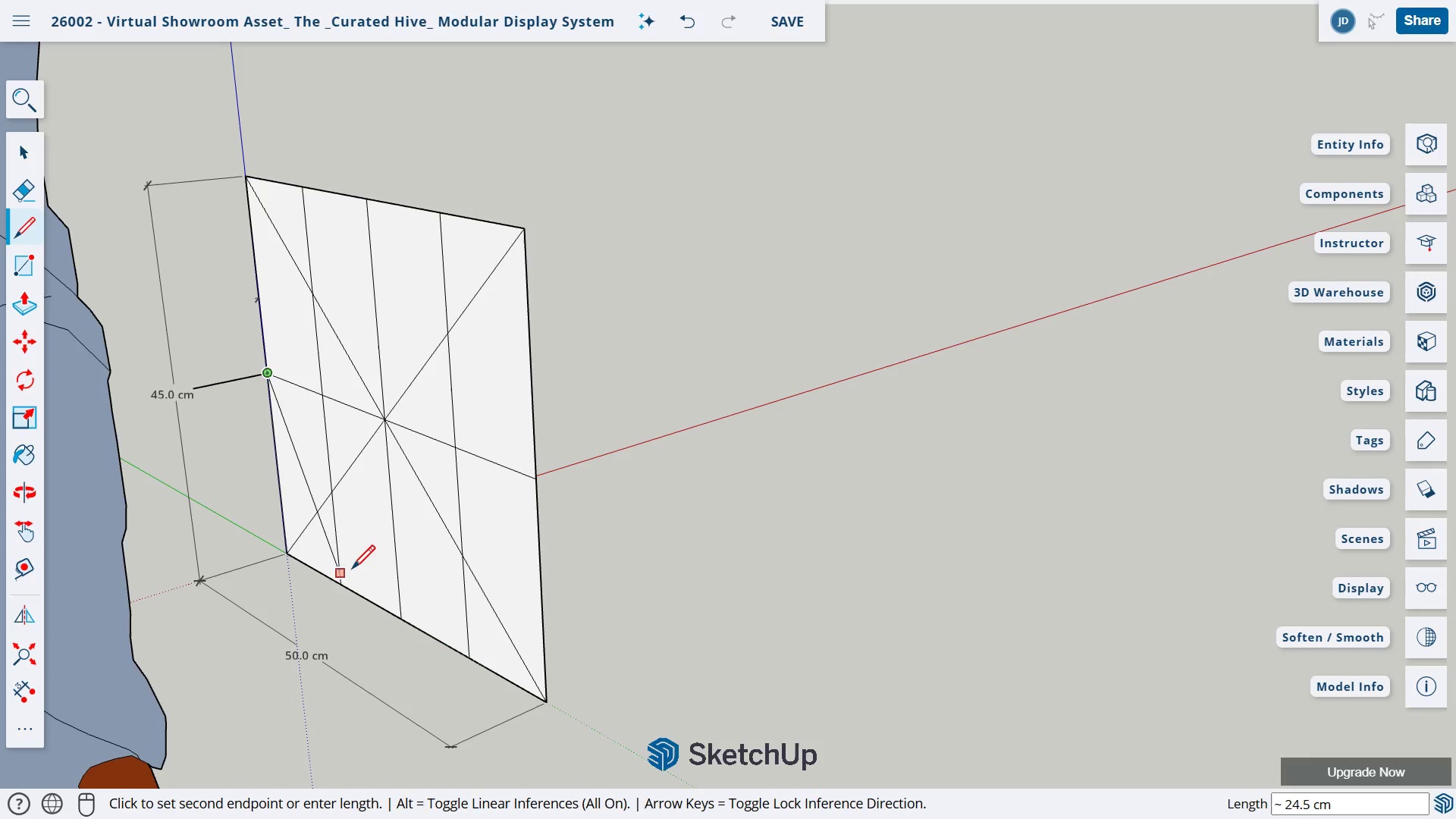 
wait(19.47)
 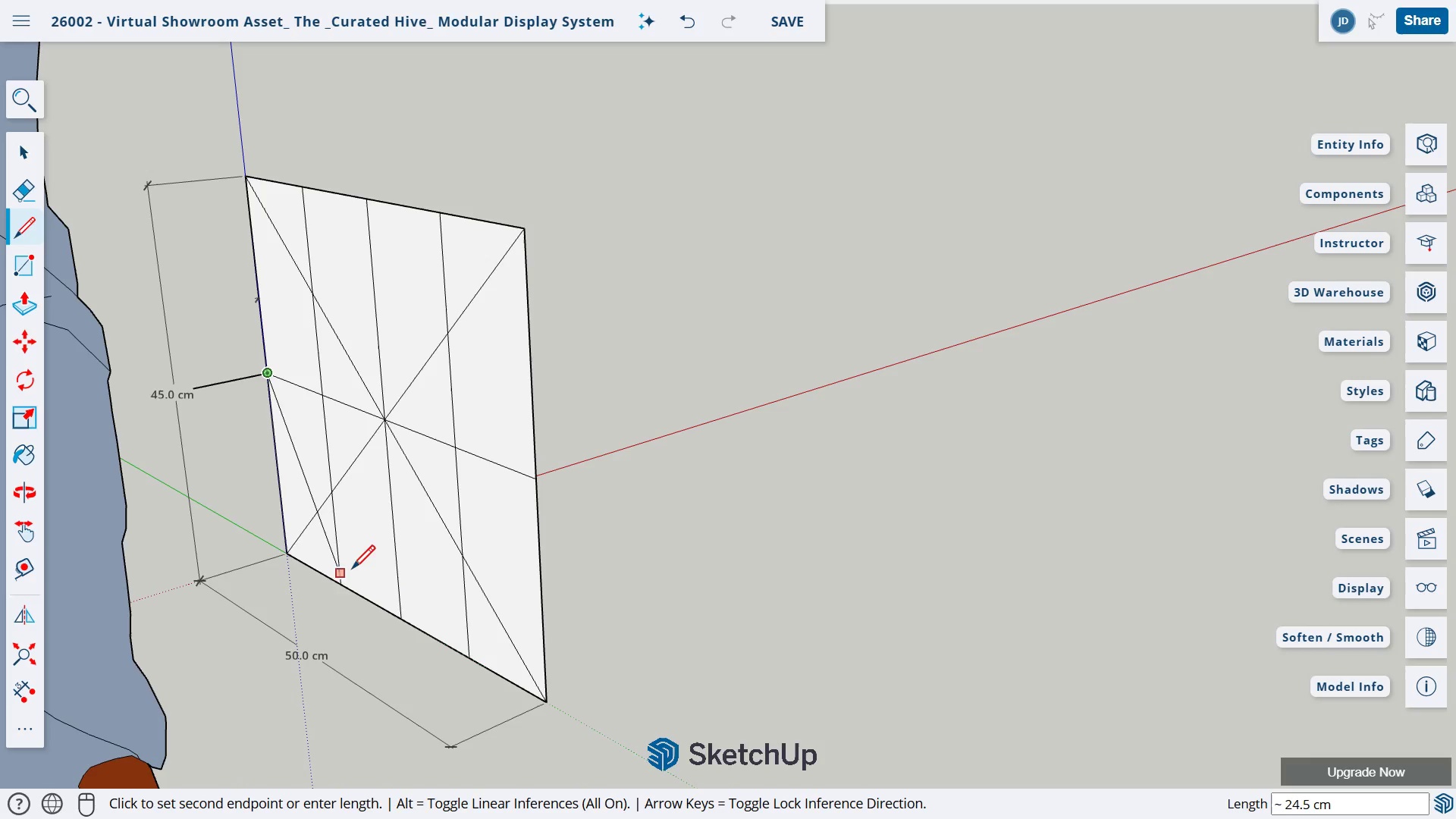 
left_click([338, 585])
 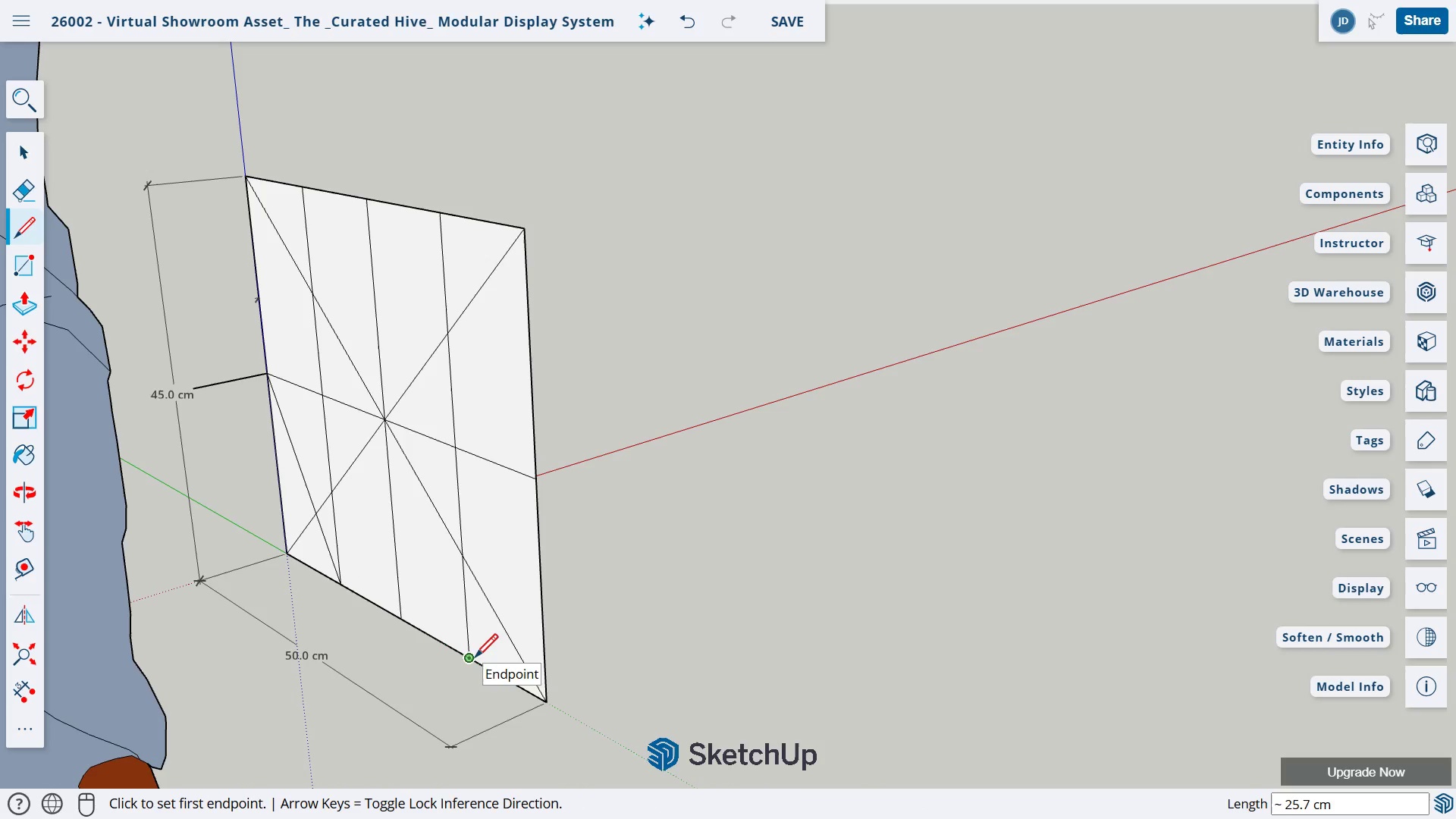 
left_click([473, 658])
 